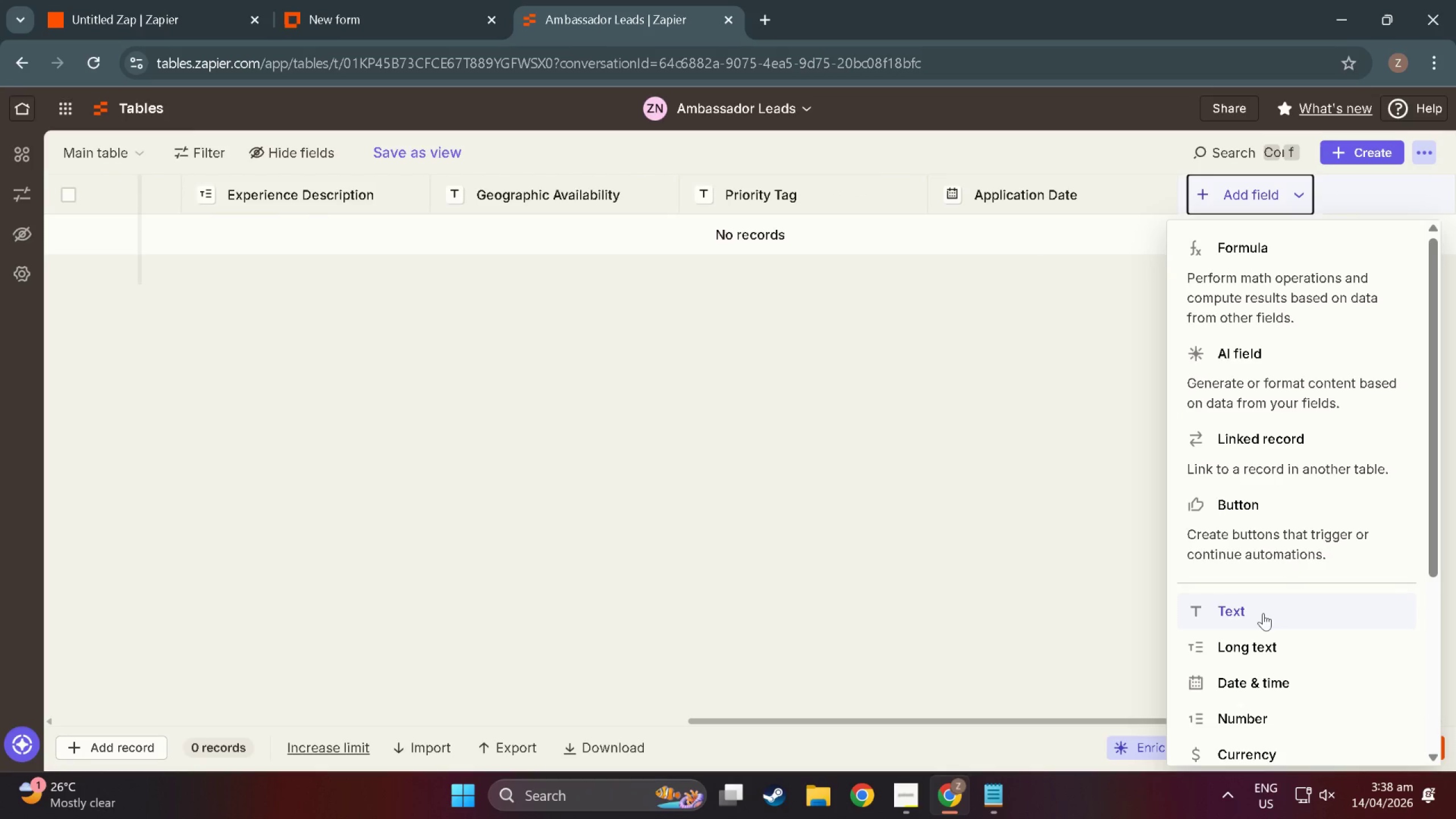 
left_click([1263, 612])
 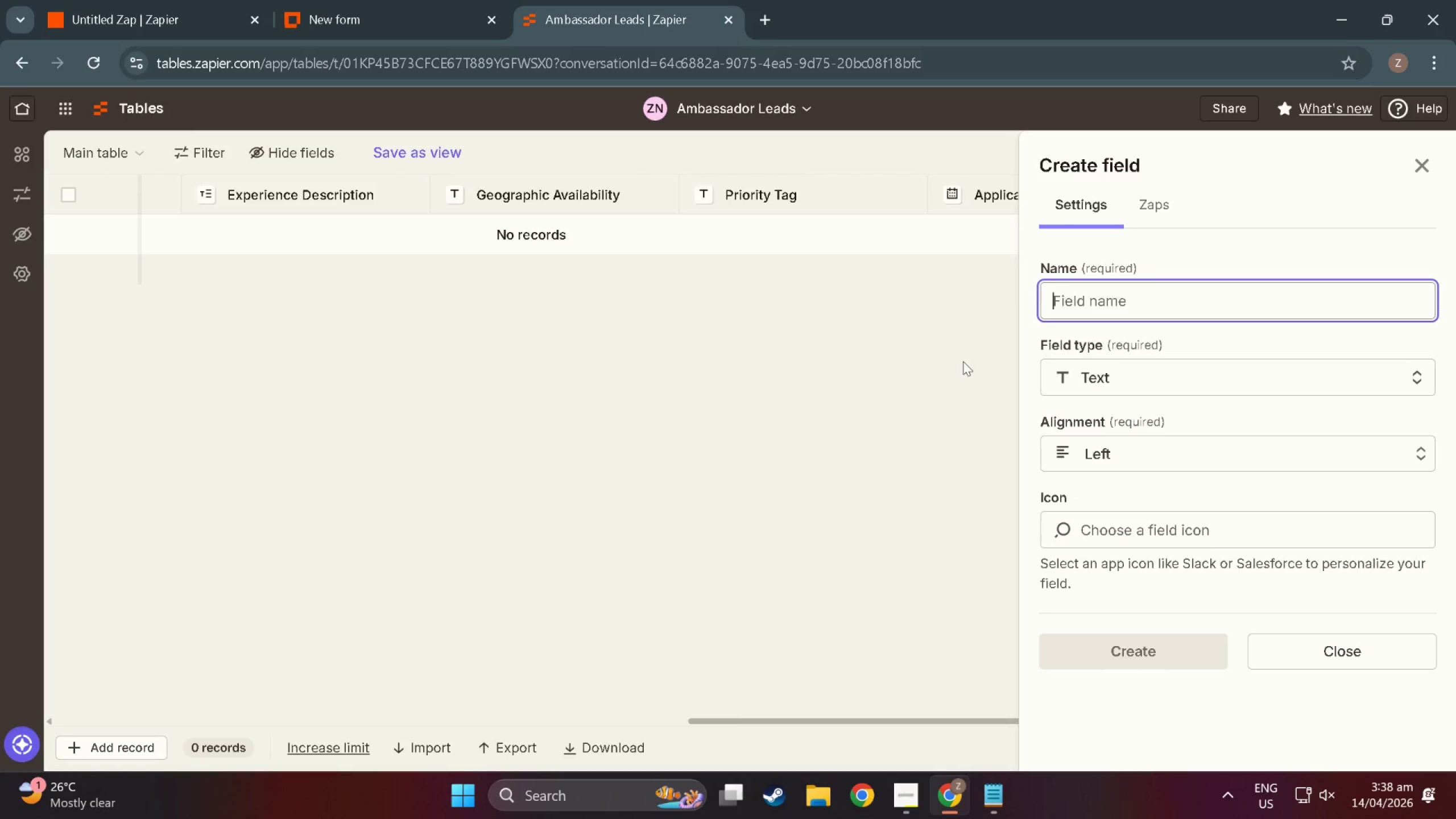 
type(Trello Card ID)
 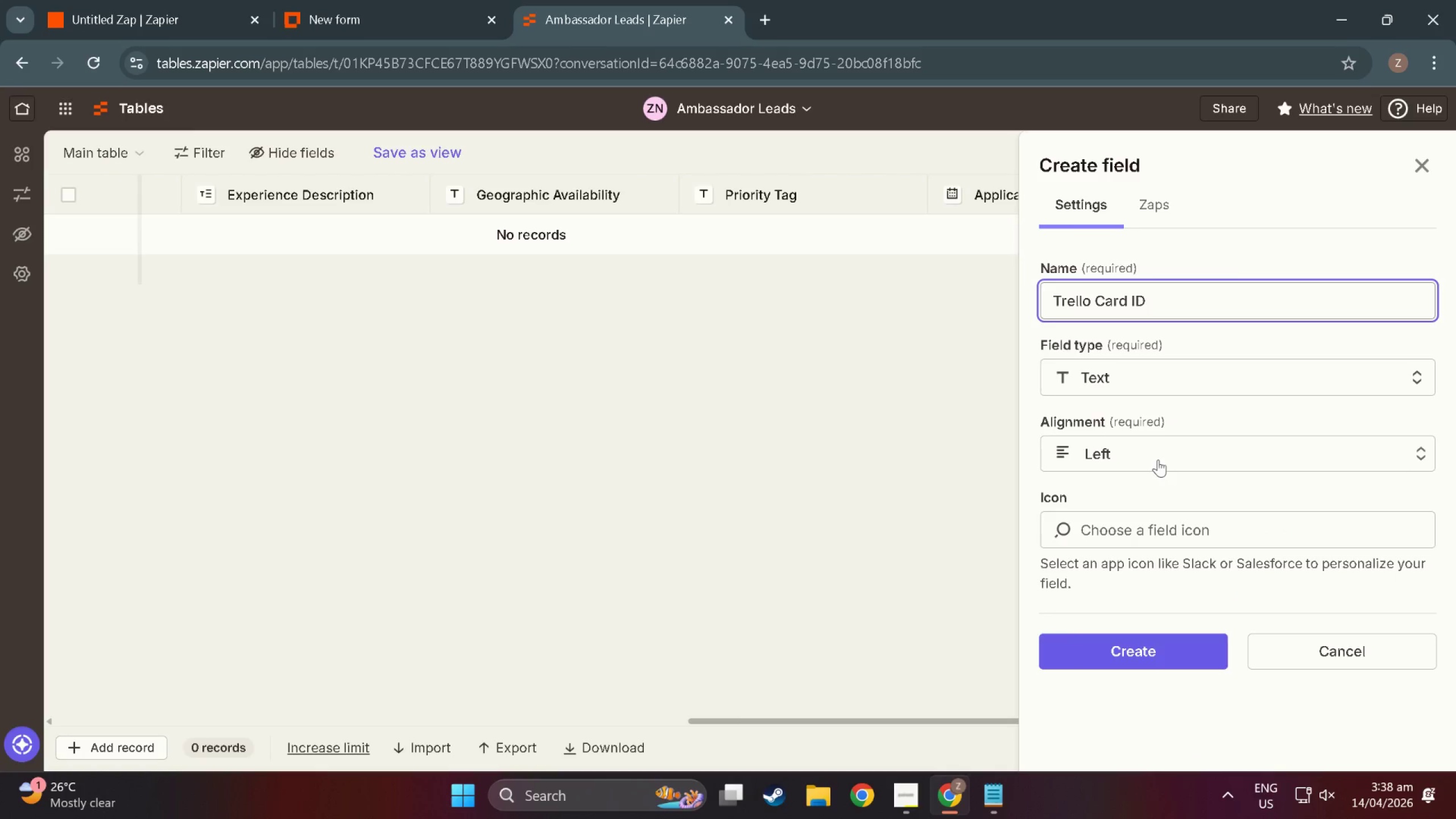 
left_click([1160, 651])
 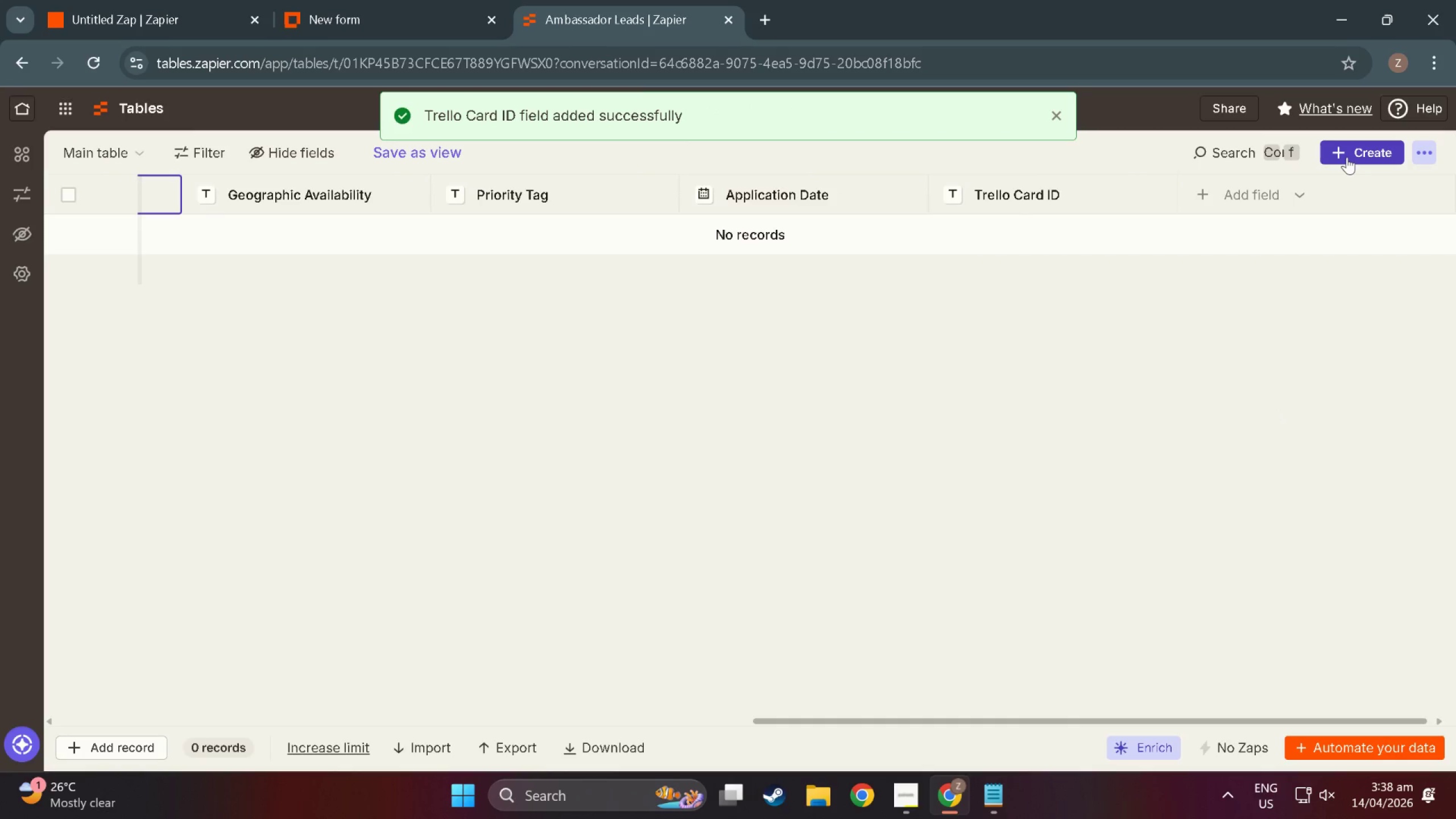 
left_click([1223, 204])
 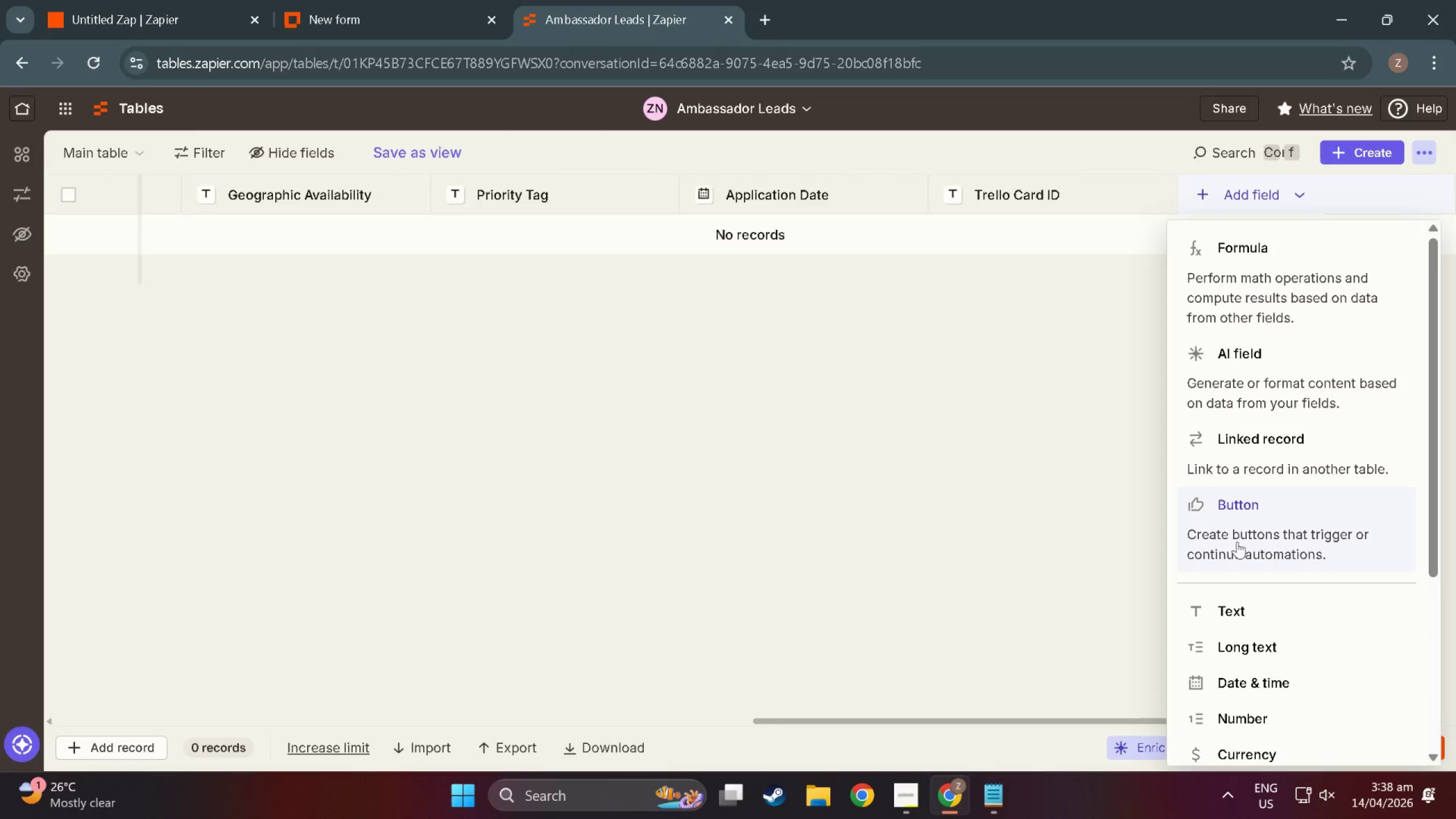 
hold_key(key=ShiftLeft, duration=0.5)
 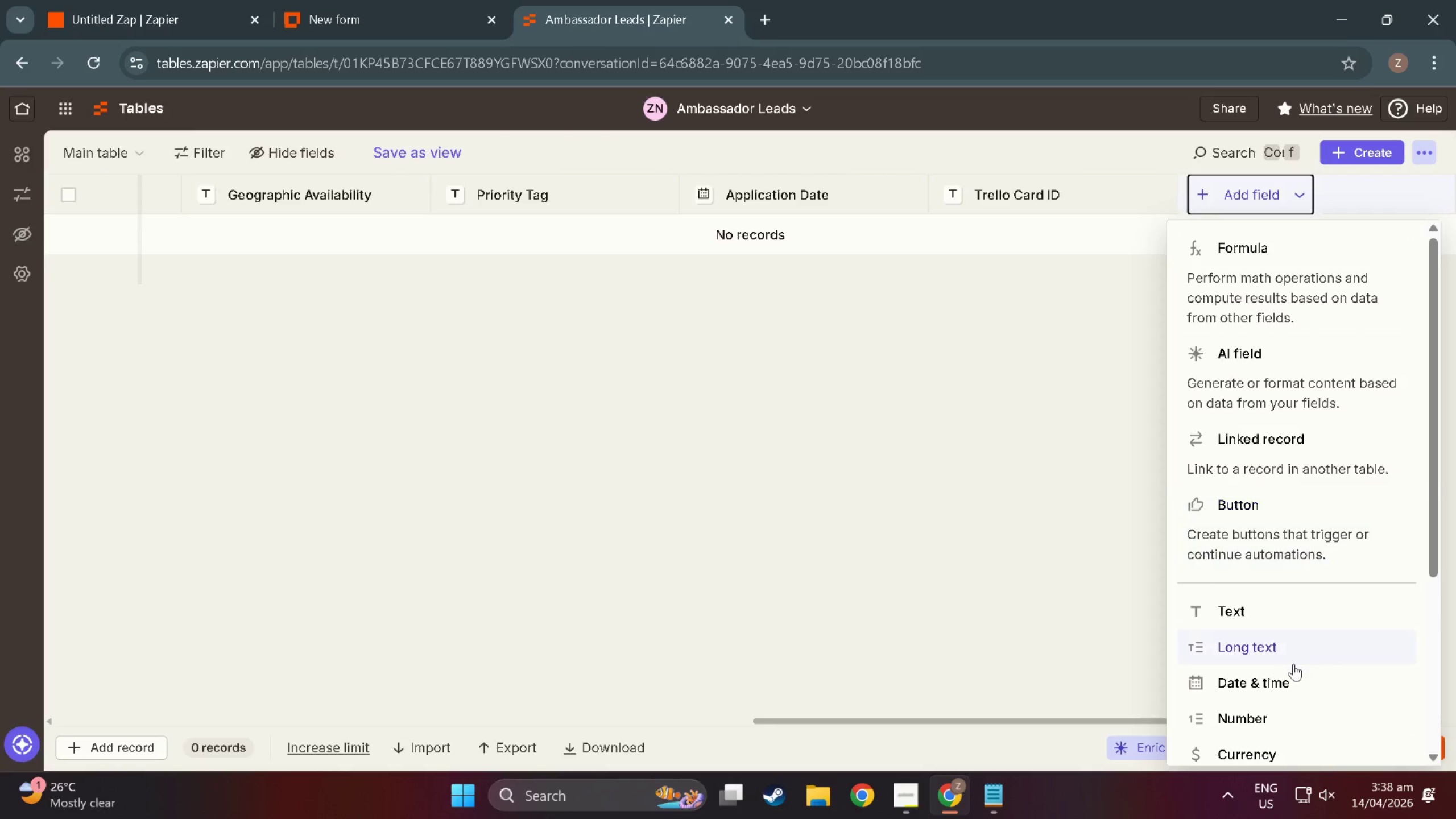 
scroll: coordinate [1285, 662], scroll_direction: down, amount: 6.0
 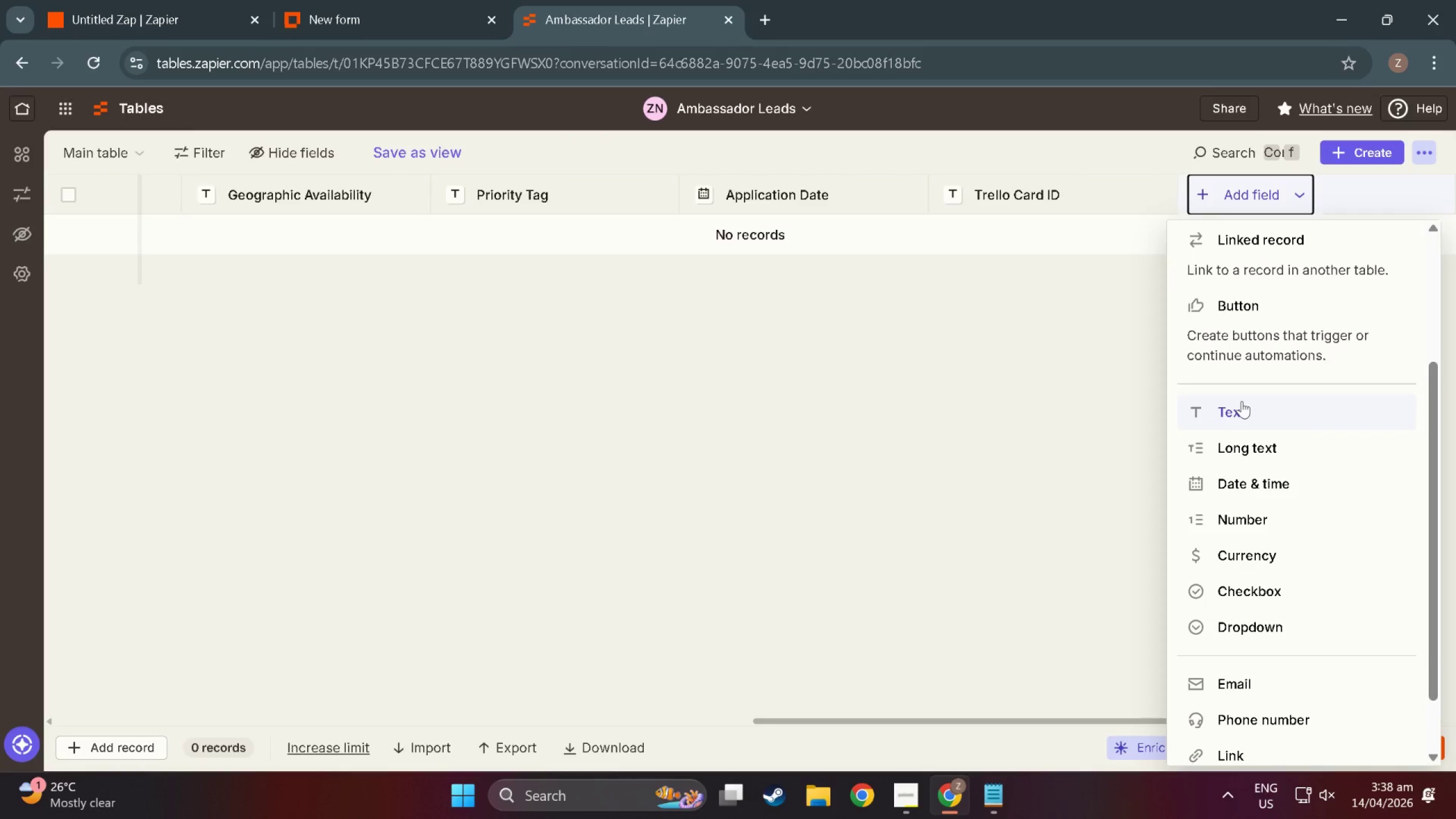 
left_click([1242, 401])
 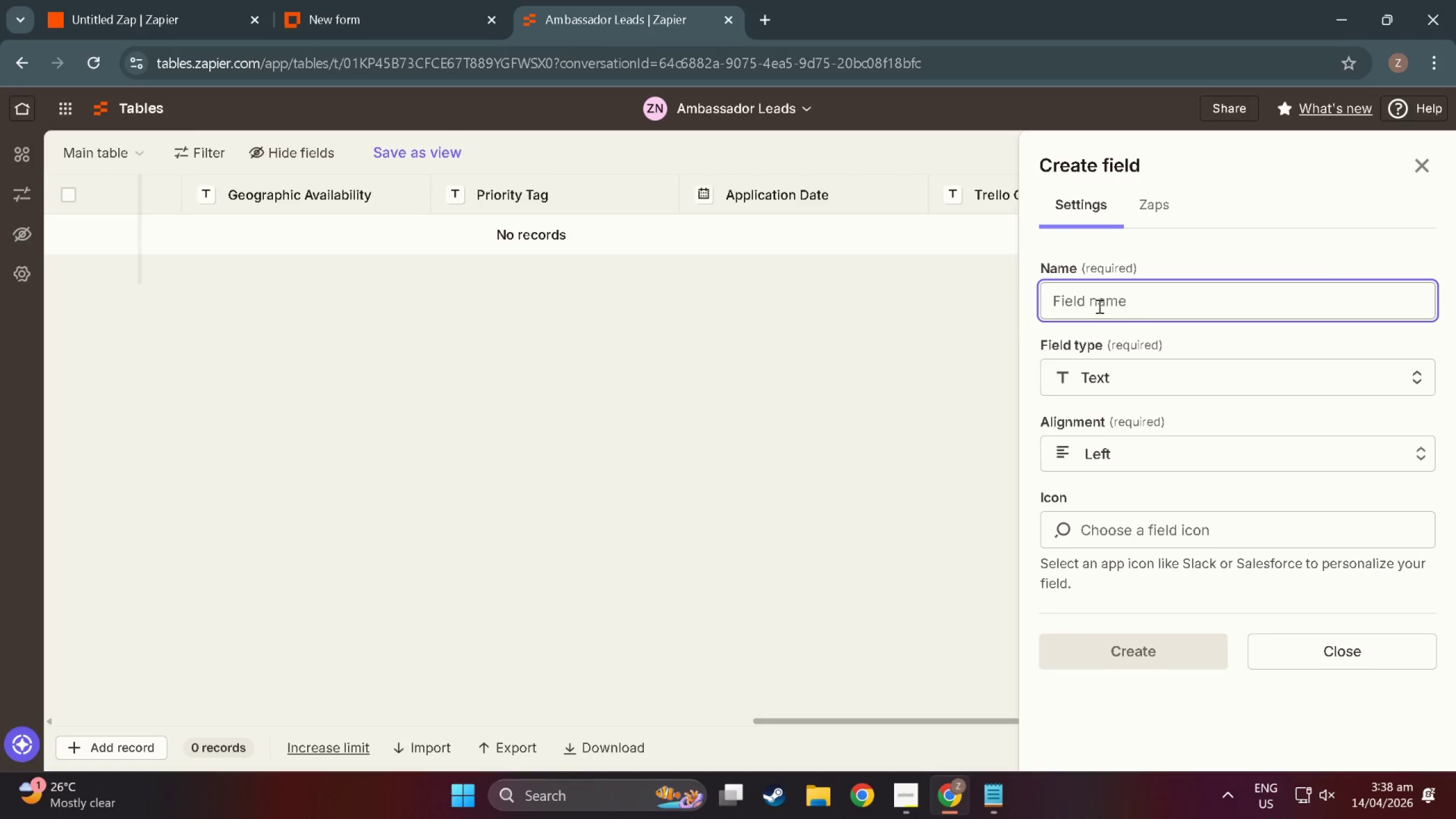 
type(Stage)
 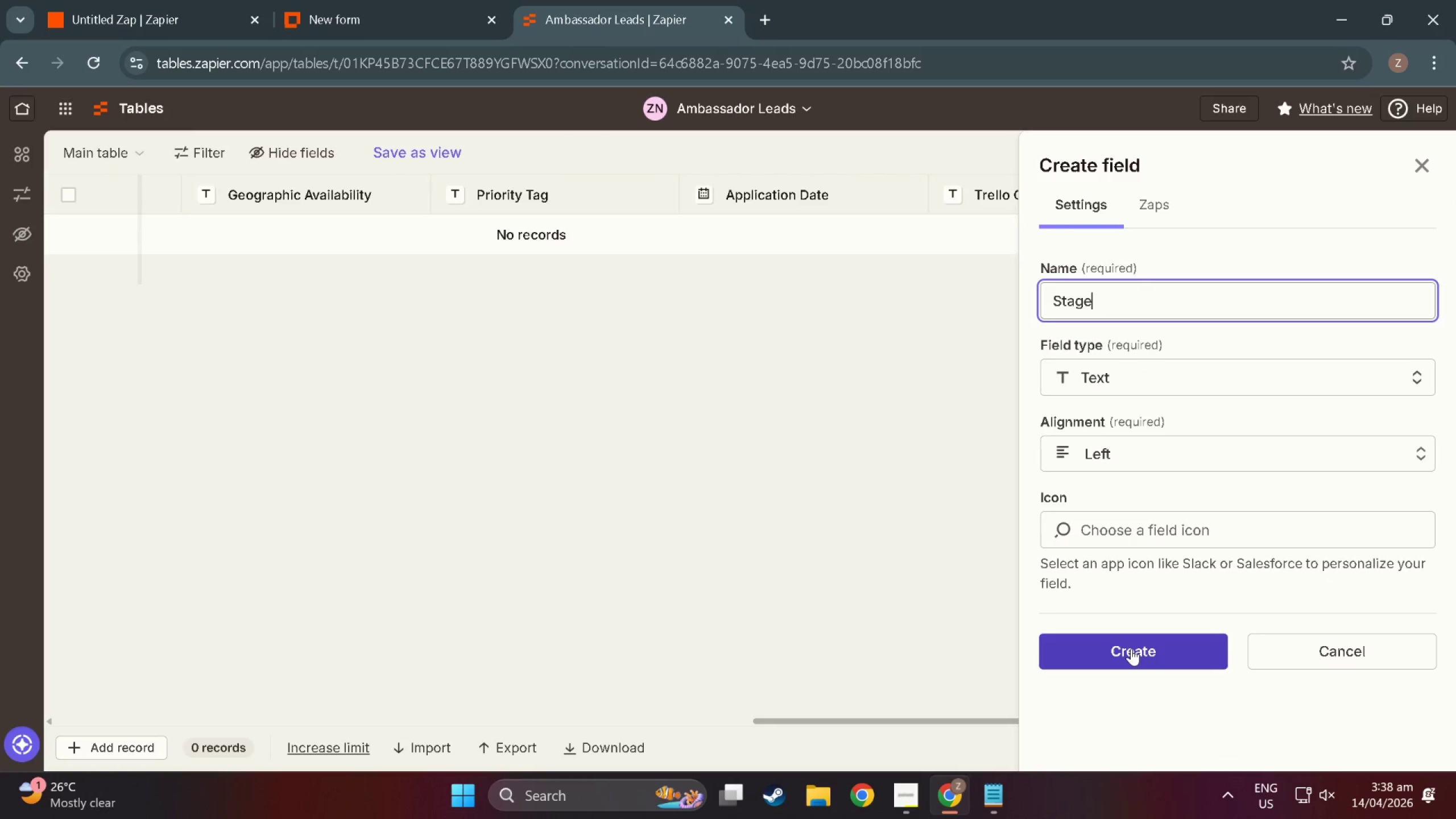 
left_click([1131, 648])
 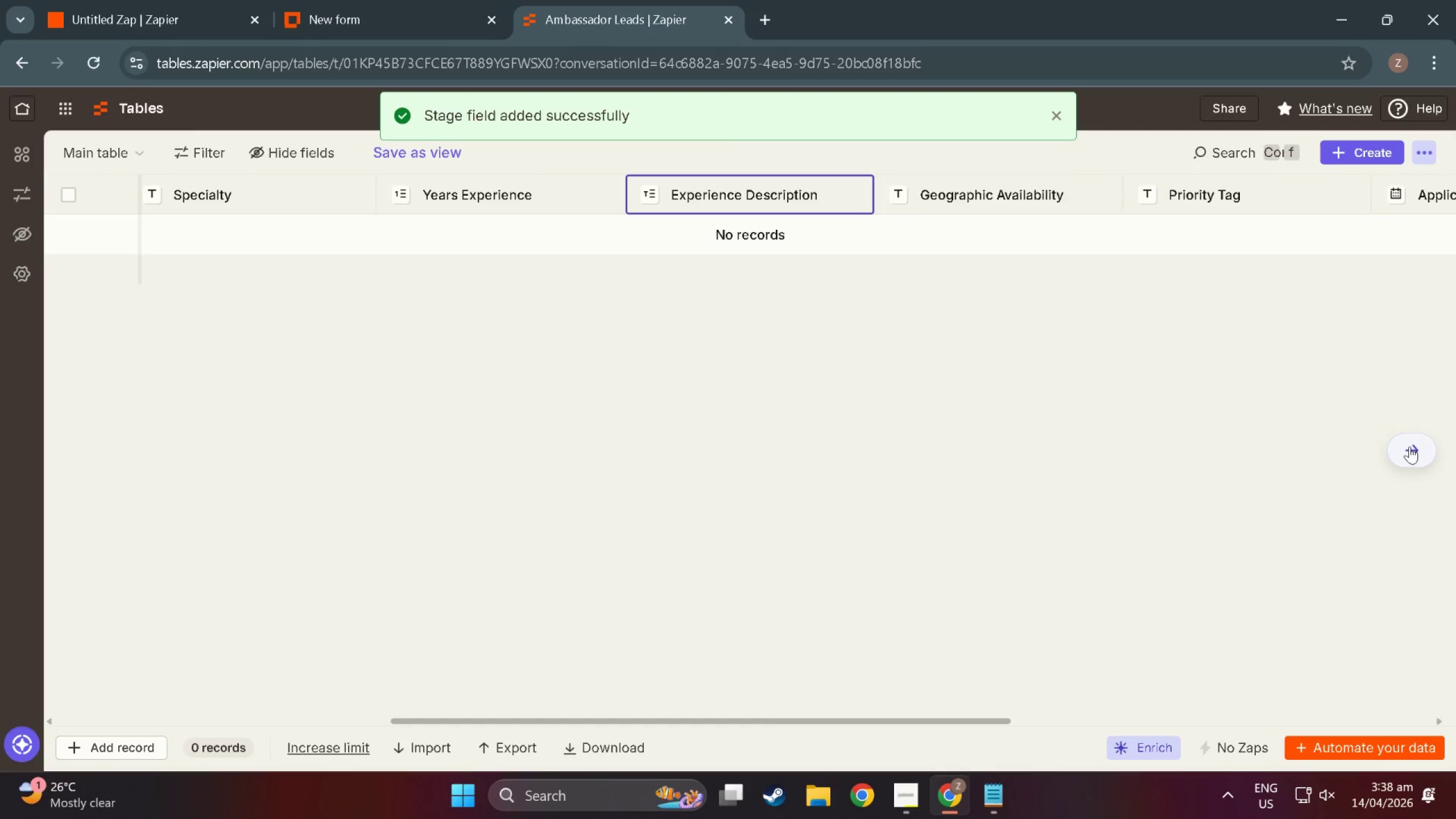 
double_click([1406, 446])
 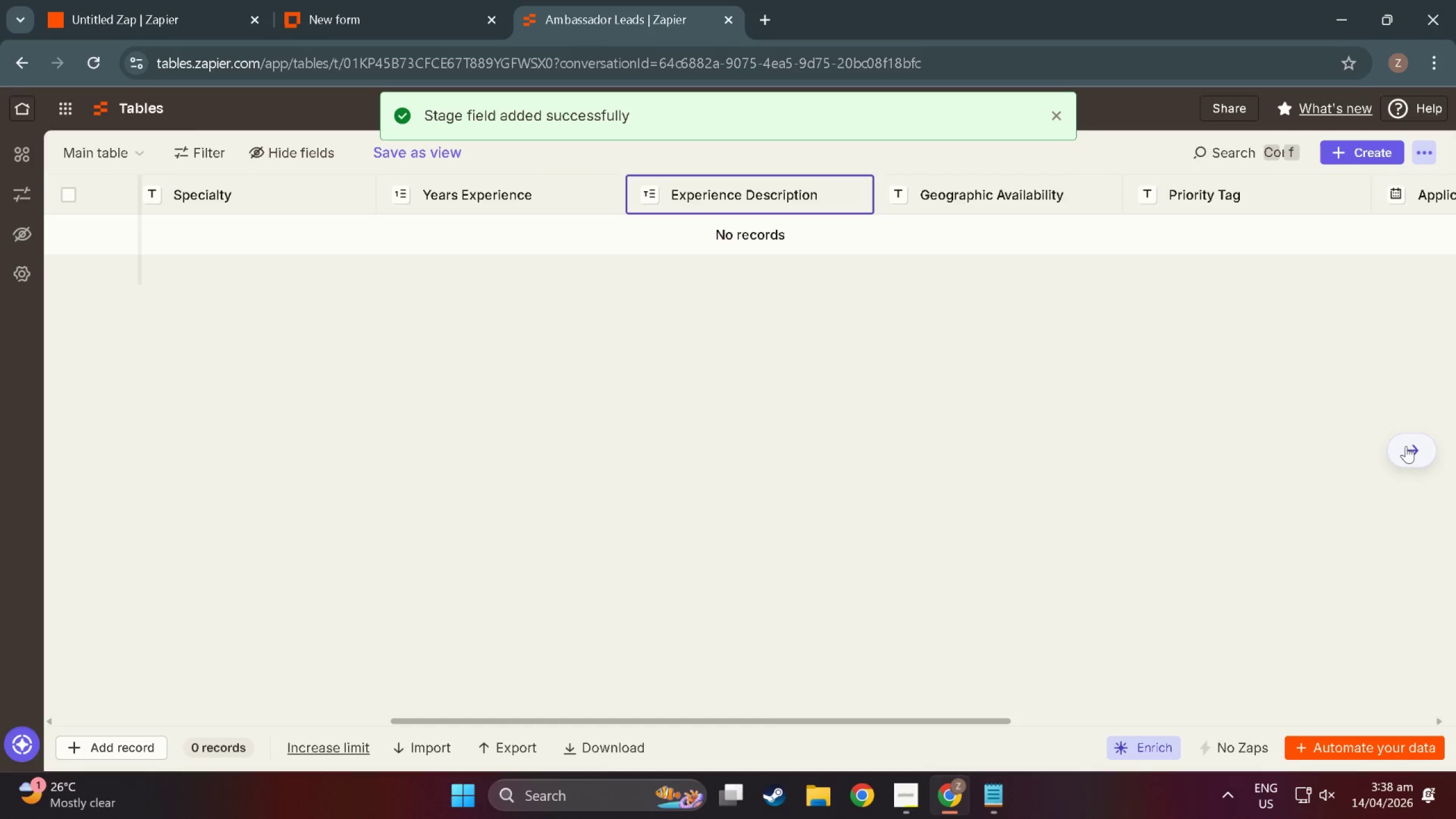 
triple_click([1406, 446])
 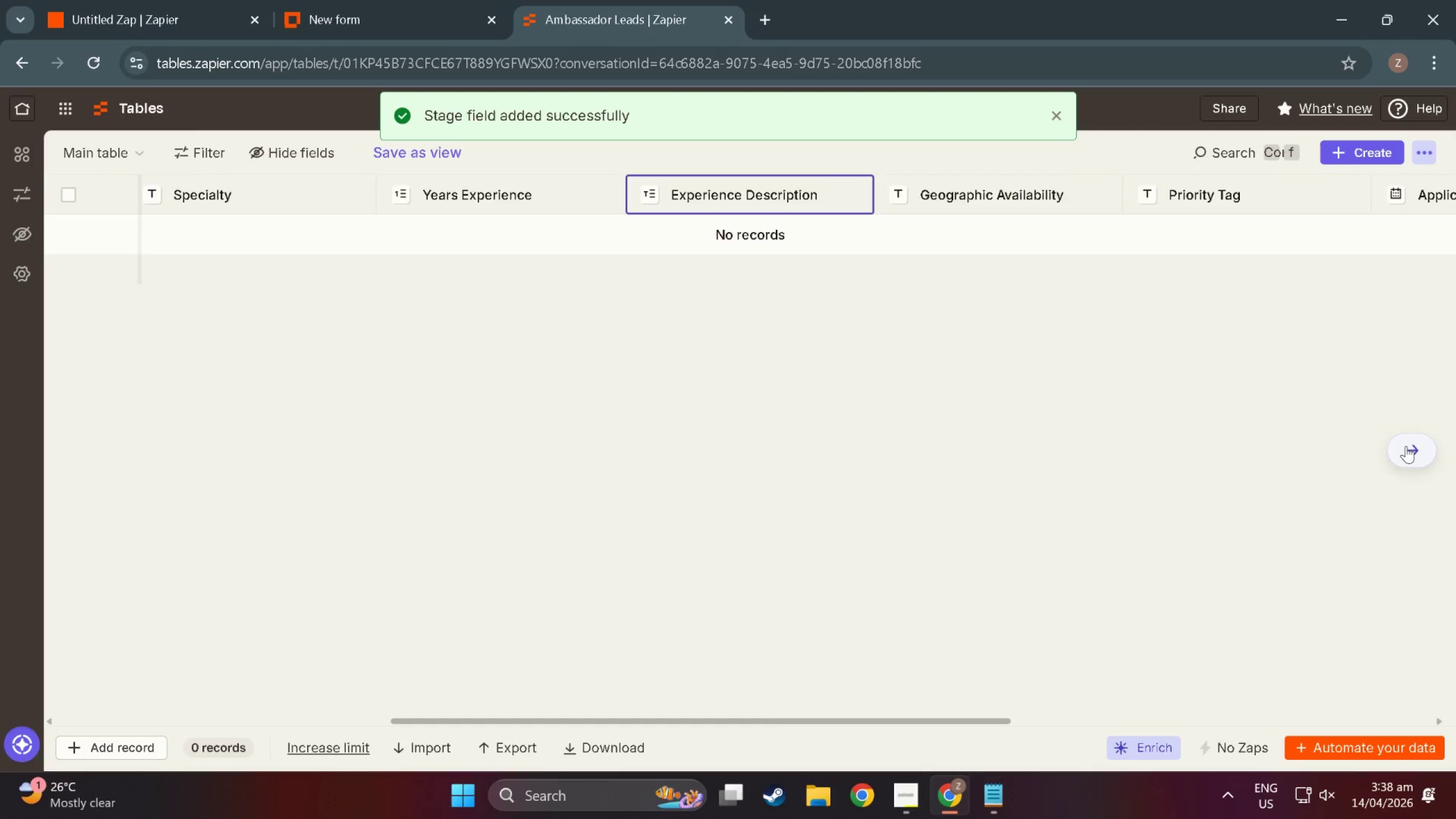 
triple_click([1406, 446])
 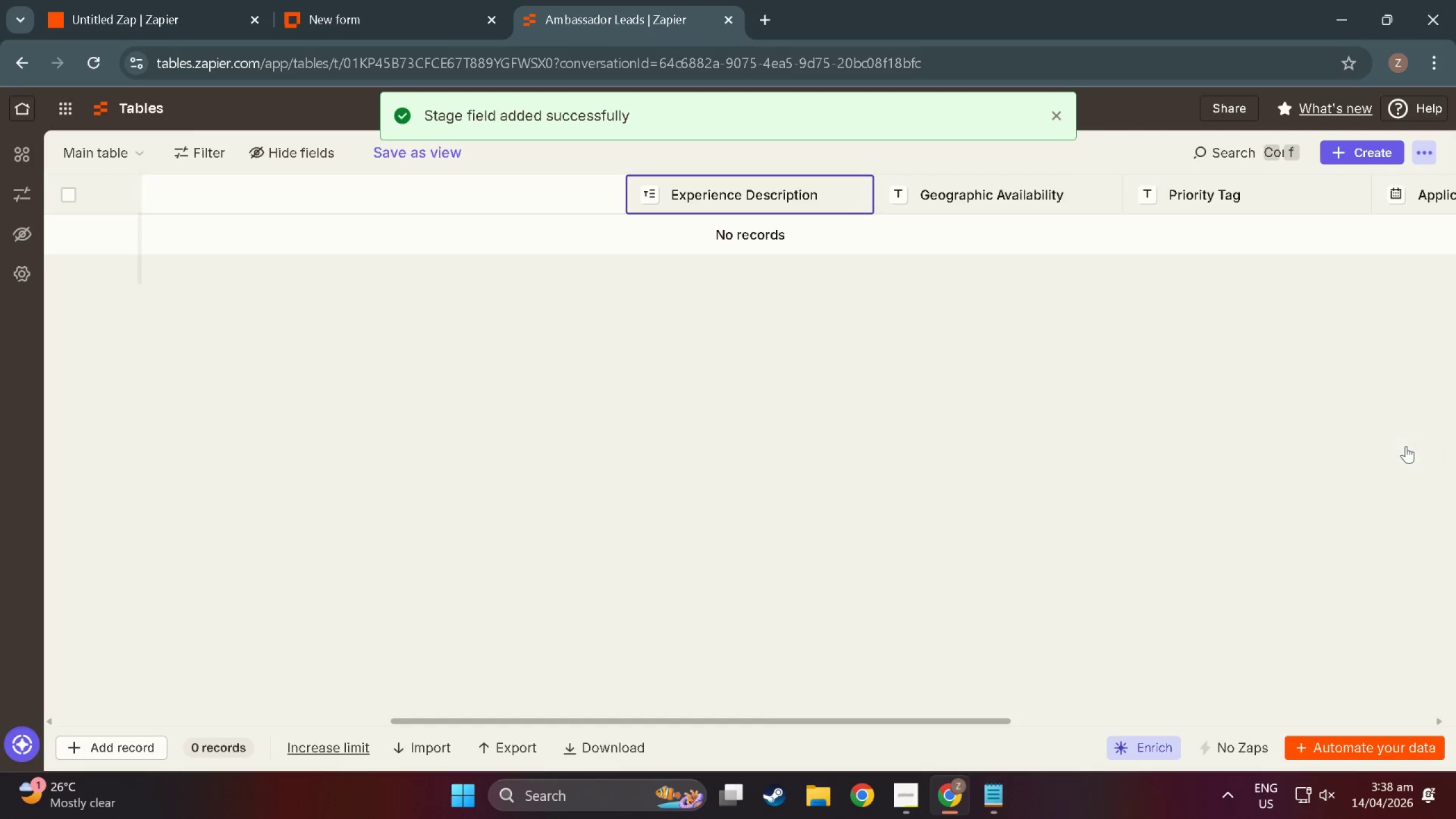 
triple_click([1406, 446])
 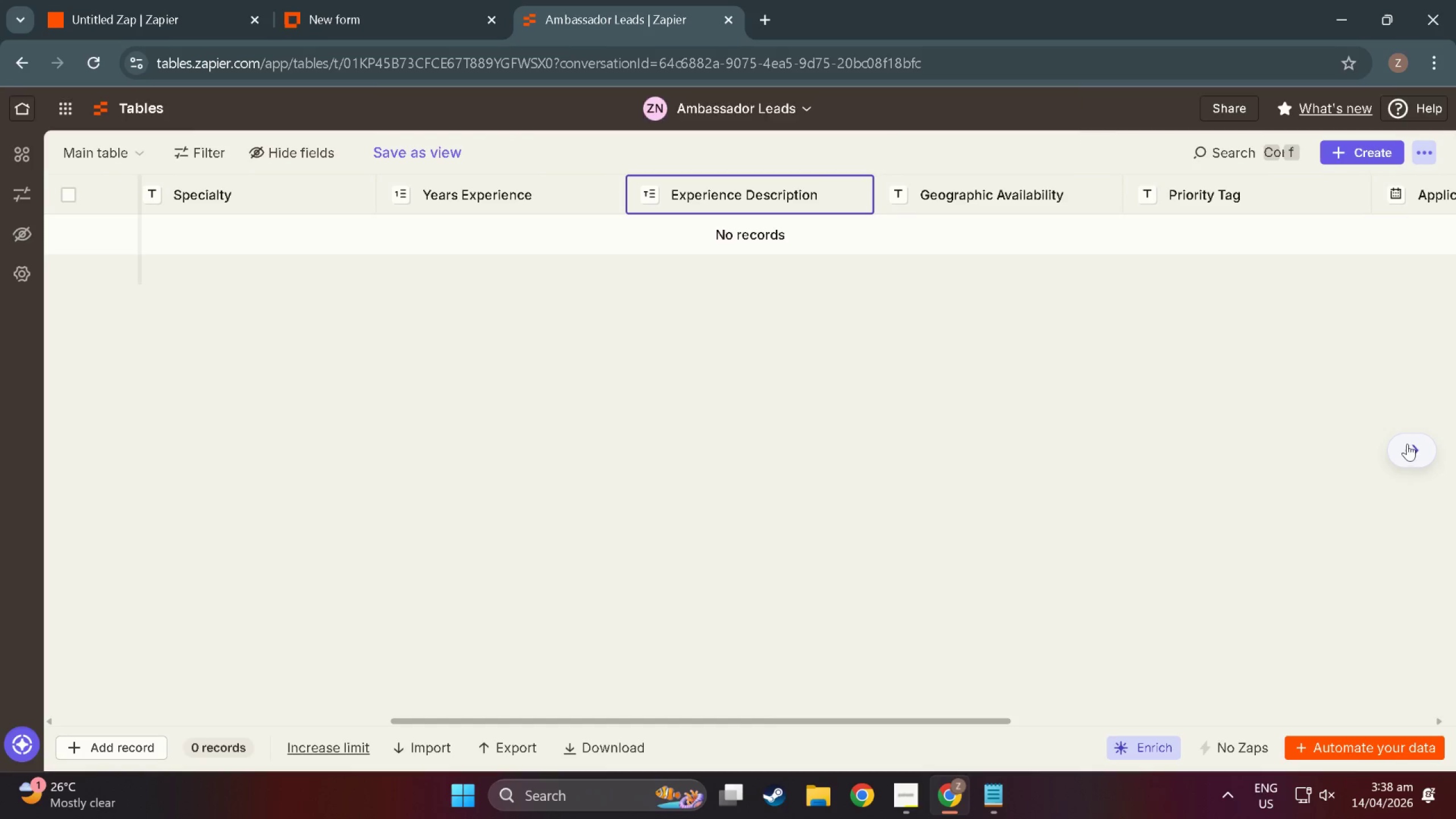 
left_click_drag(start_coordinate=[1407, 444], to_coordinate=[1401, 442])
 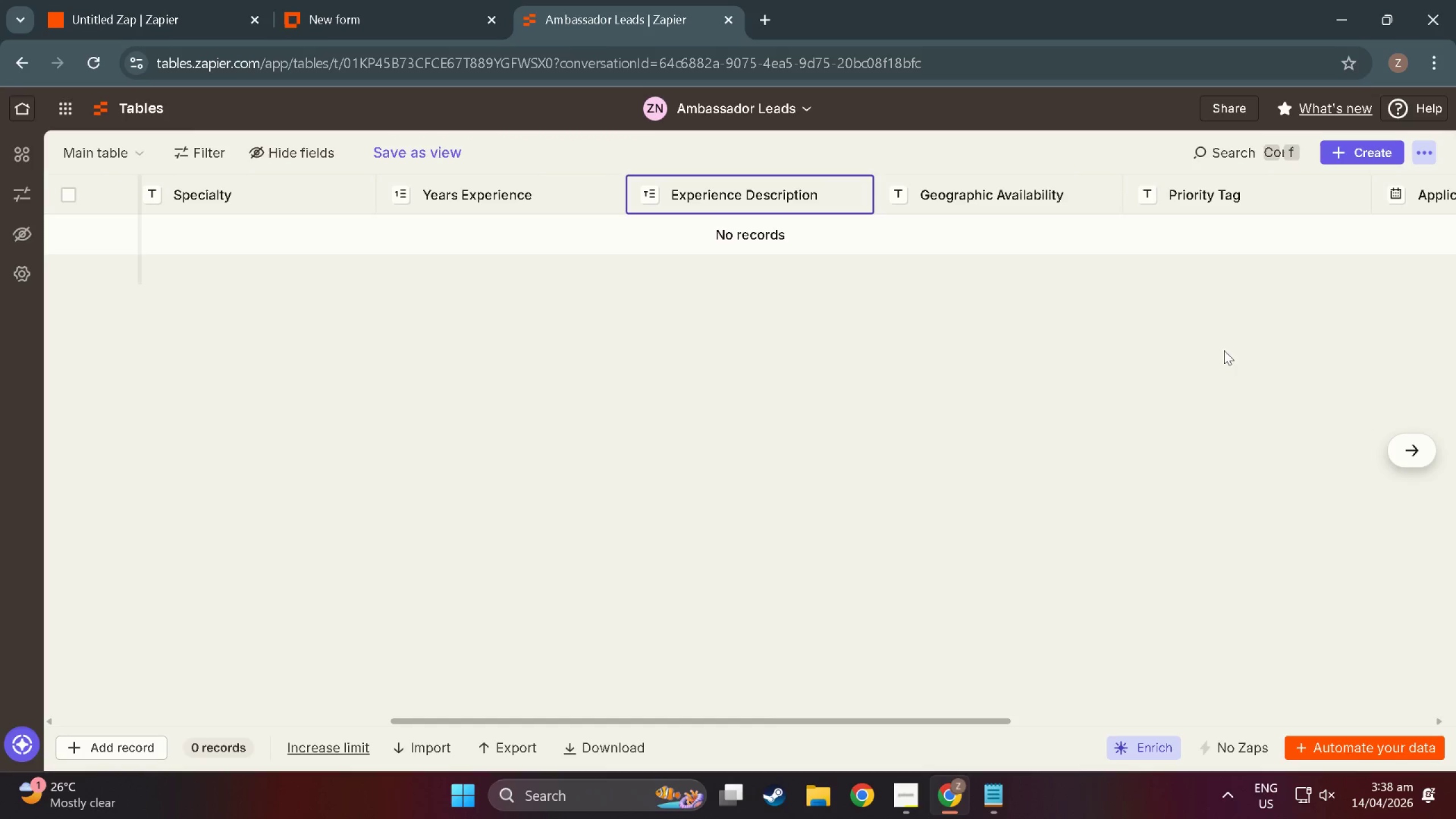 
left_click_drag(start_coordinate=[1218, 350], to_coordinate=[792, 339])
 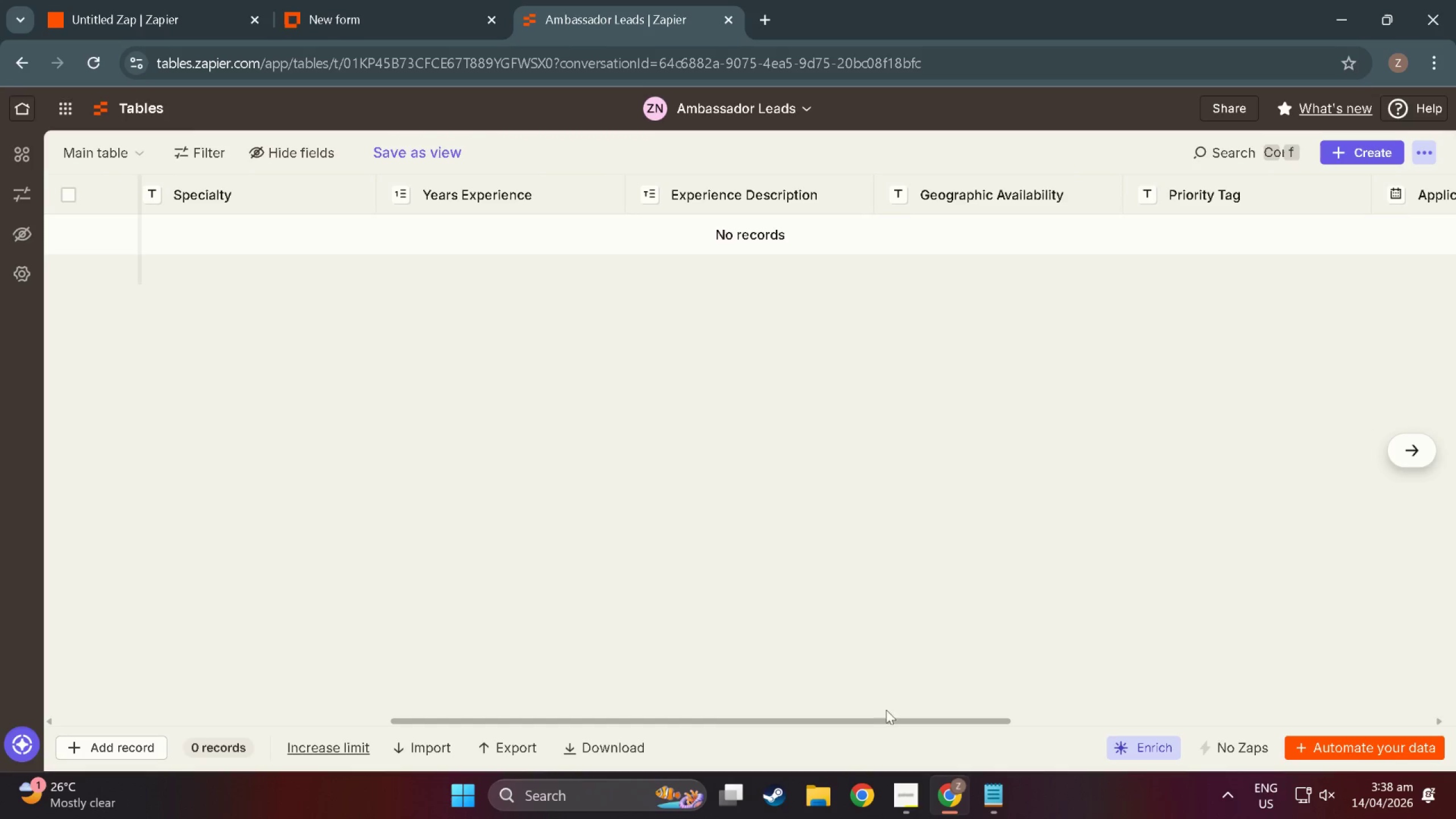 
left_click_drag(start_coordinate=[890, 719], to_coordinate=[1368, 727])
 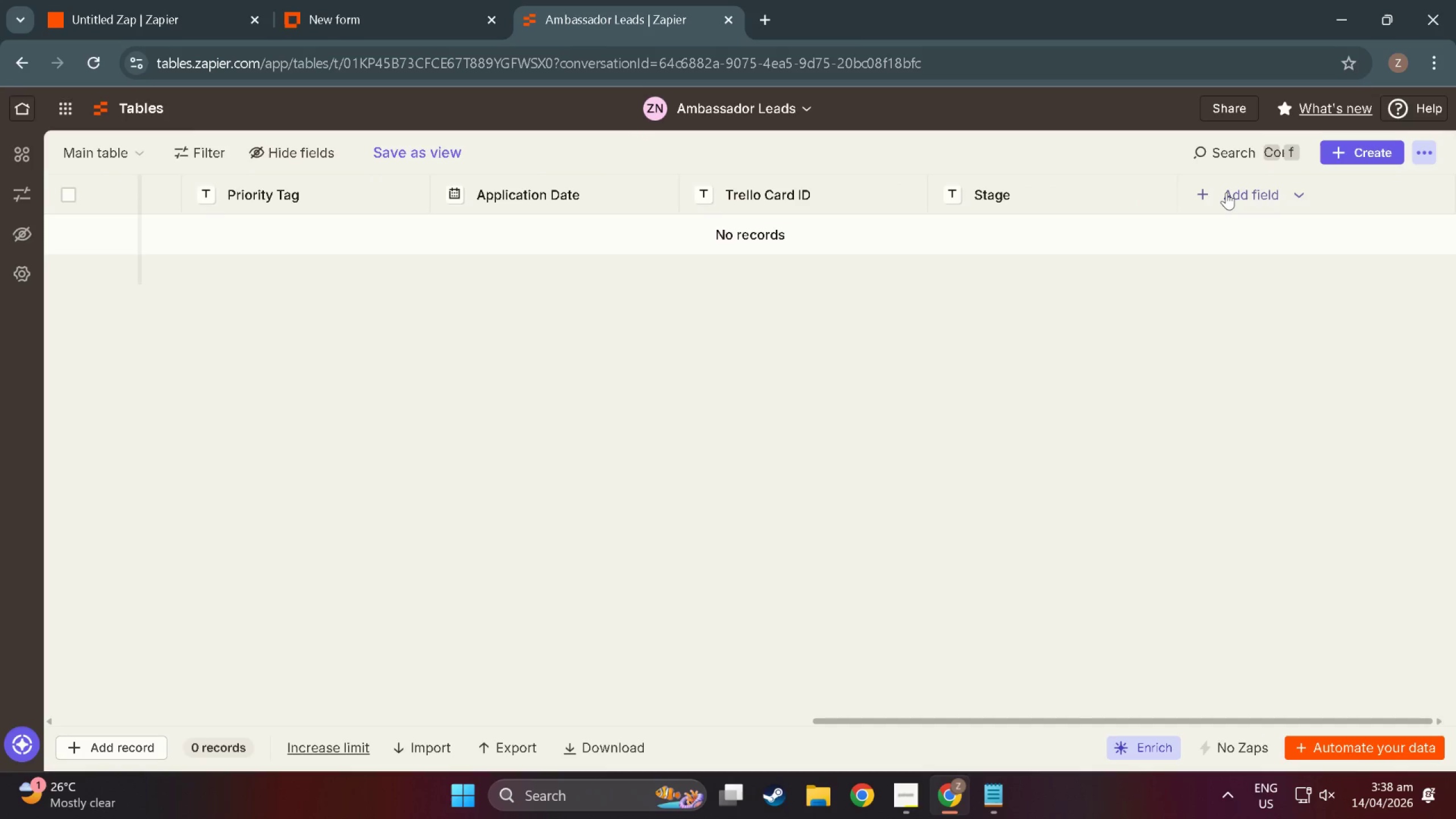 
left_click([1226, 192])
 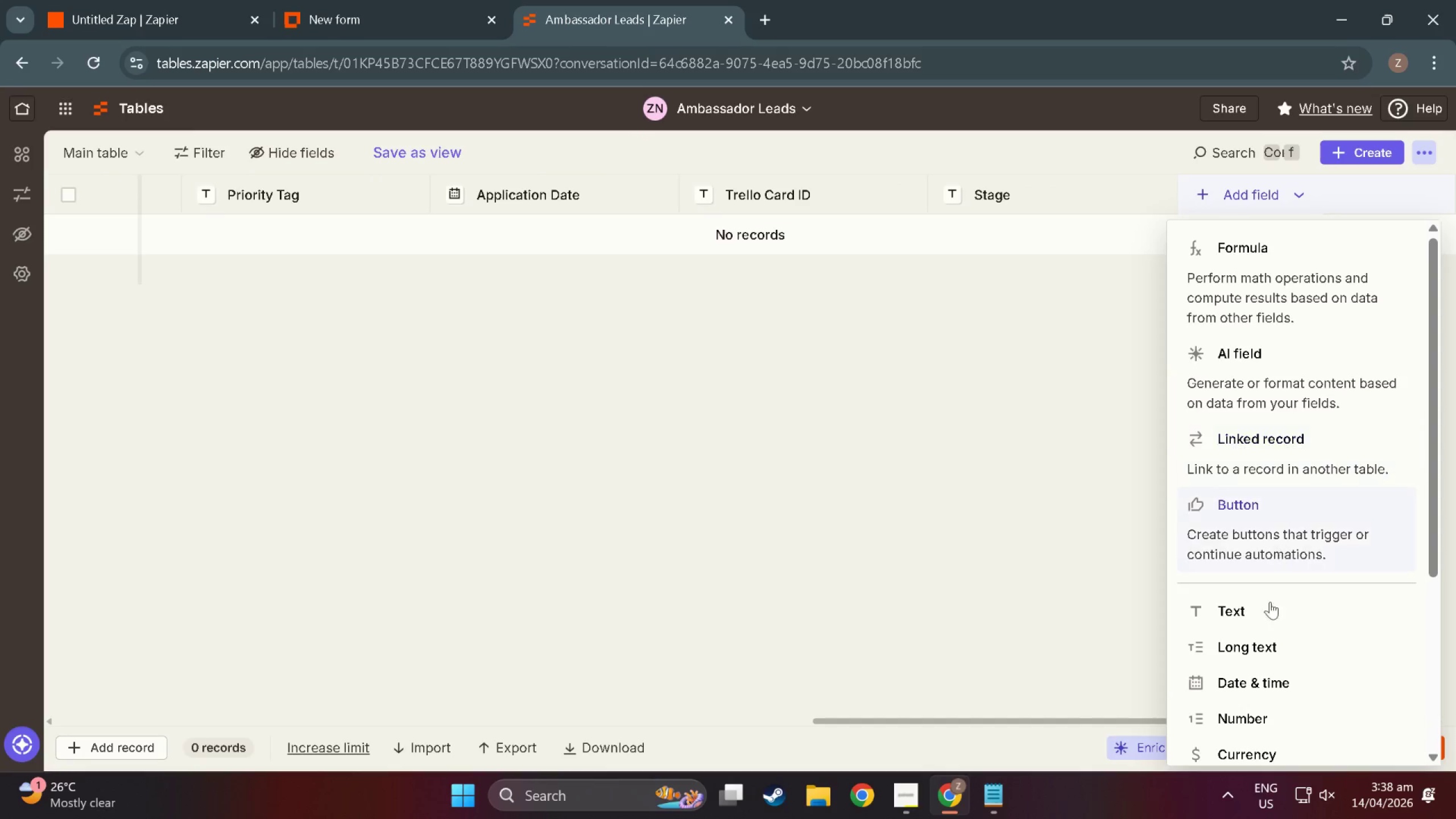 
scroll: coordinate [1242, 647], scroll_direction: down, amount: 18.0
 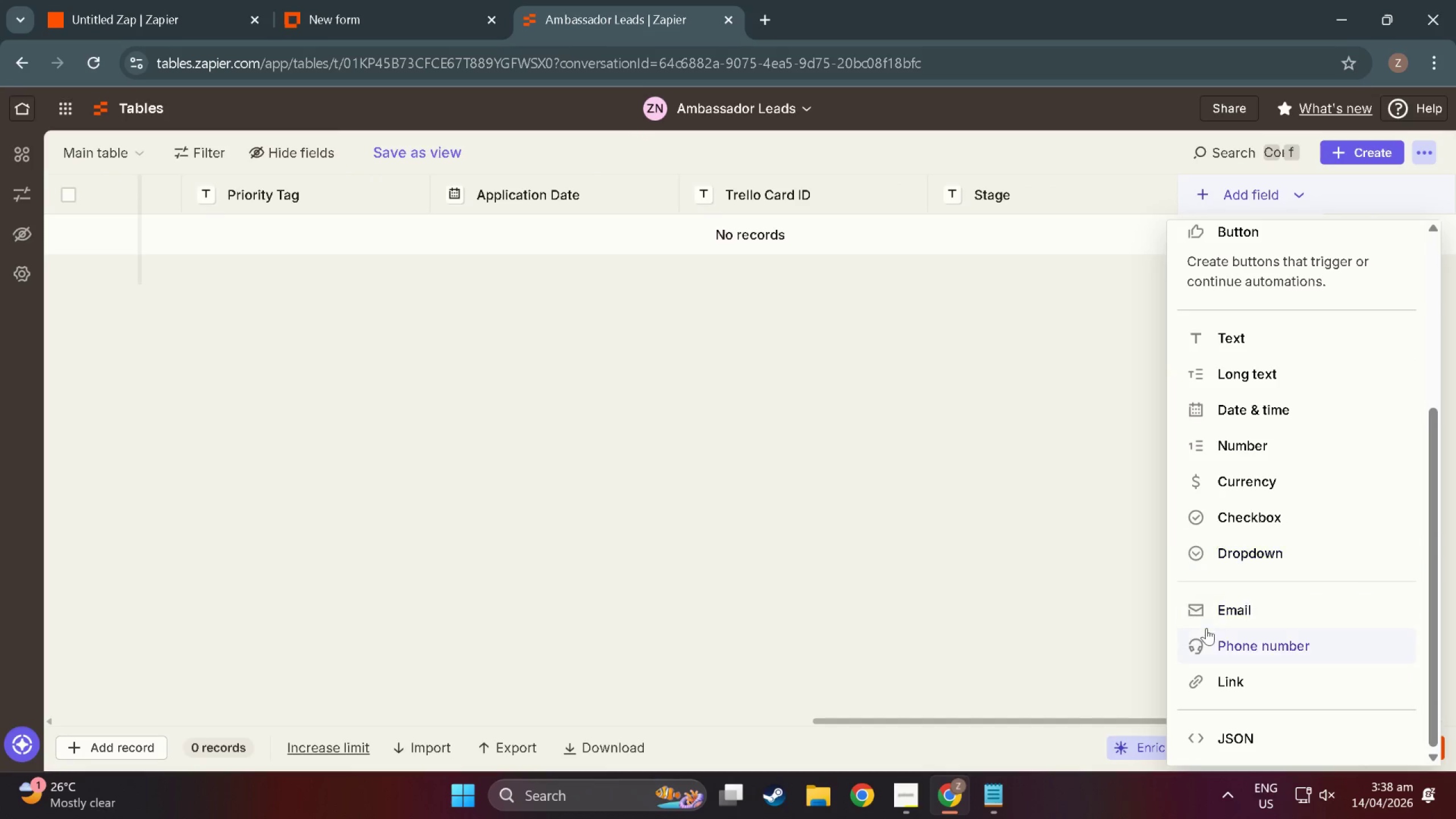 
scroll: coordinate [1248, 620], scroll_direction: up, amount: 2.0
 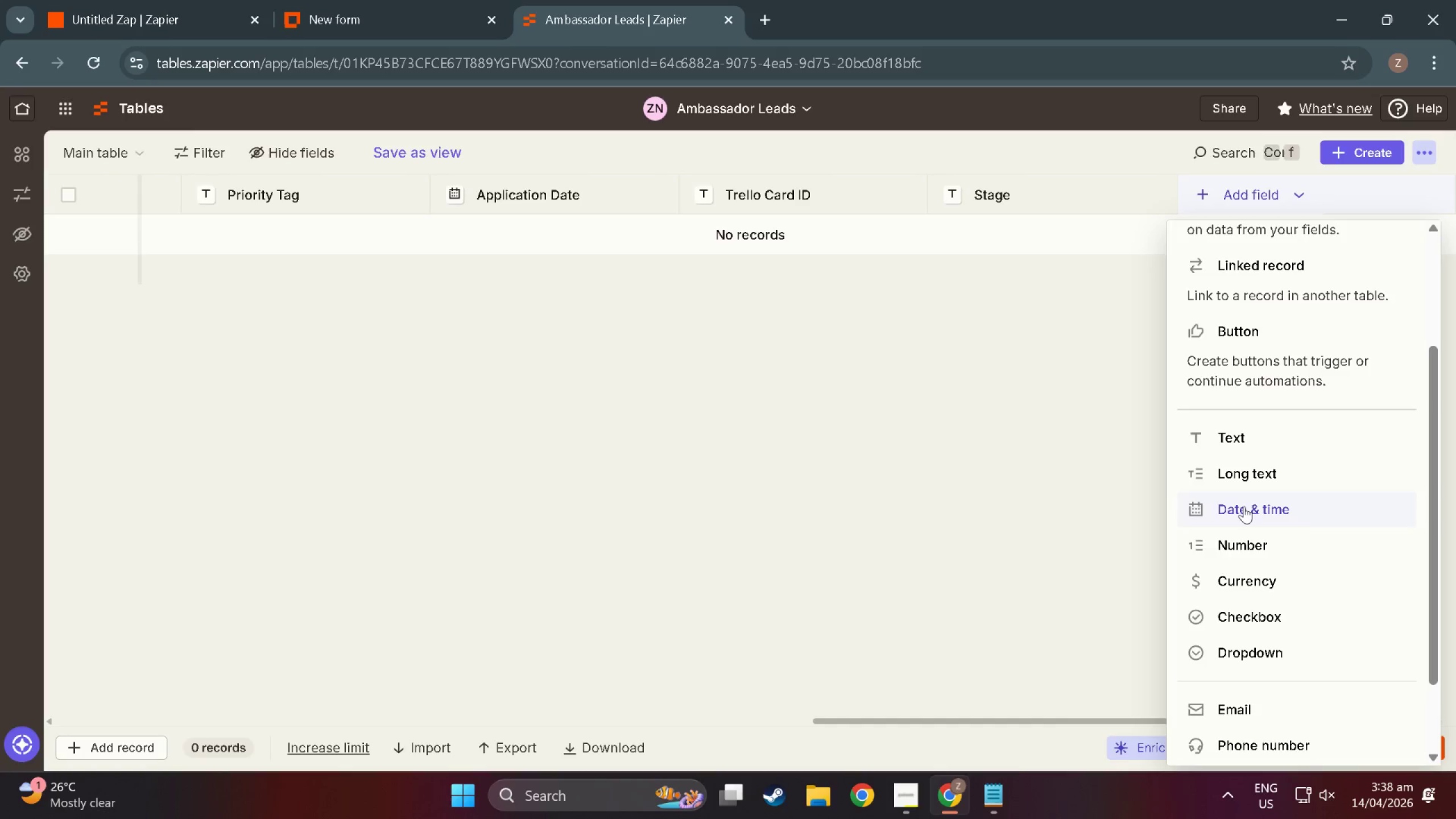 
left_click([1244, 506])
 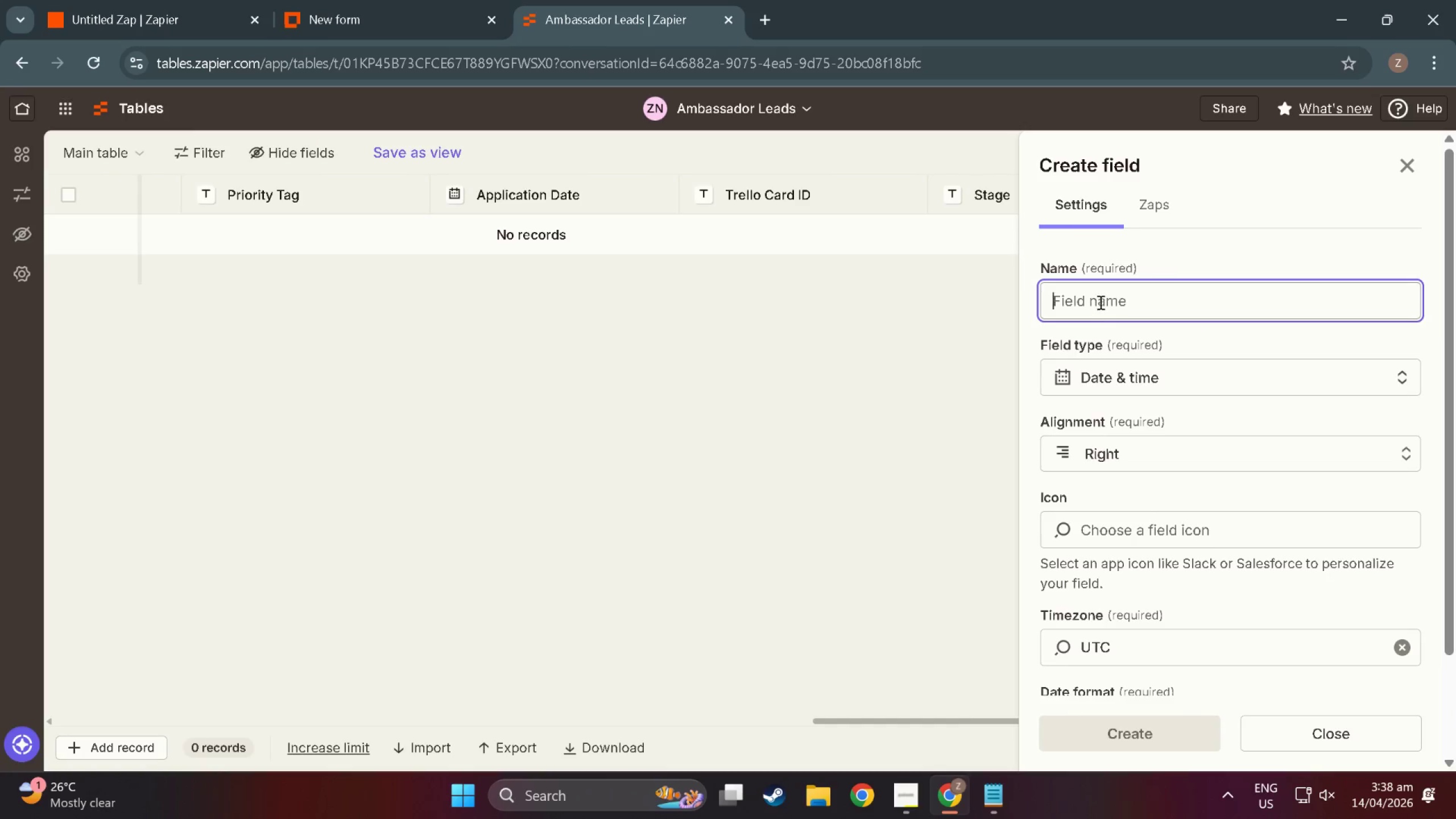 
type(Stage Updated At)
 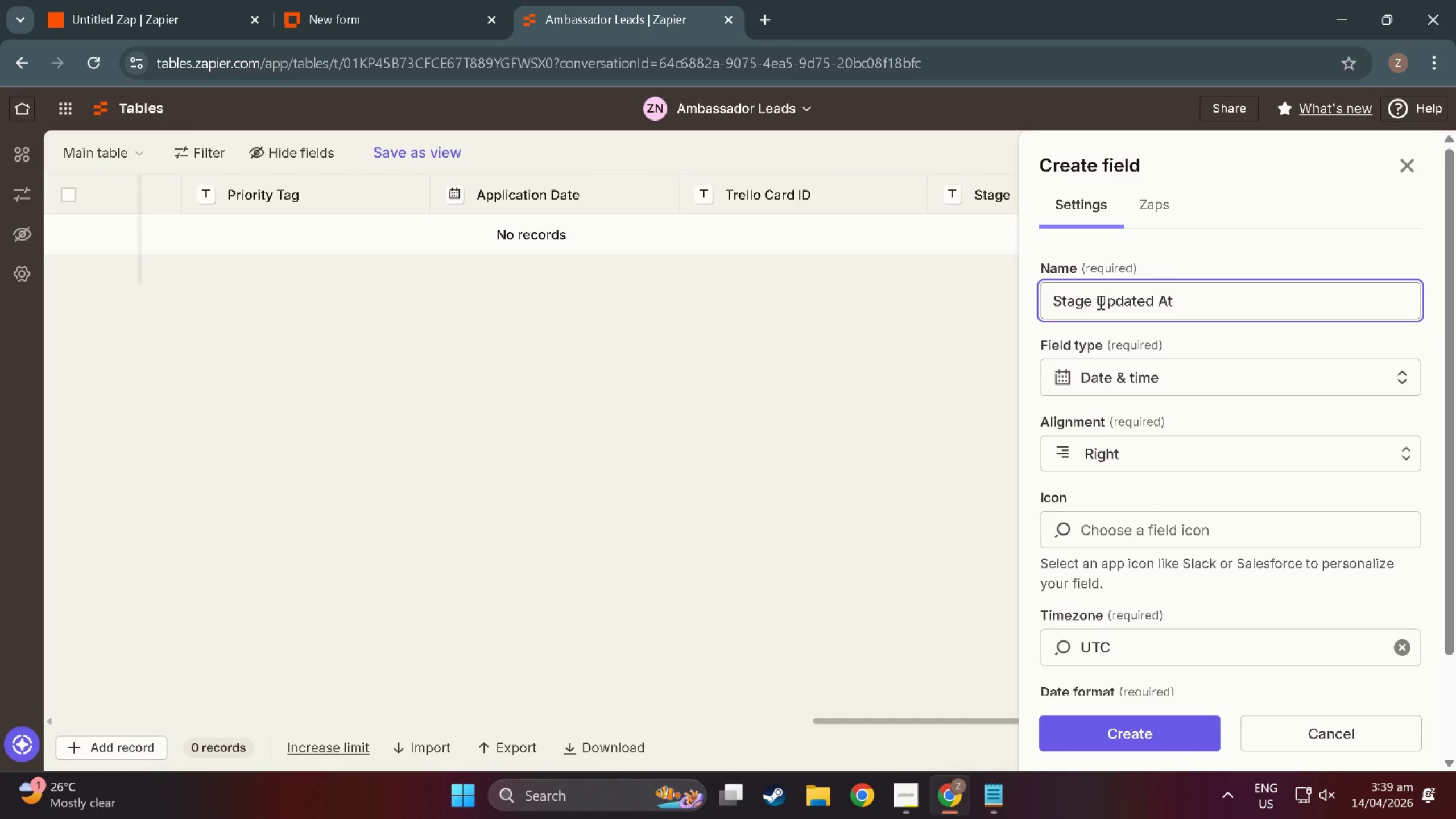 
left_click([1096, 727])
 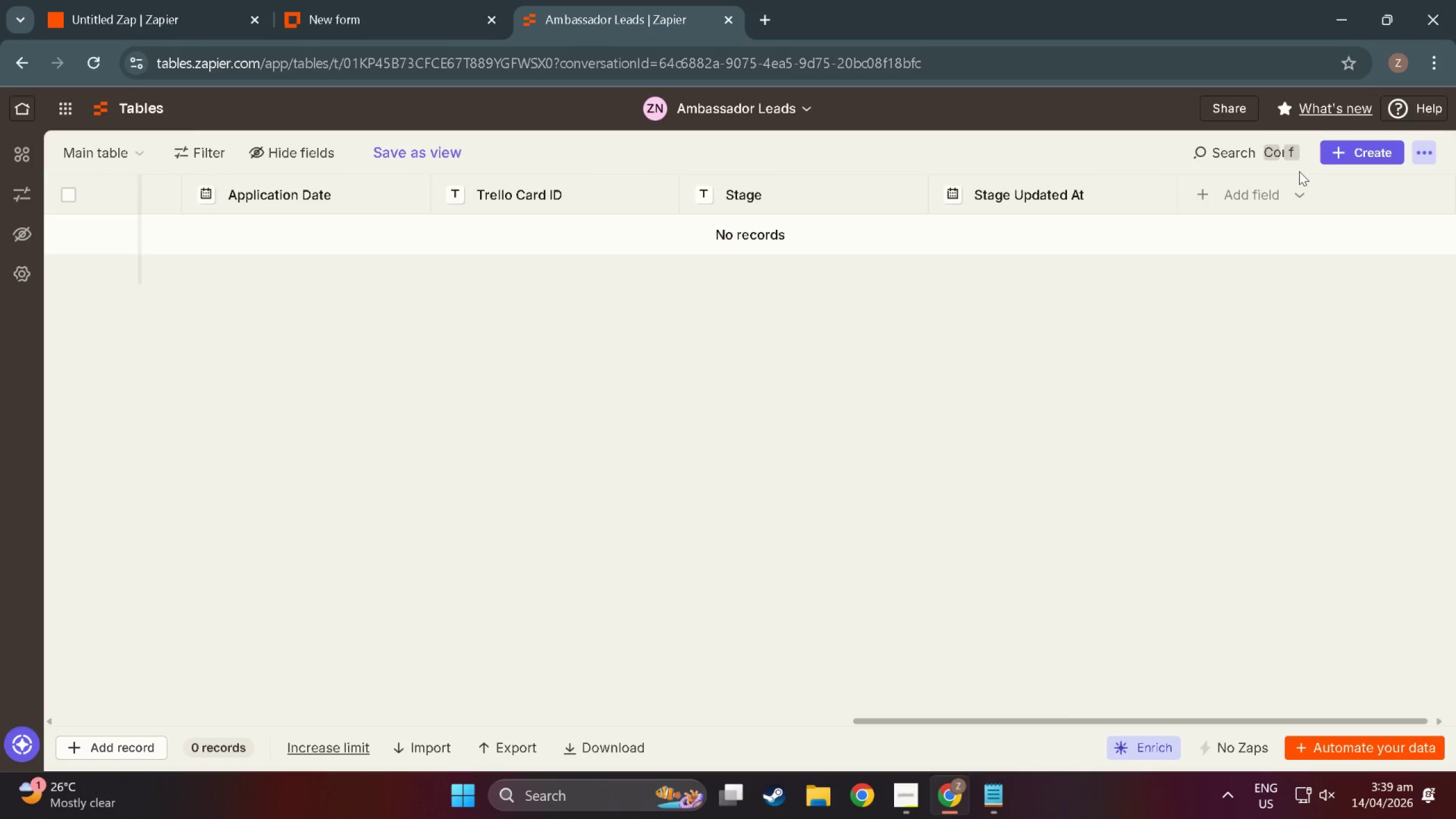 
wait(13.77)
 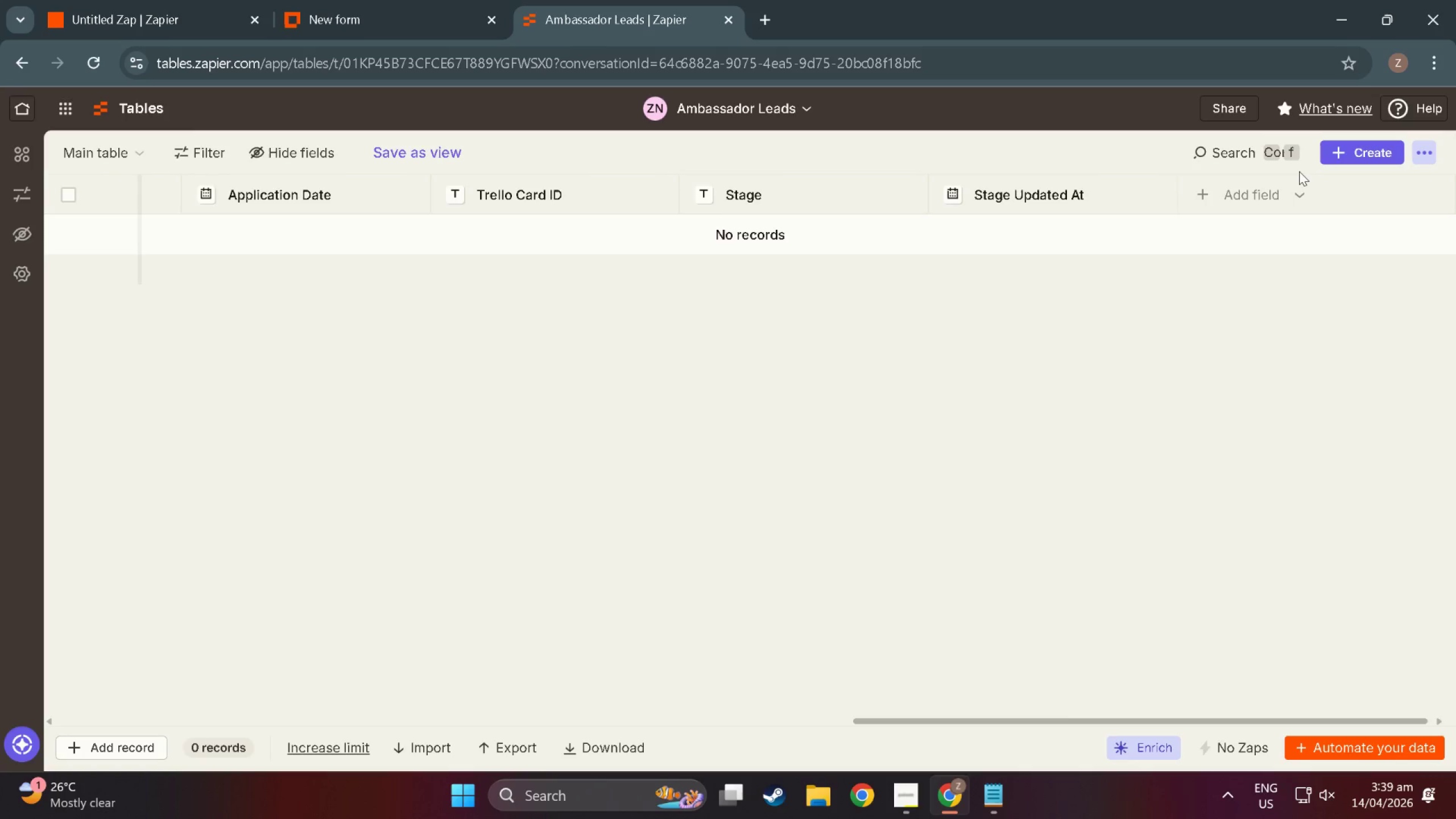 
left_click([754, 17])
 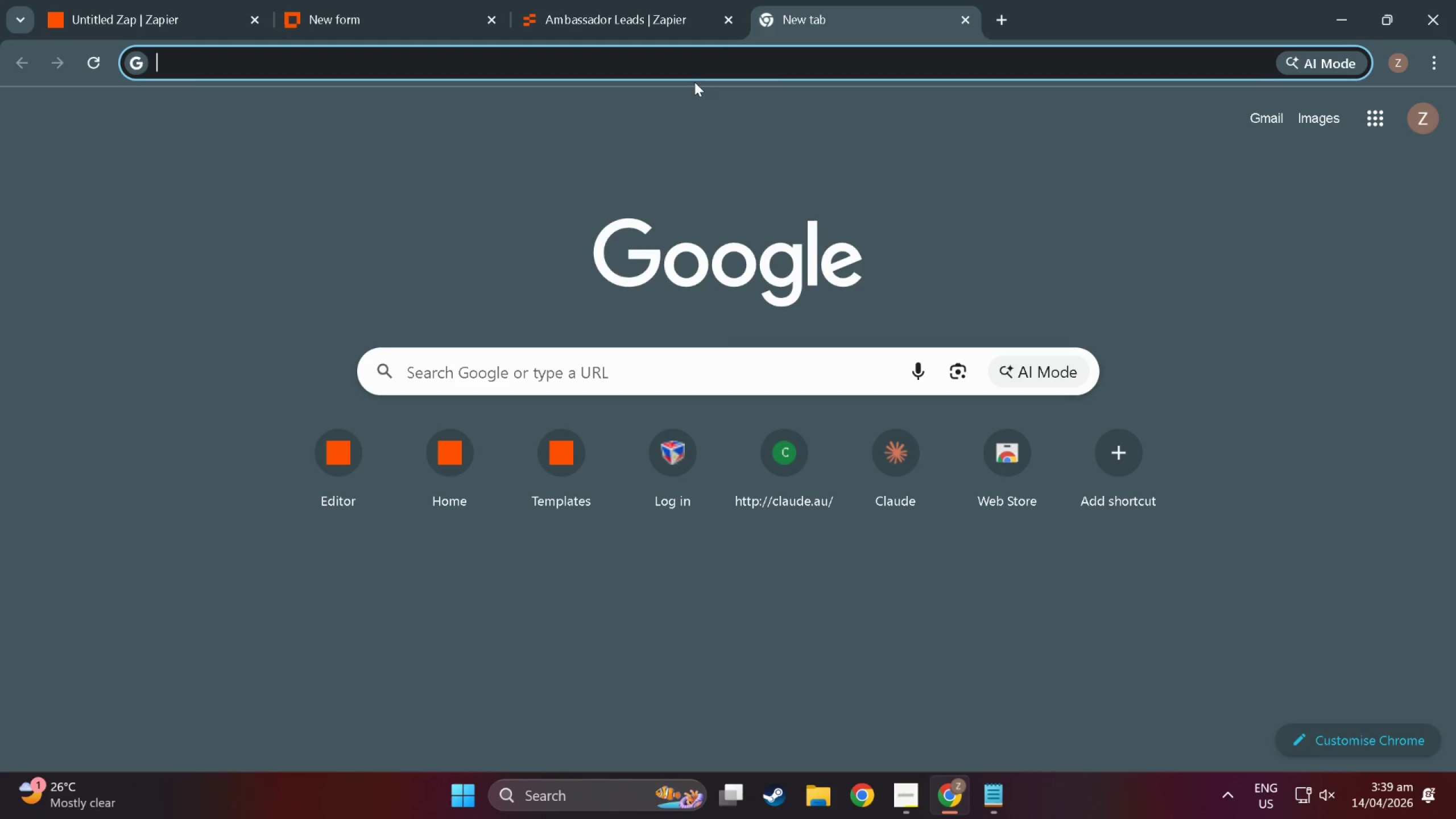 
type(trello)
 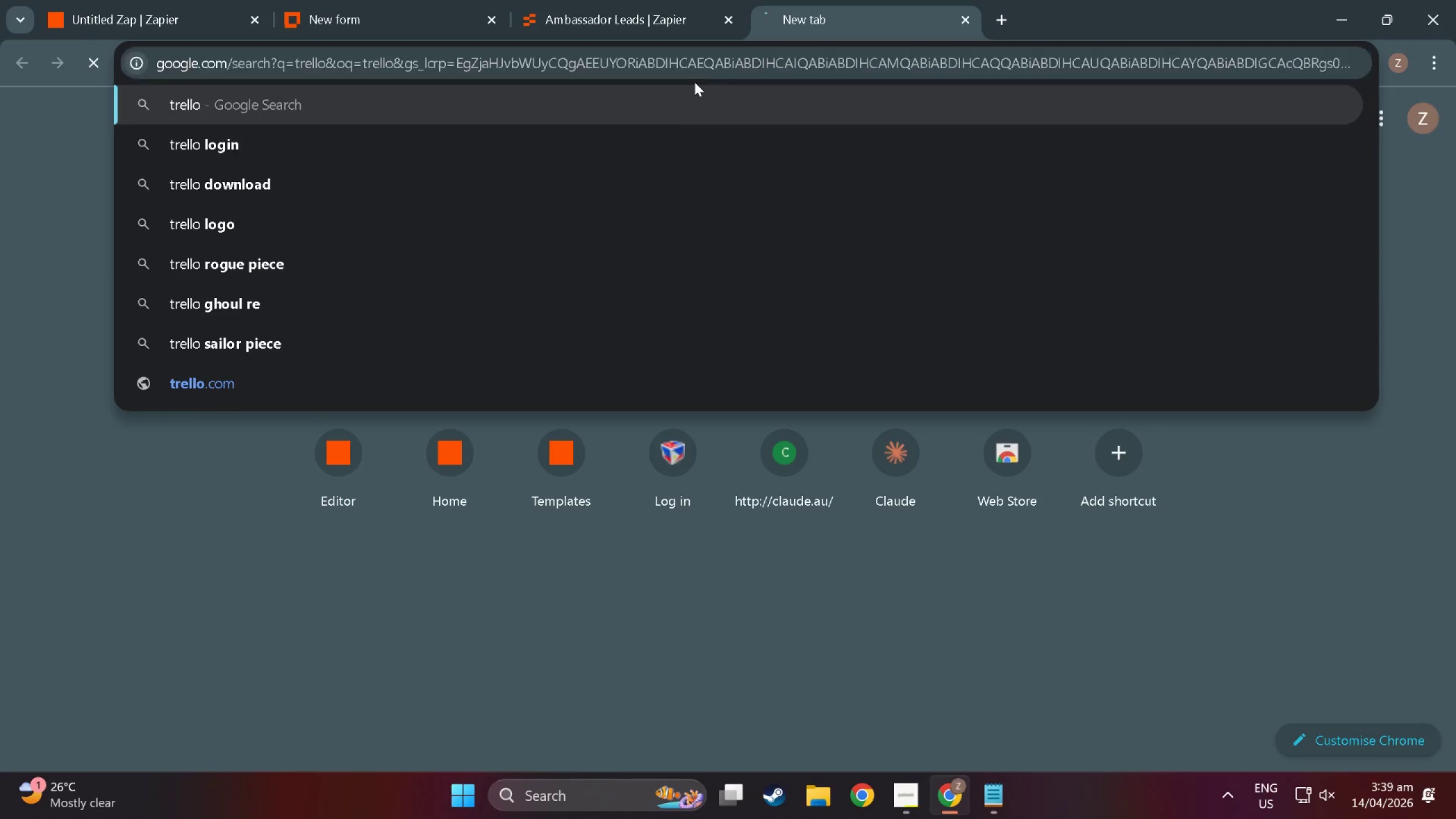 
key(Enter)
 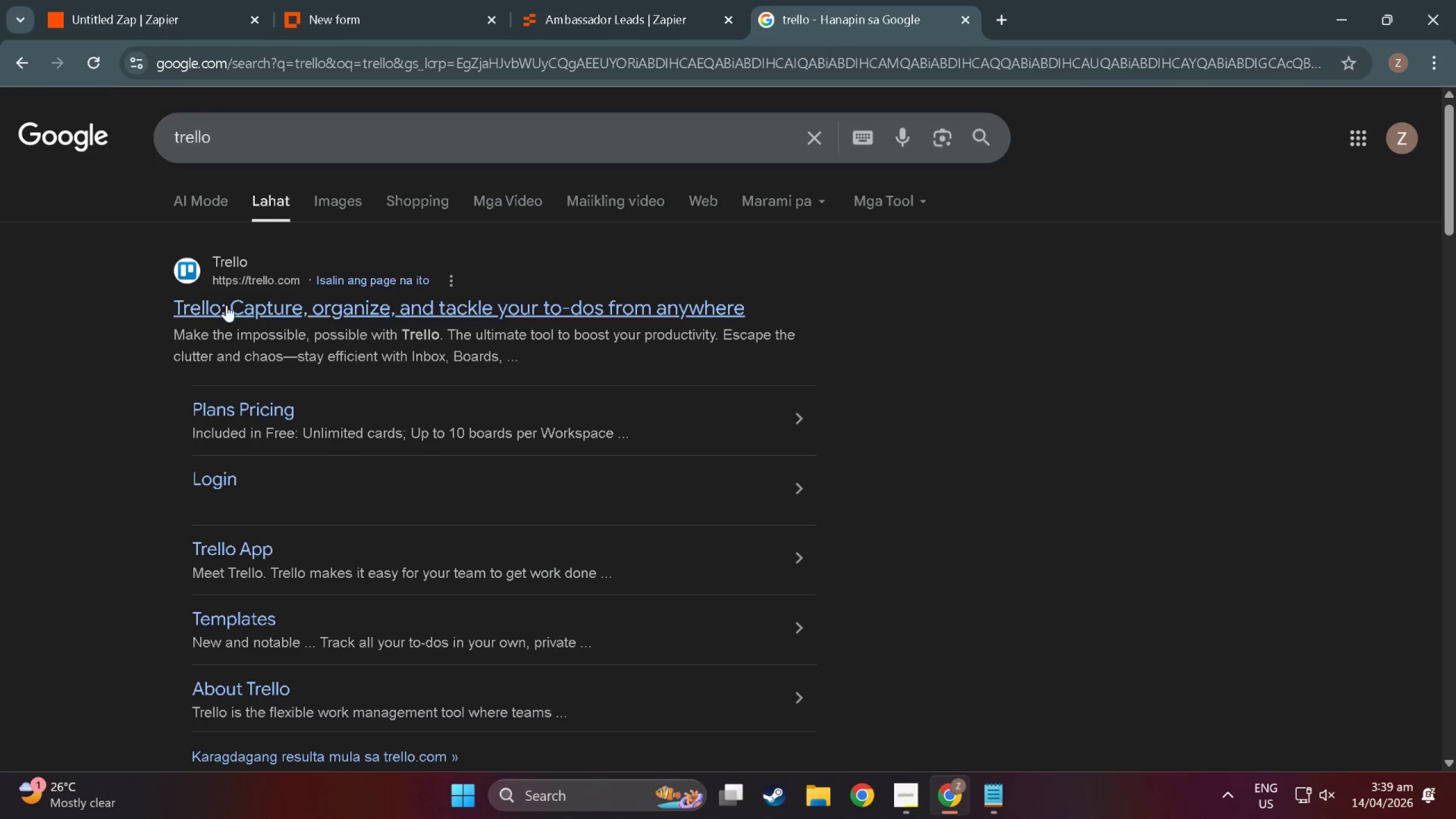 
left_click([212, 304])
 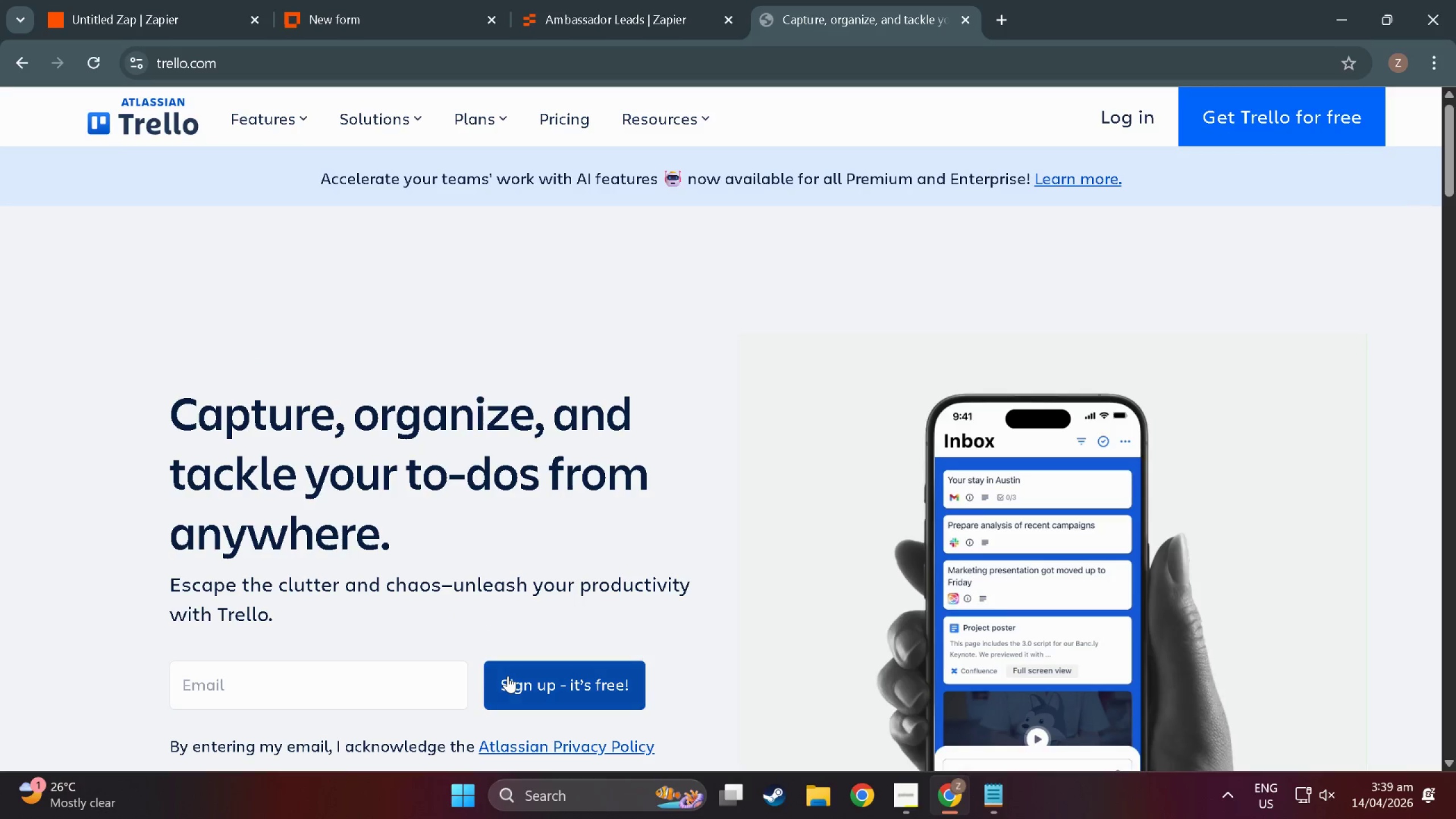 
left_click([502, 675])
 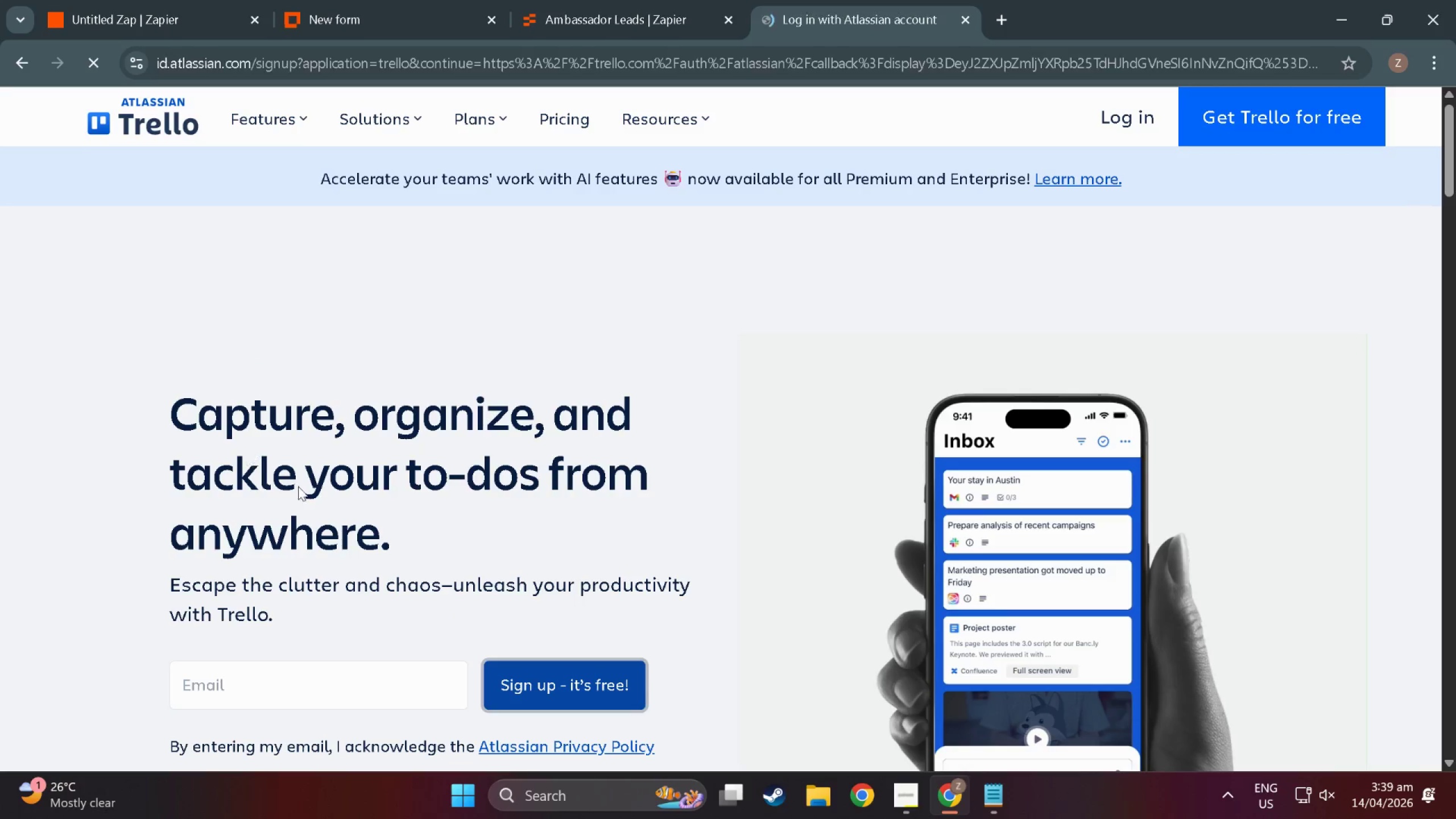 
scroll: coordinate [452, 614], scroll_direction: down, amount: 10.0
 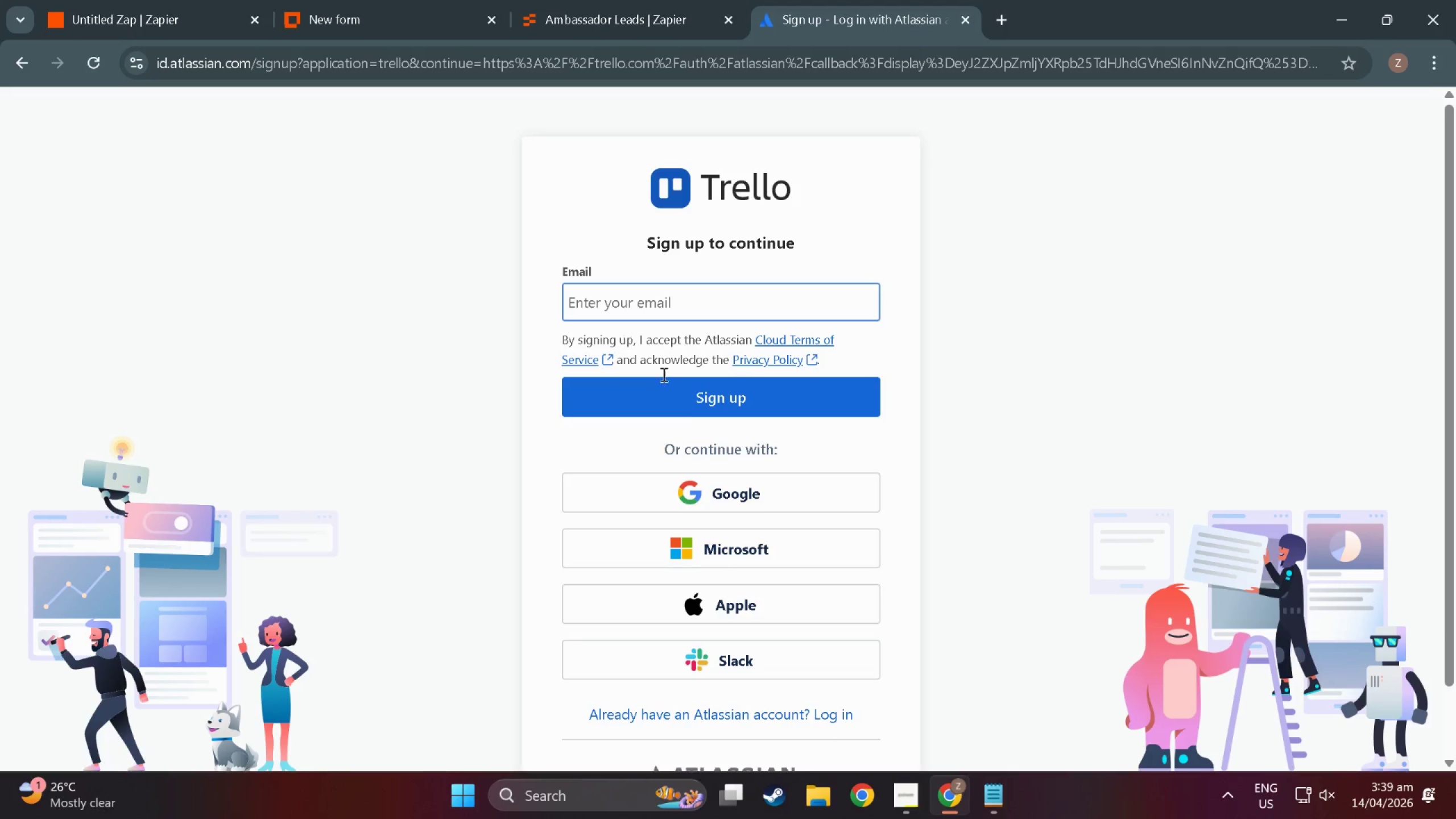 
left_click([741, 493])
 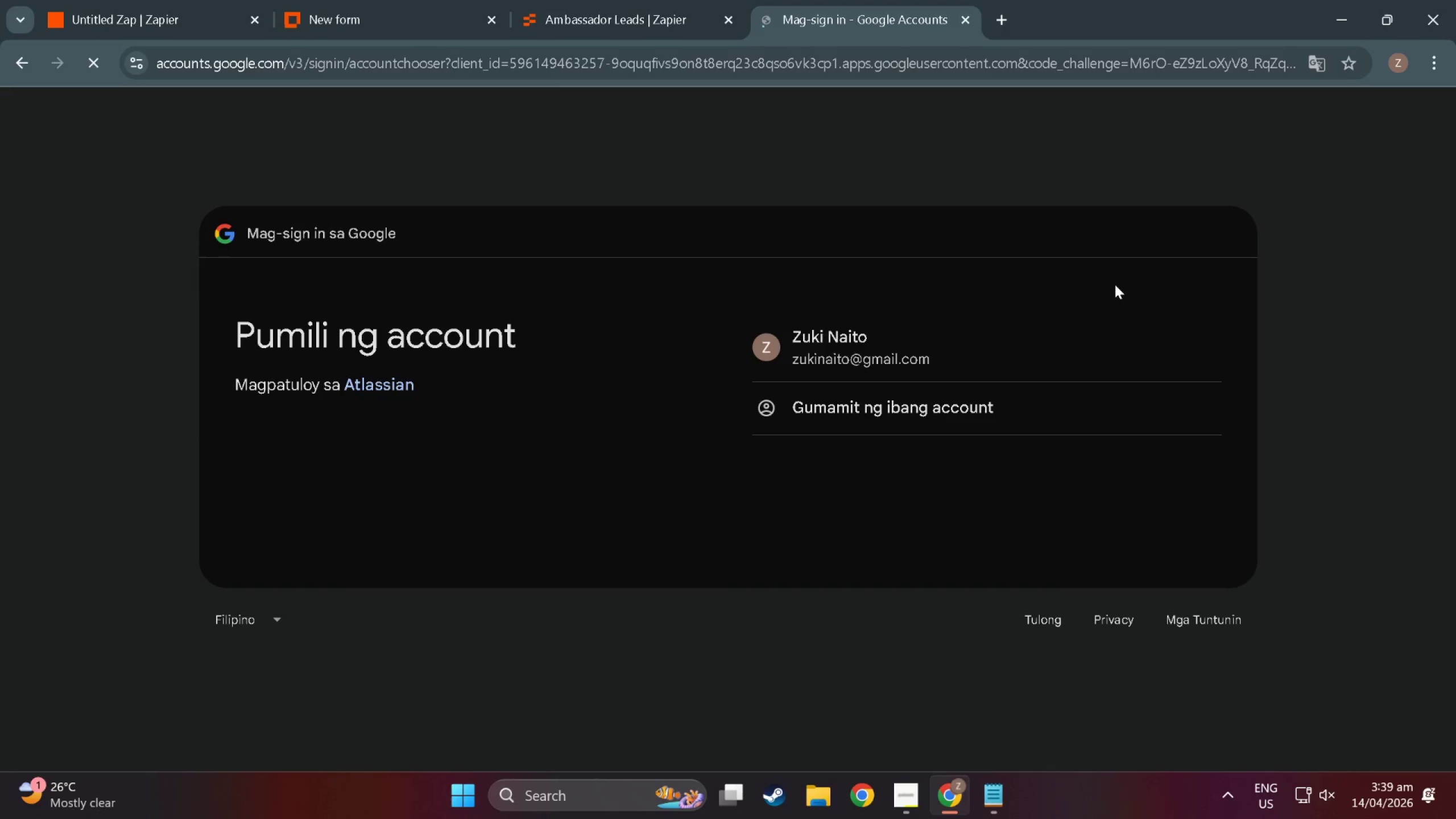 
left_click([914, 336])
 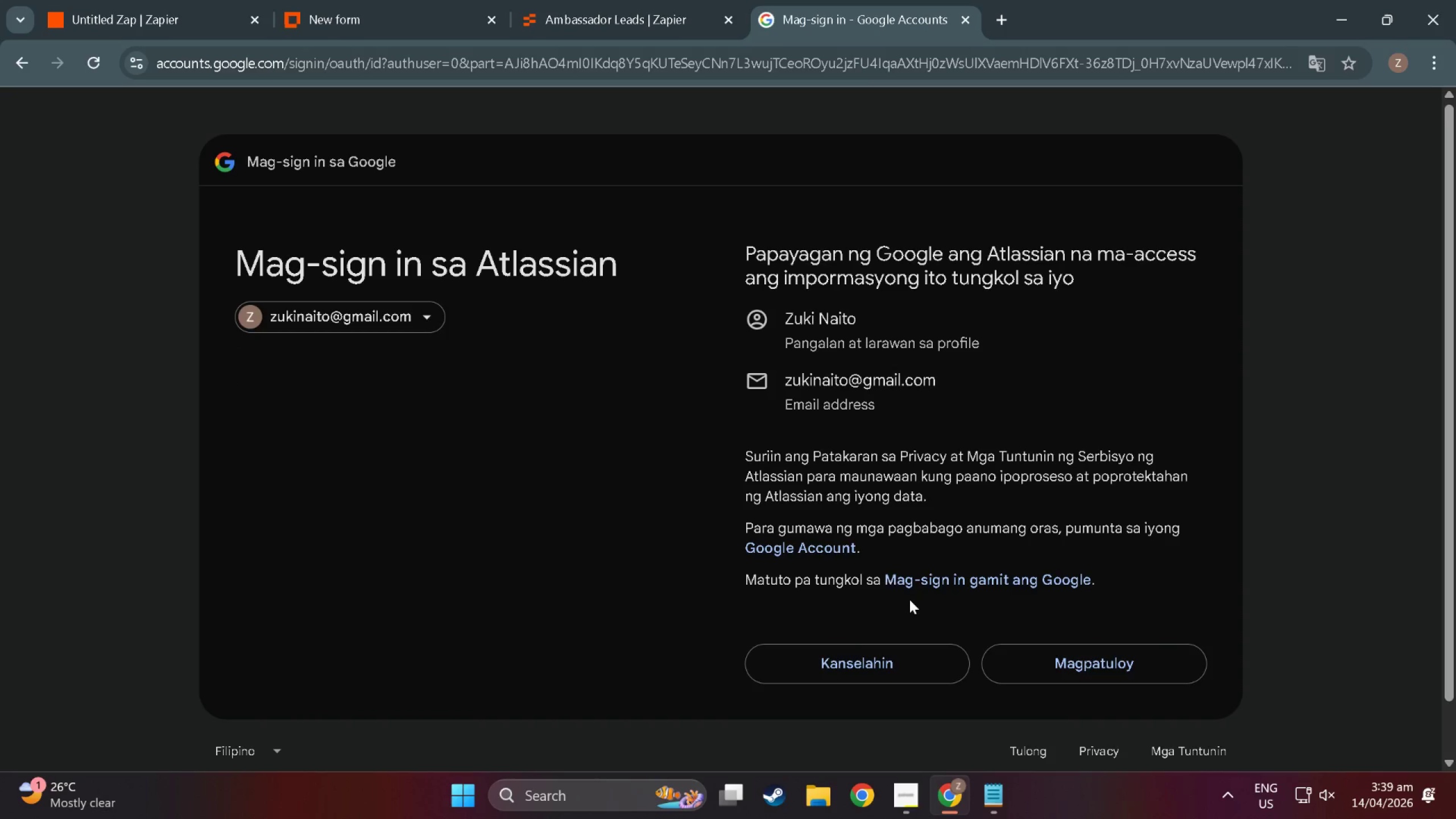 
left_click([1046, 653])
 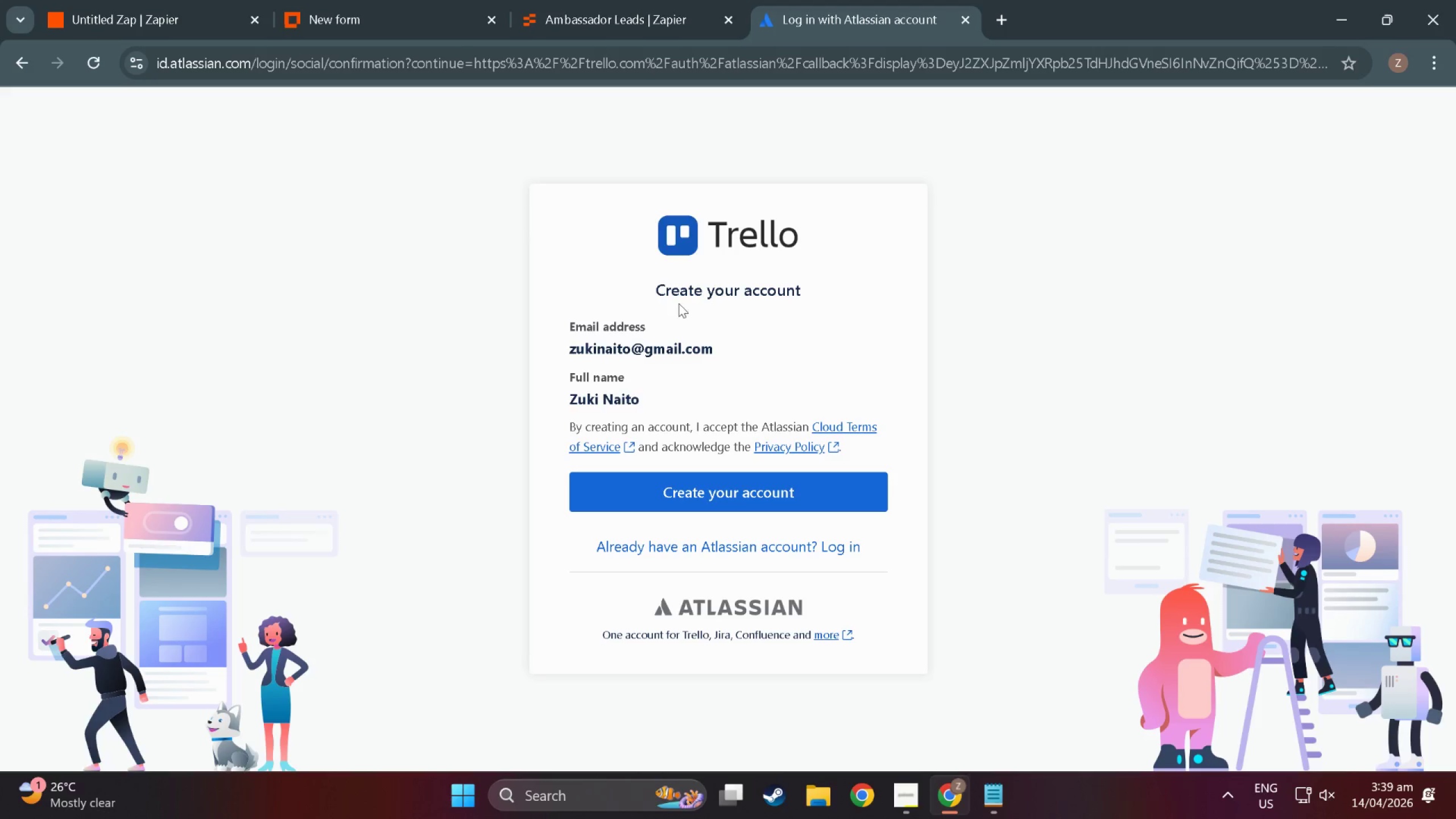 
left_click([781, 493])
 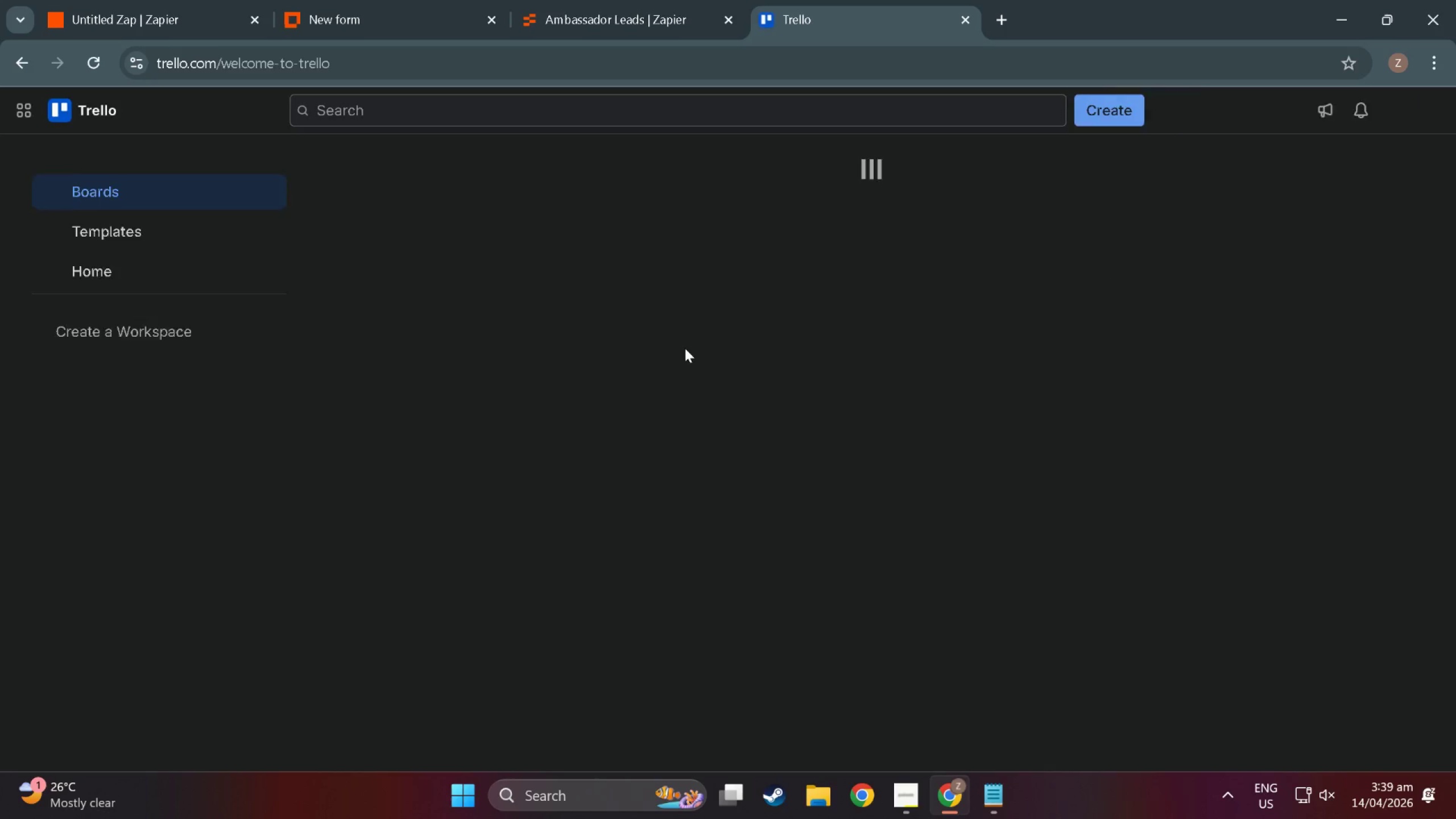 
wait(7.47)
 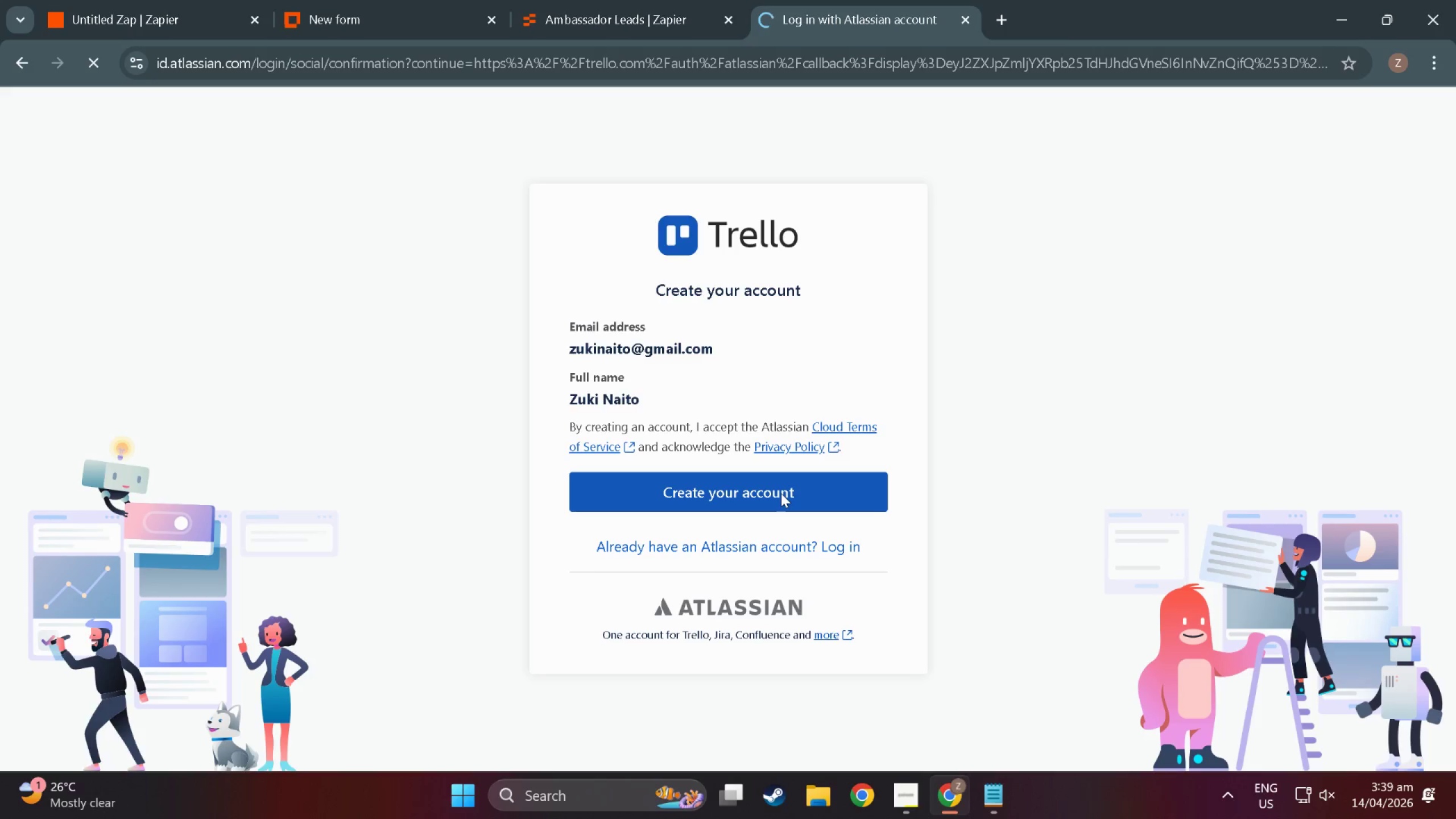 
scroll: coordinate [856, 348], scroll_direction: up, amount: 4.0
 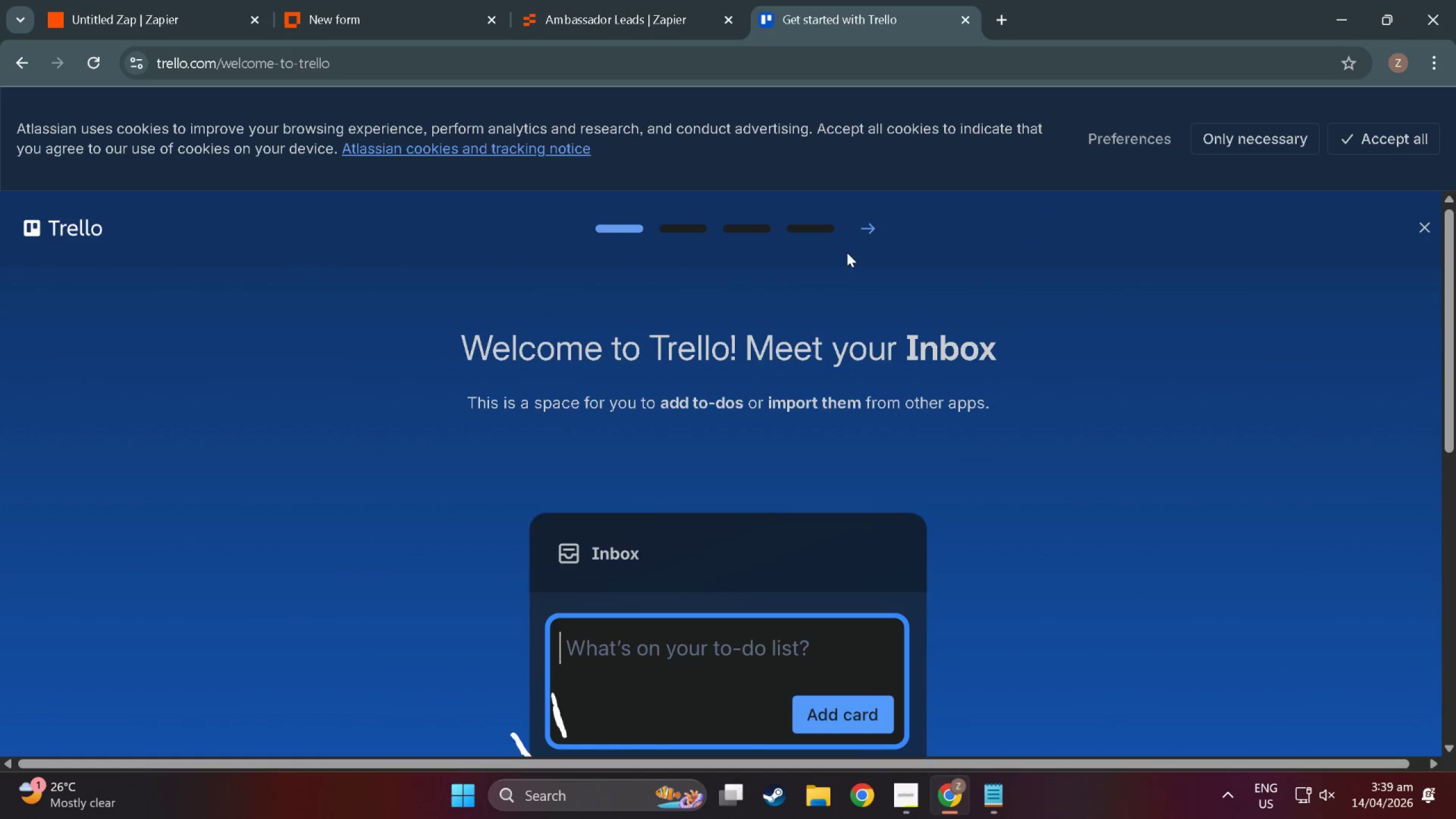 
left_click([875, 234])
 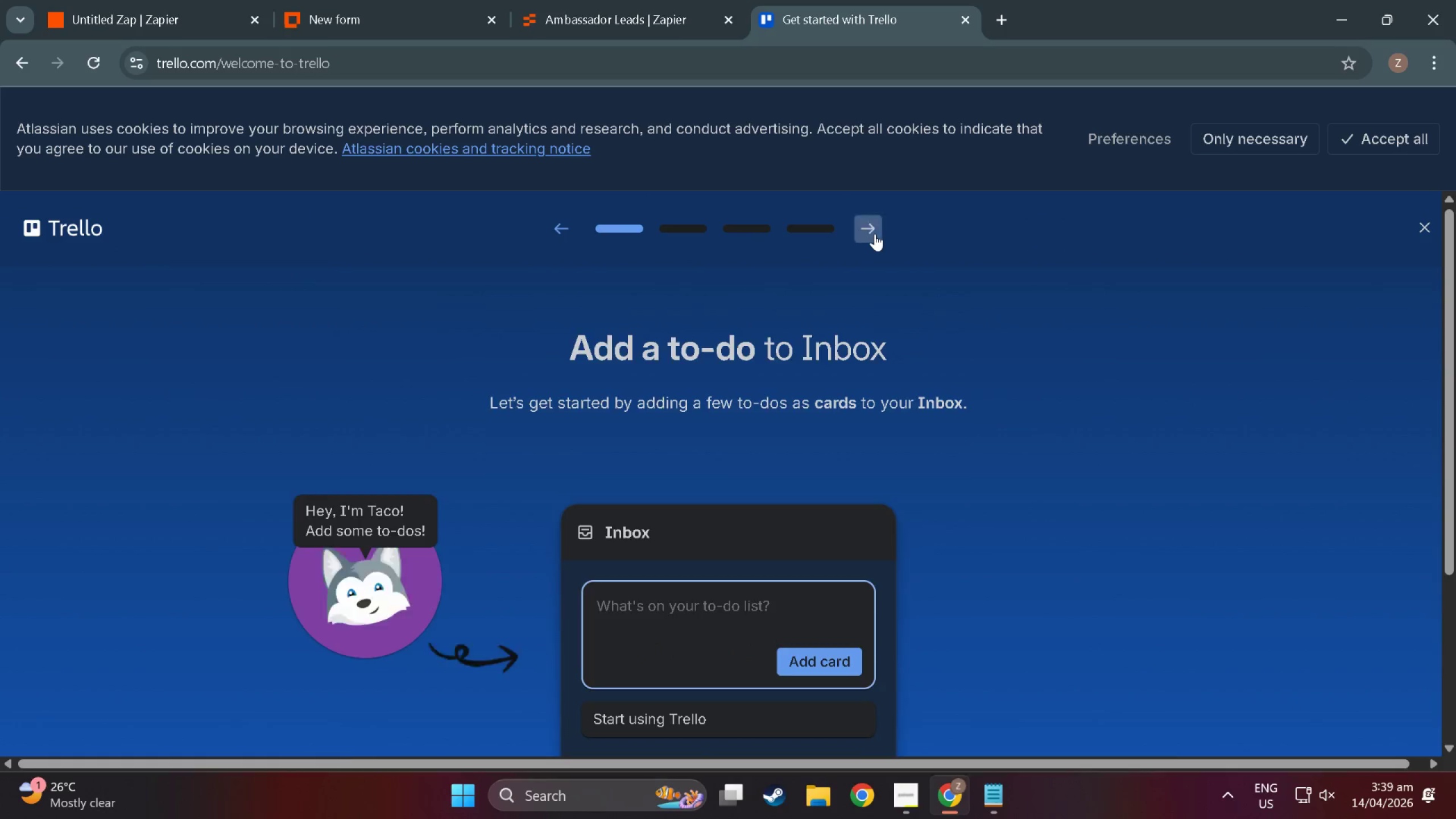 
triple_click([875, 234])
 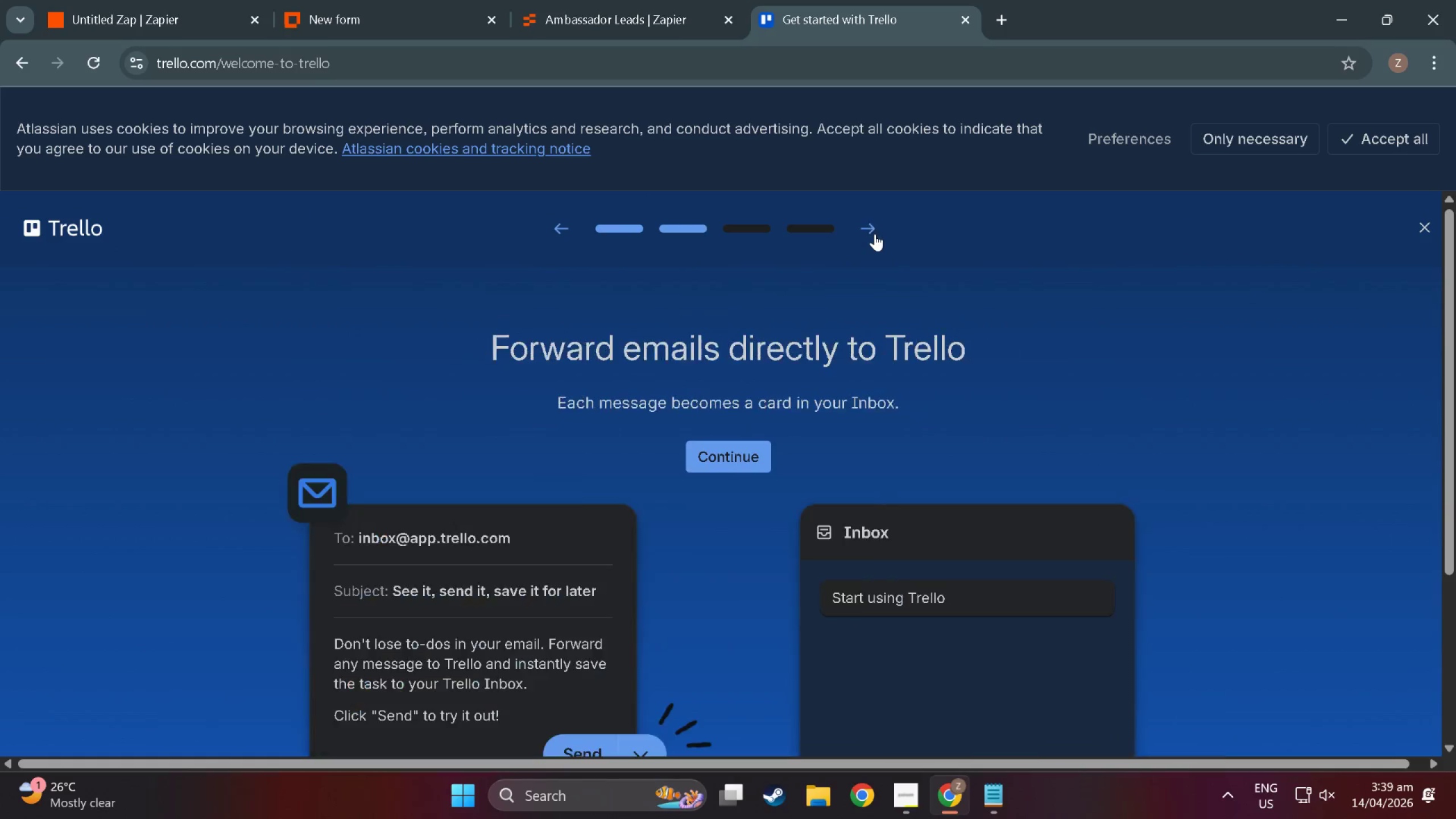 
triple_click([875, 234])
 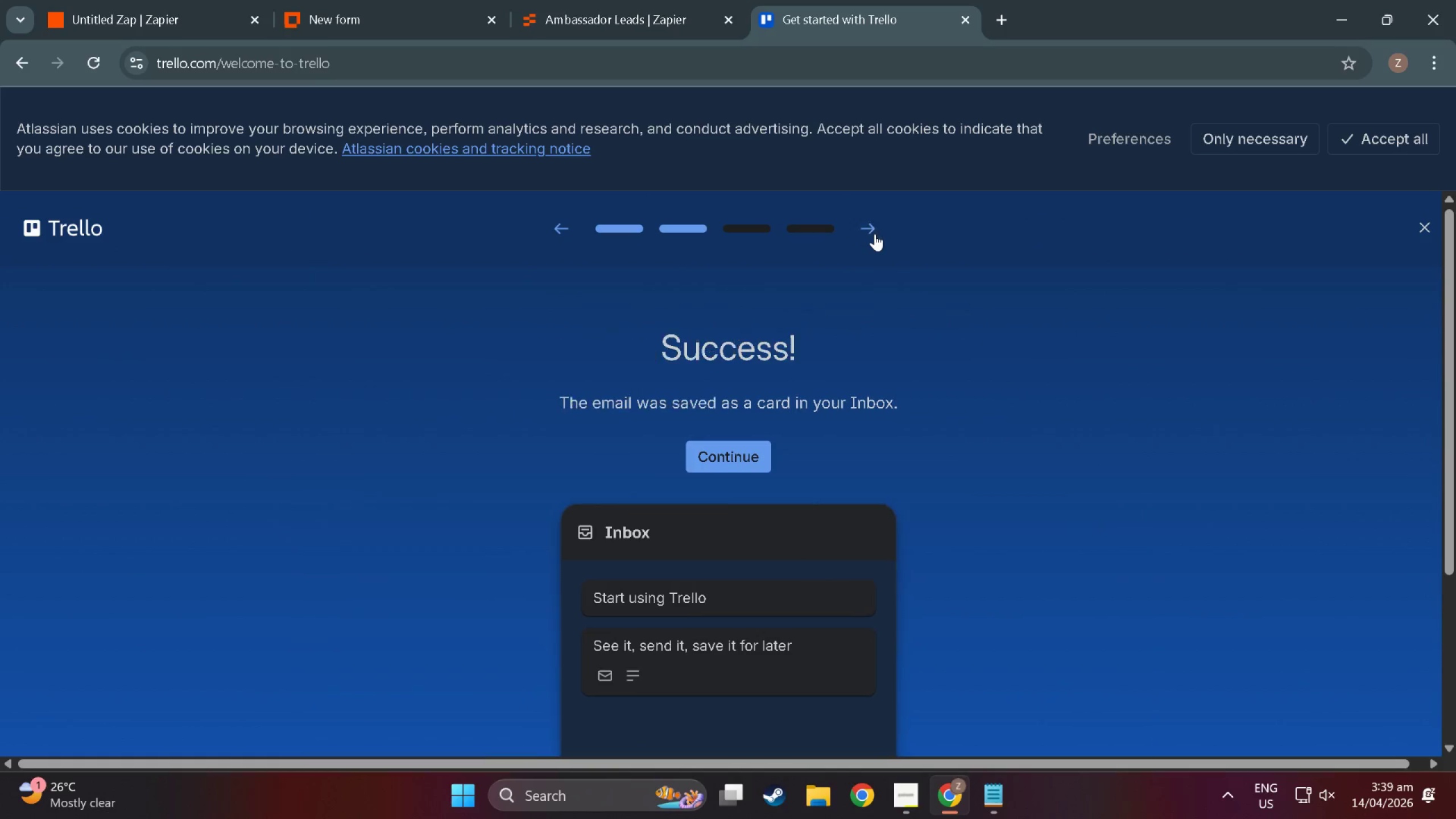 
triple_click([875, 234])
 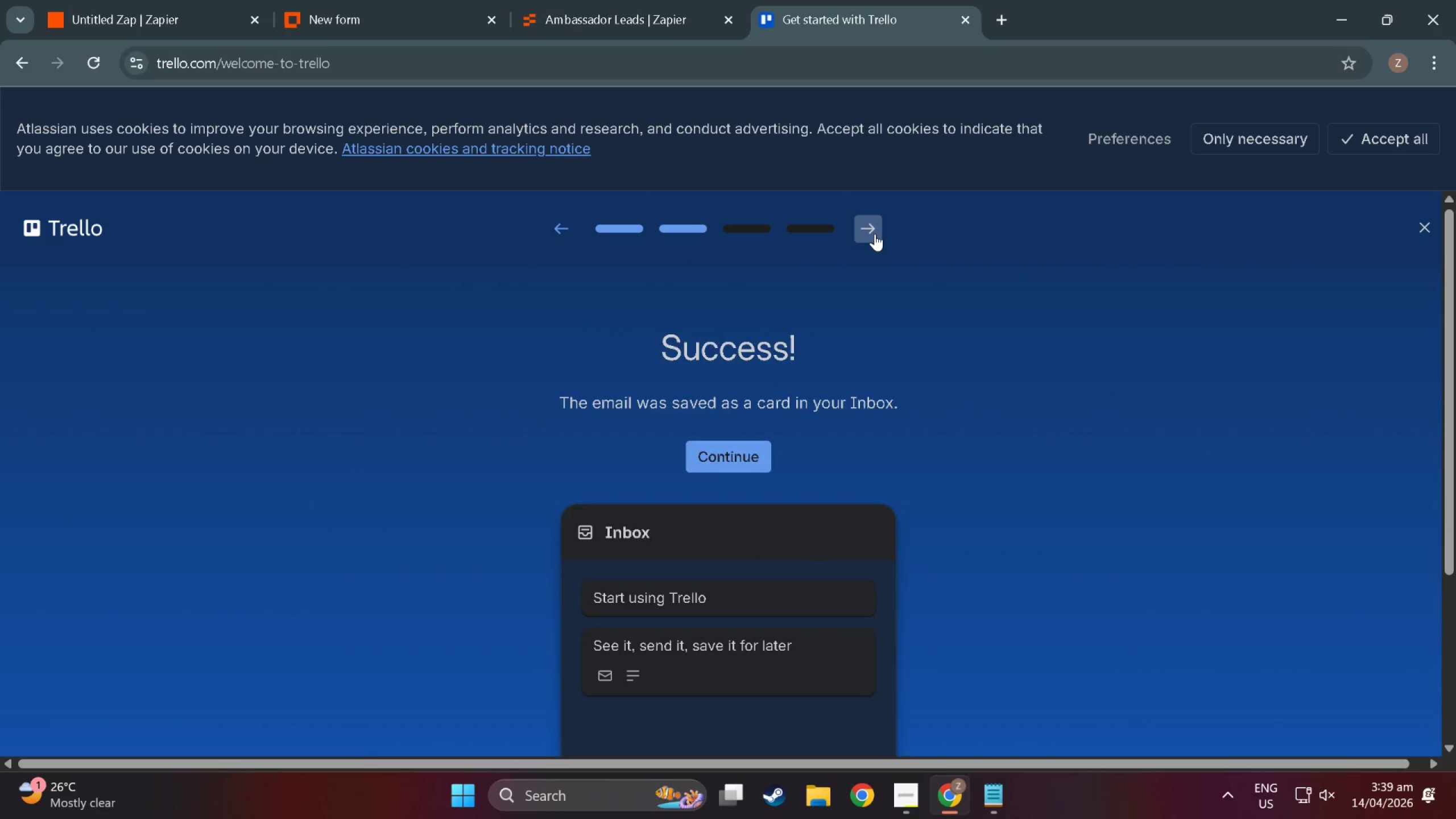 
triple_click([875, 234])
 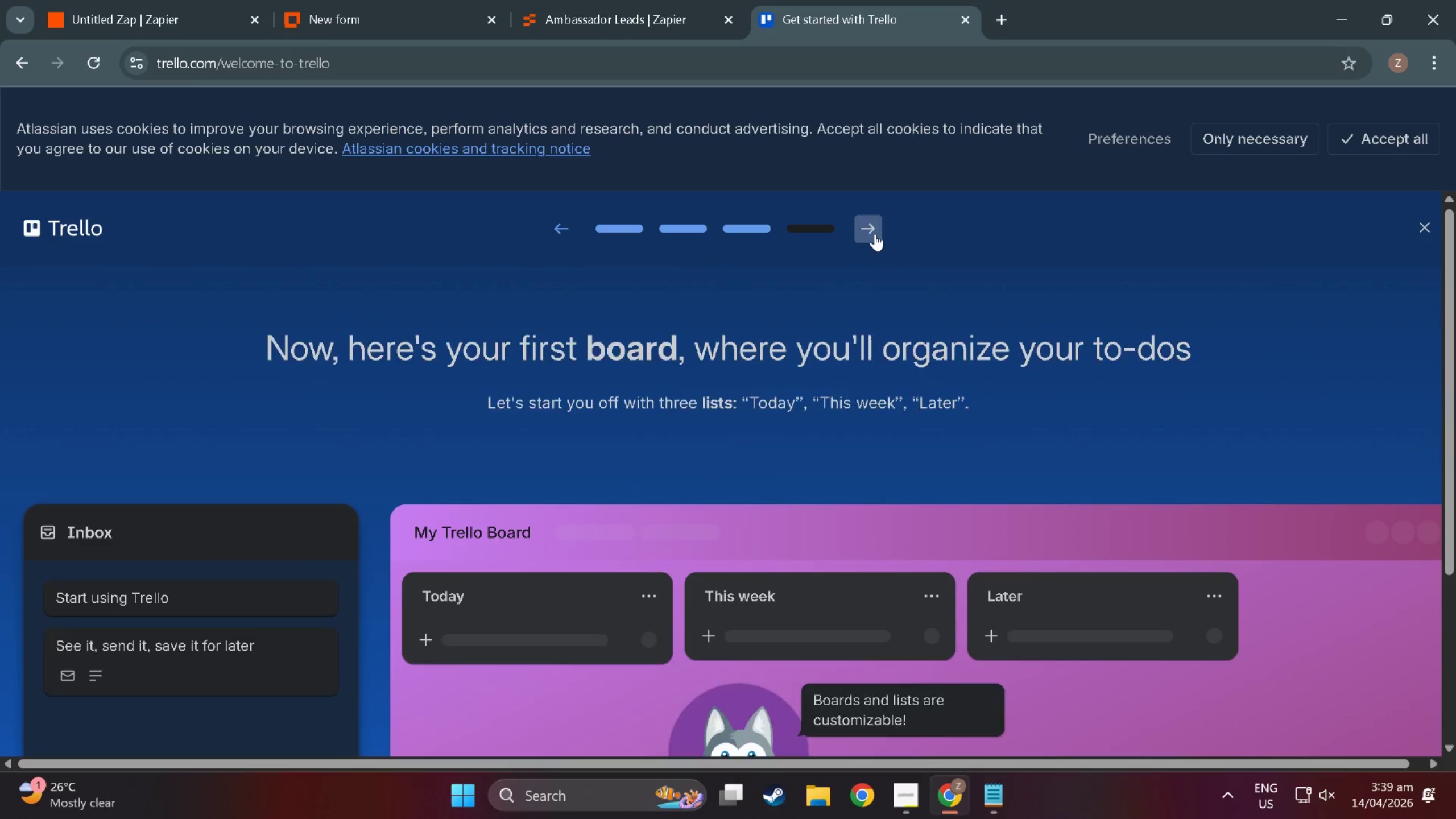 
triple_click([875, 234])
 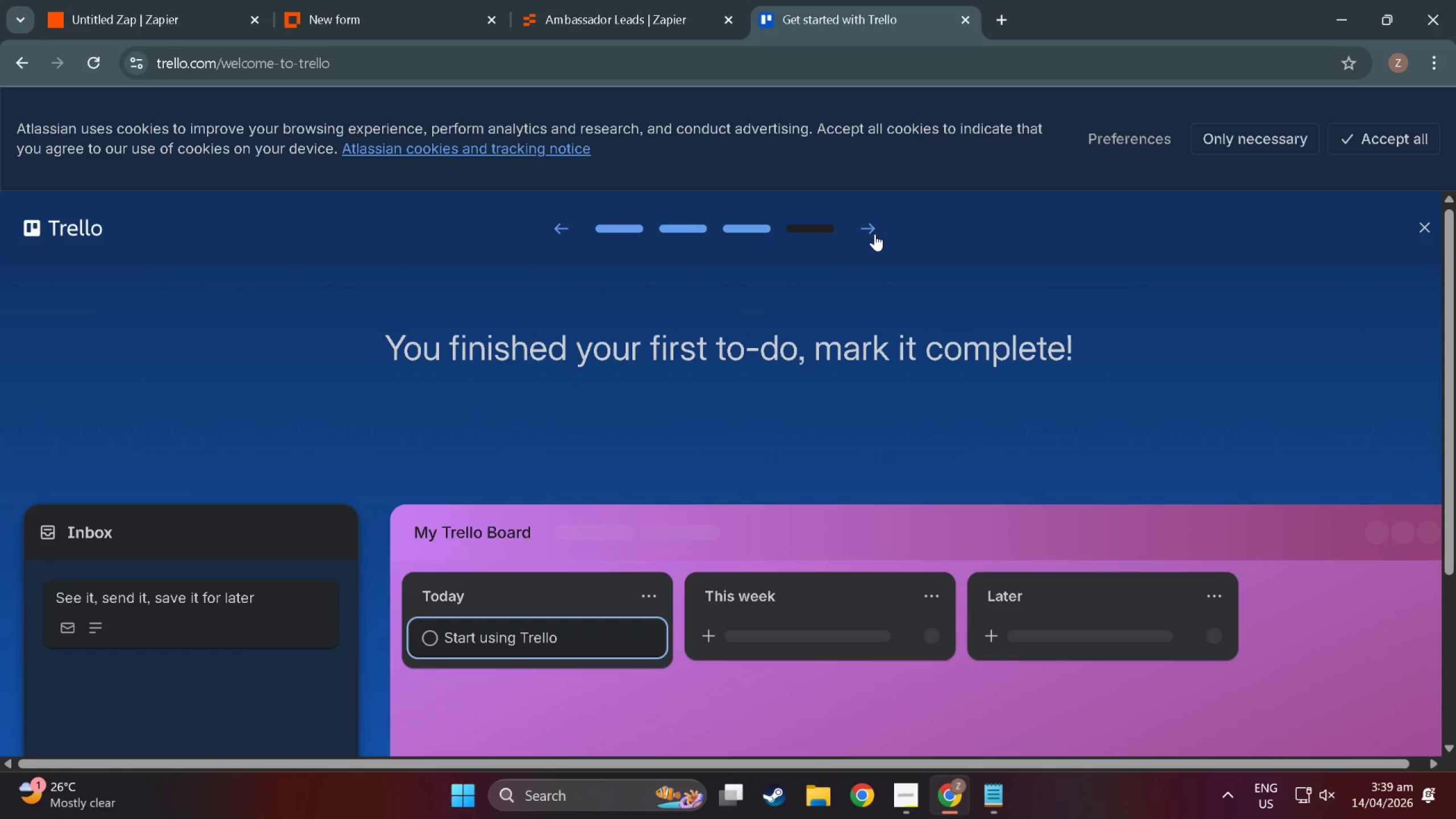 
triple_click([875, 234])
 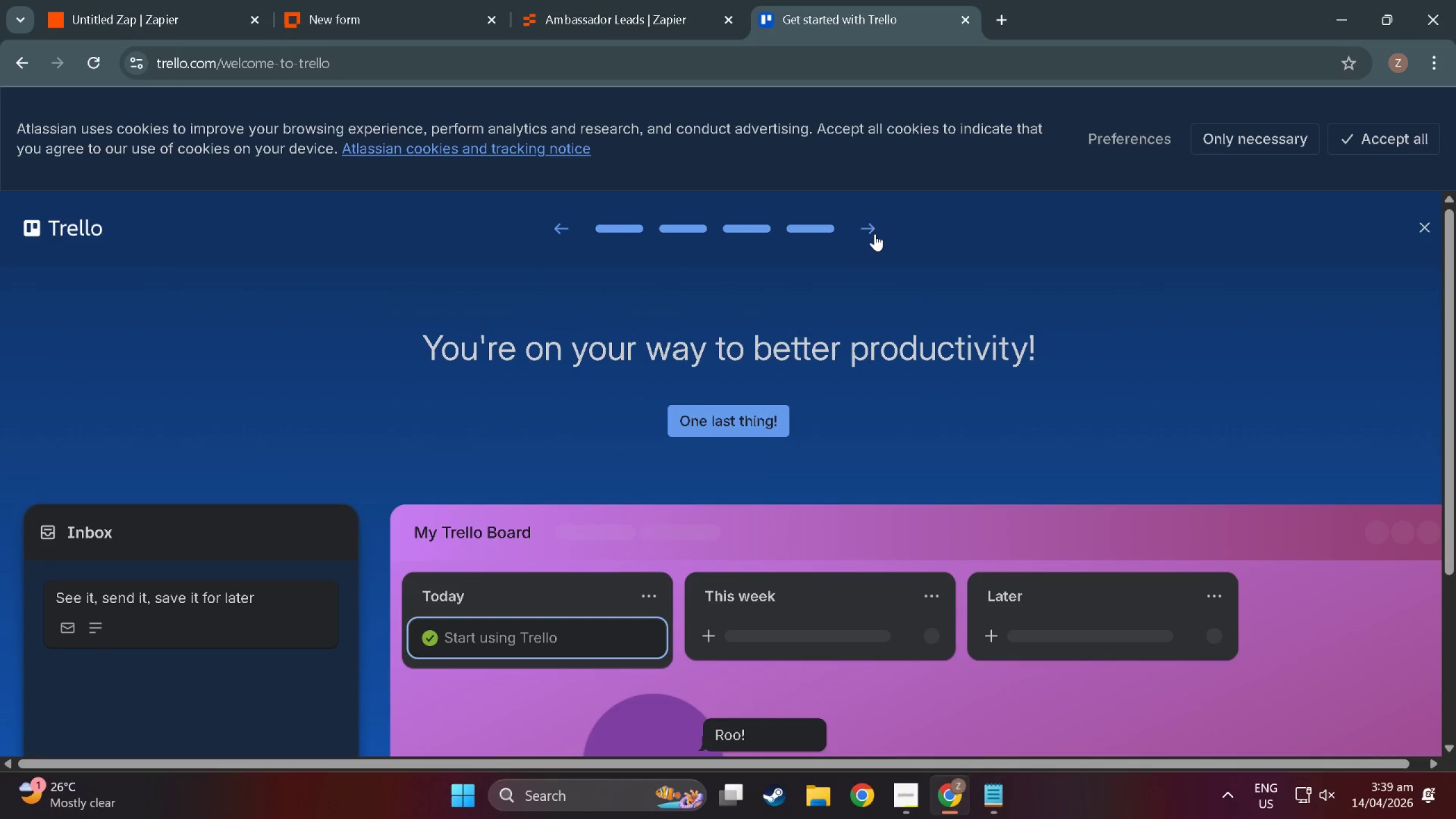 
triple_click([875, 234])
 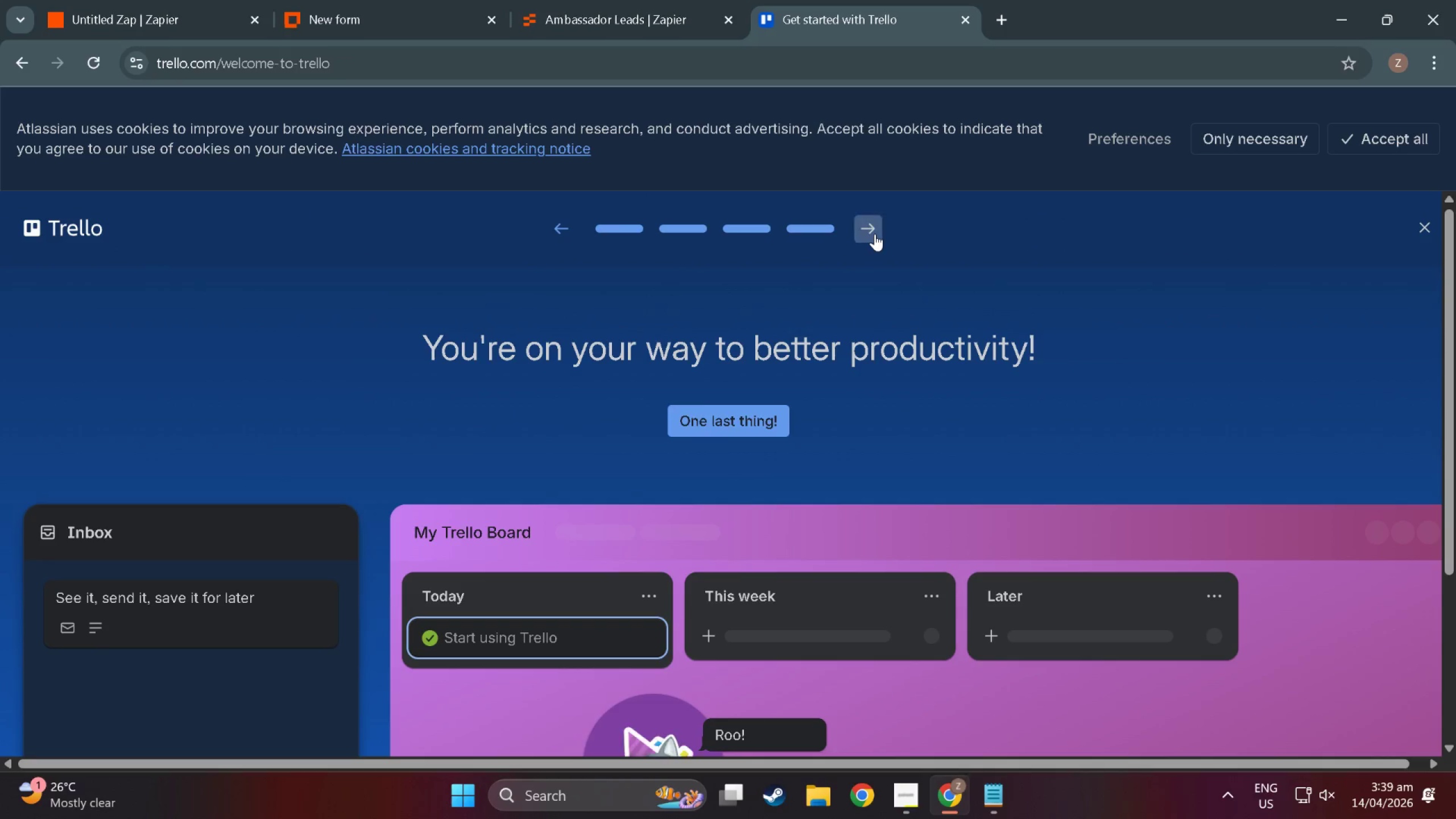 
triple_click([875, 234])
 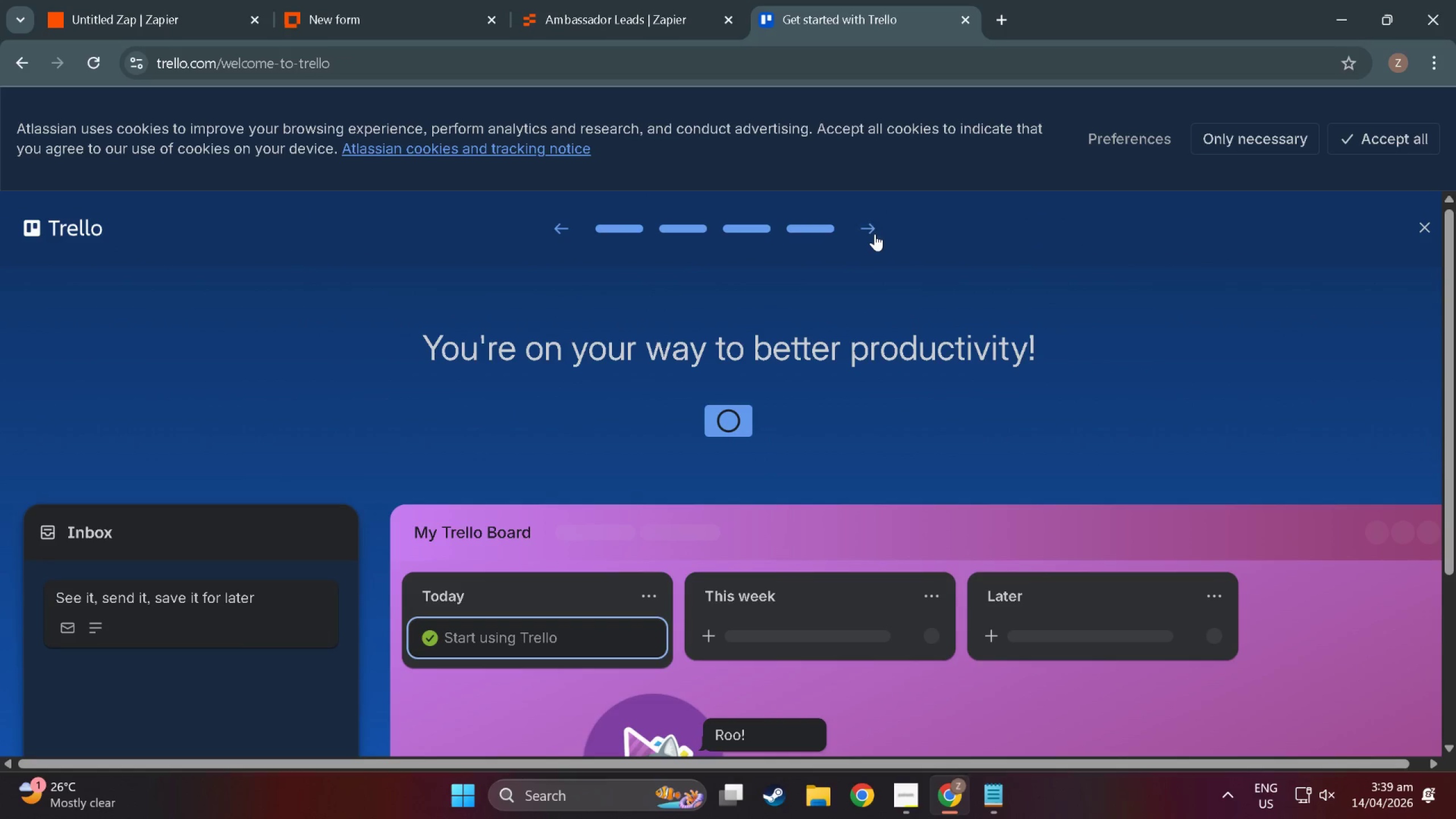 
triple_click([875, 234])
 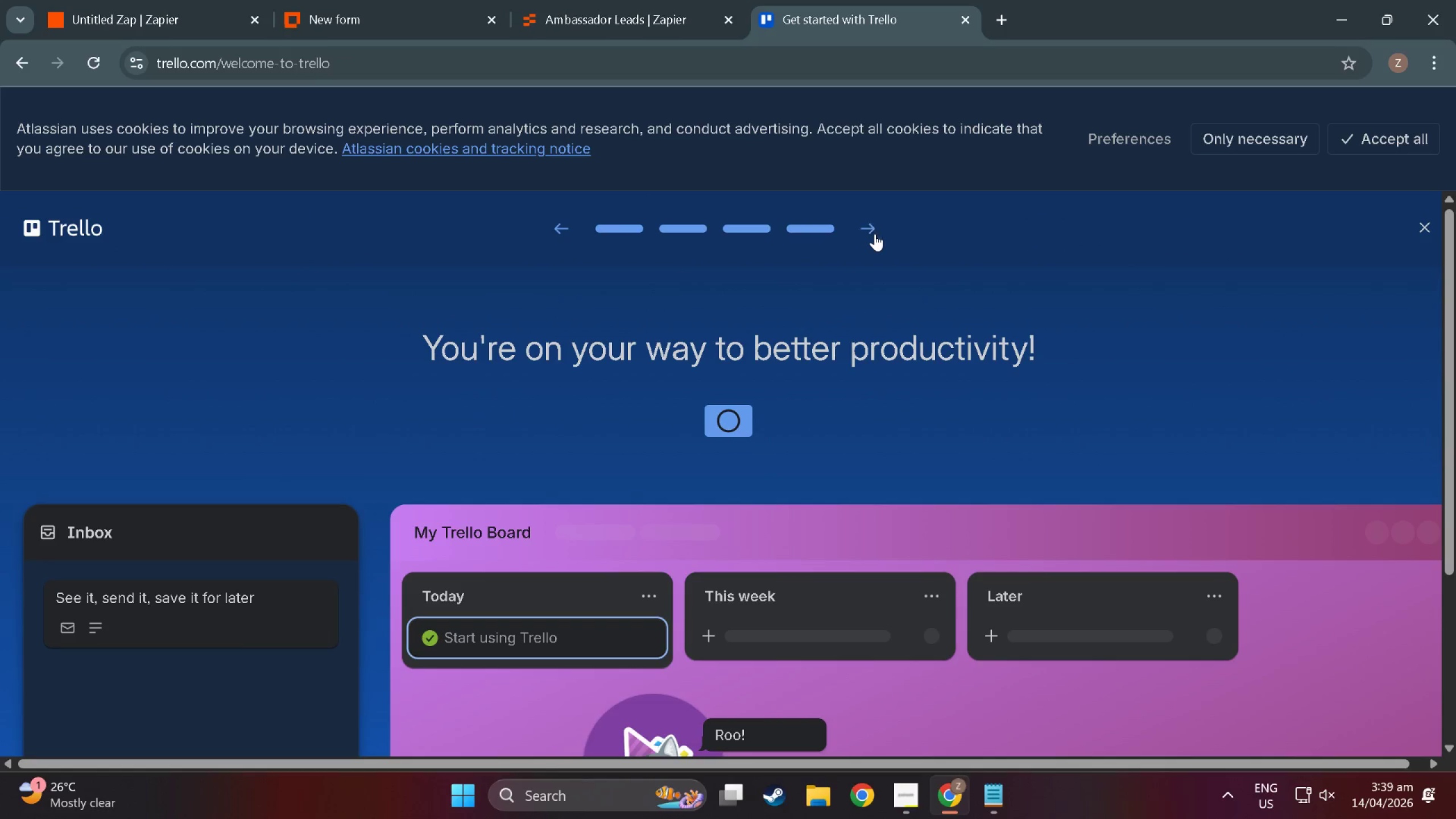 
triple_click([875, 234])
 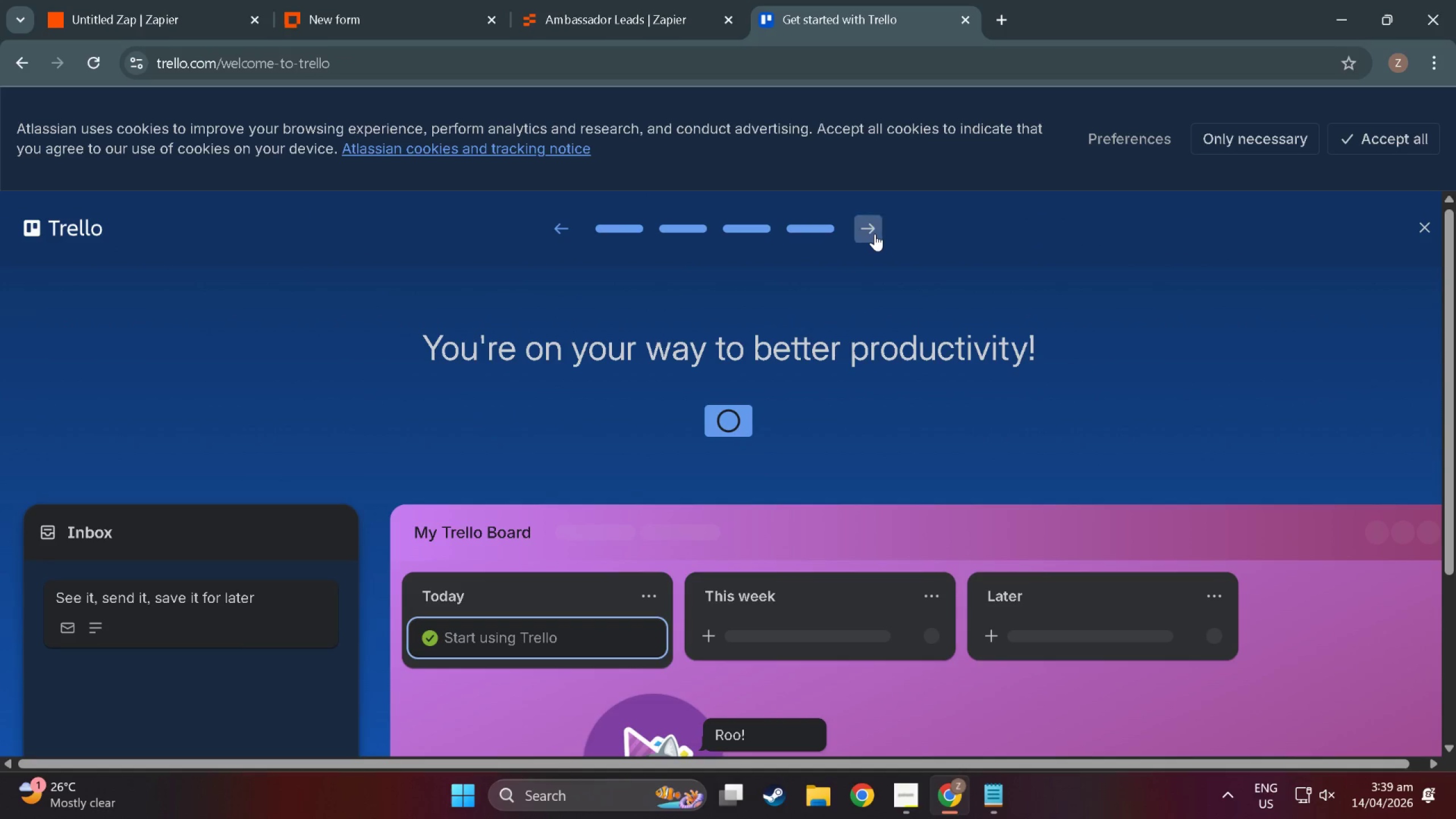 
triple_click([875, 234])
 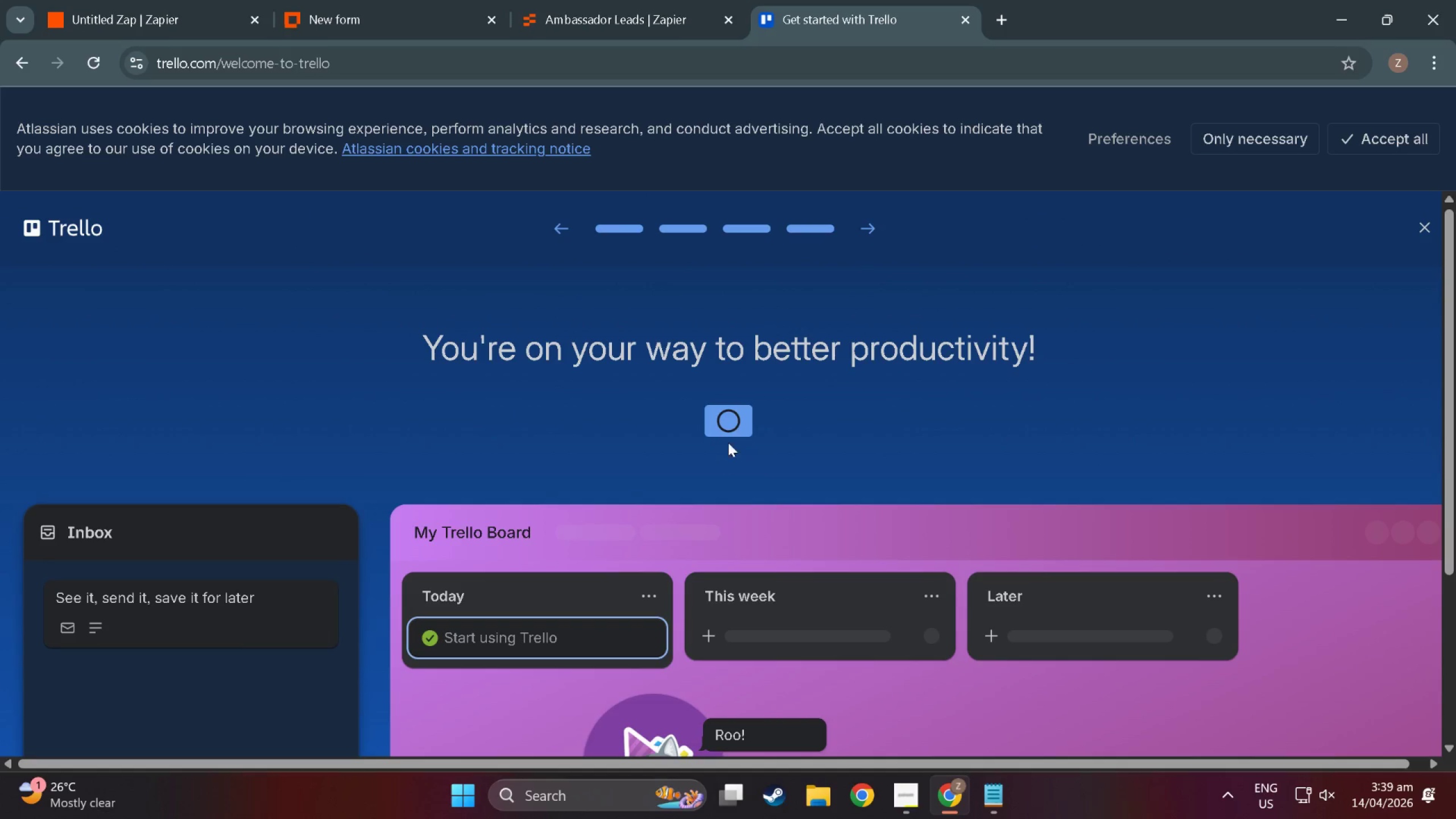 
double_click([729, 407])
 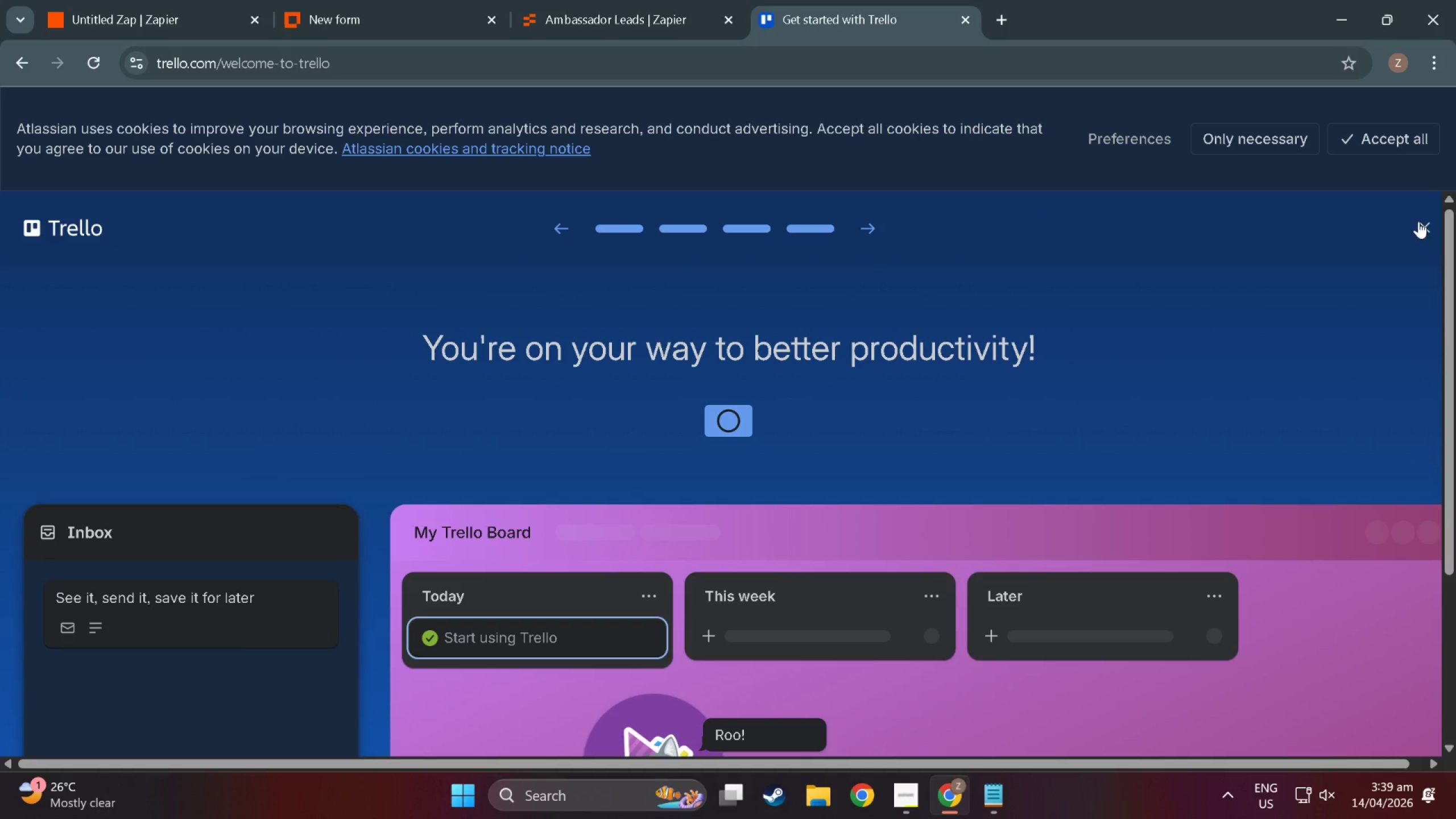 
left_click([1425, 225])
 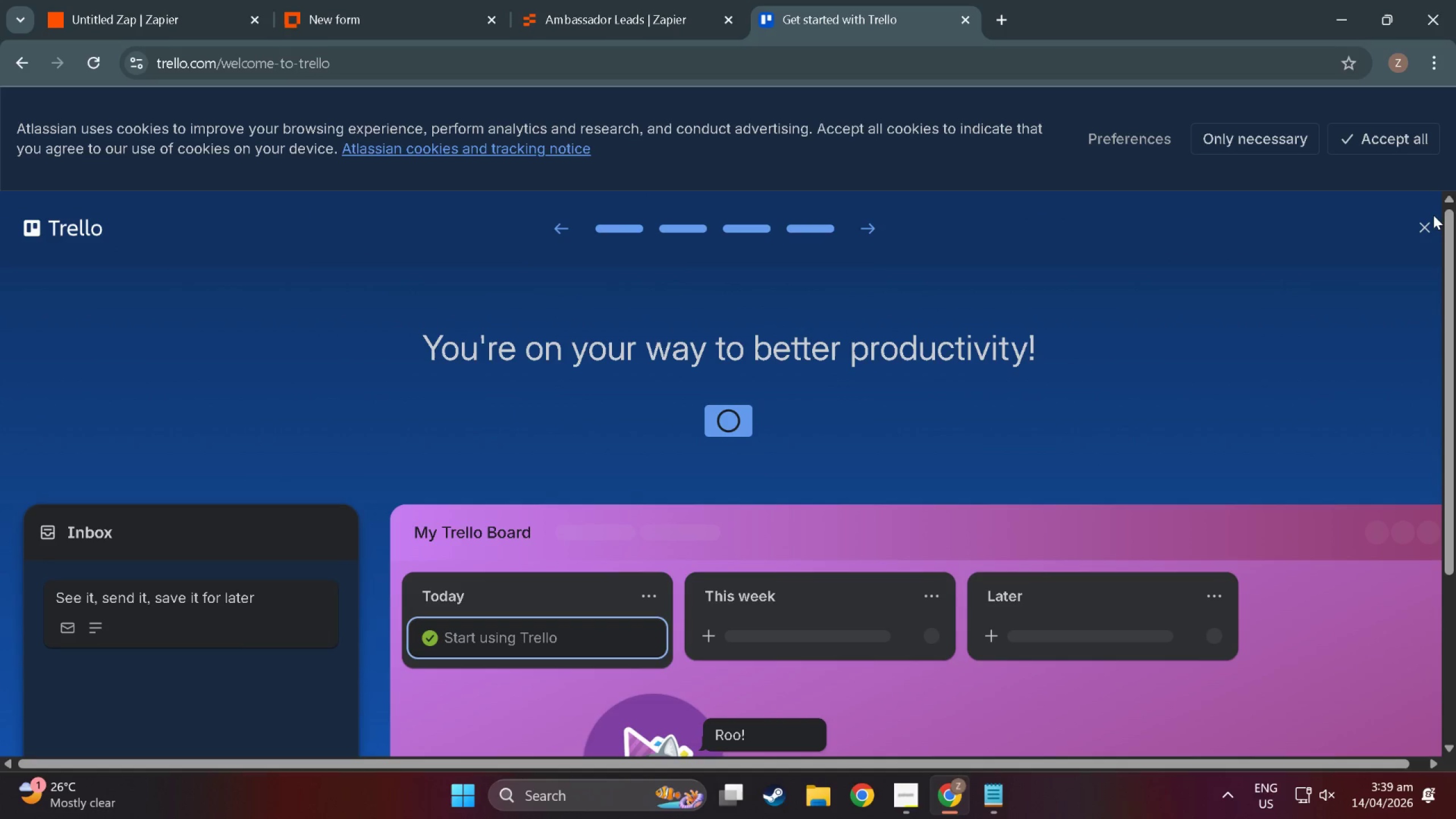 
left_click([1423, 229])
 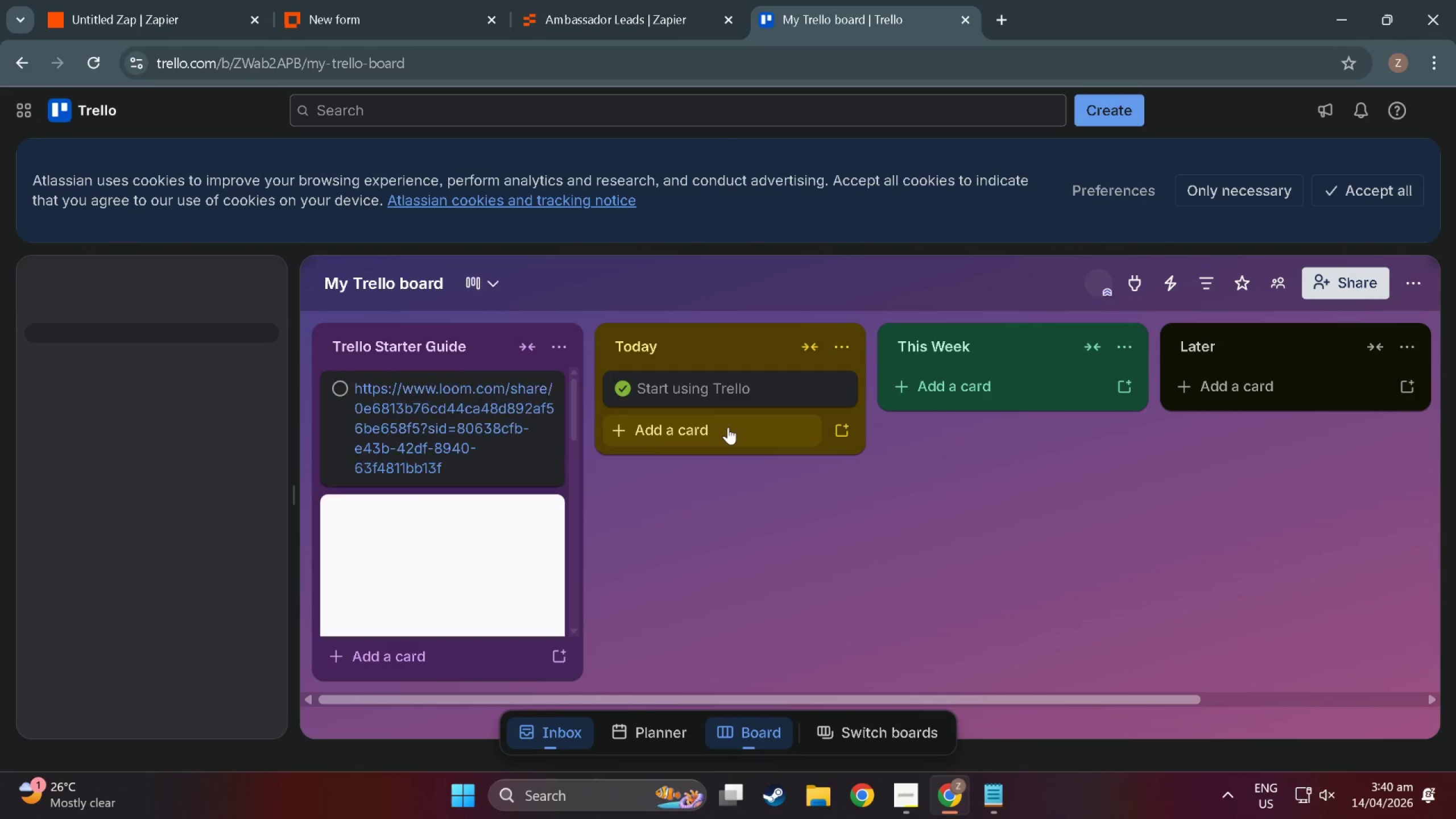 
scroll: coordinate [759, 507], scroll_direction: down, amount: 2.0
 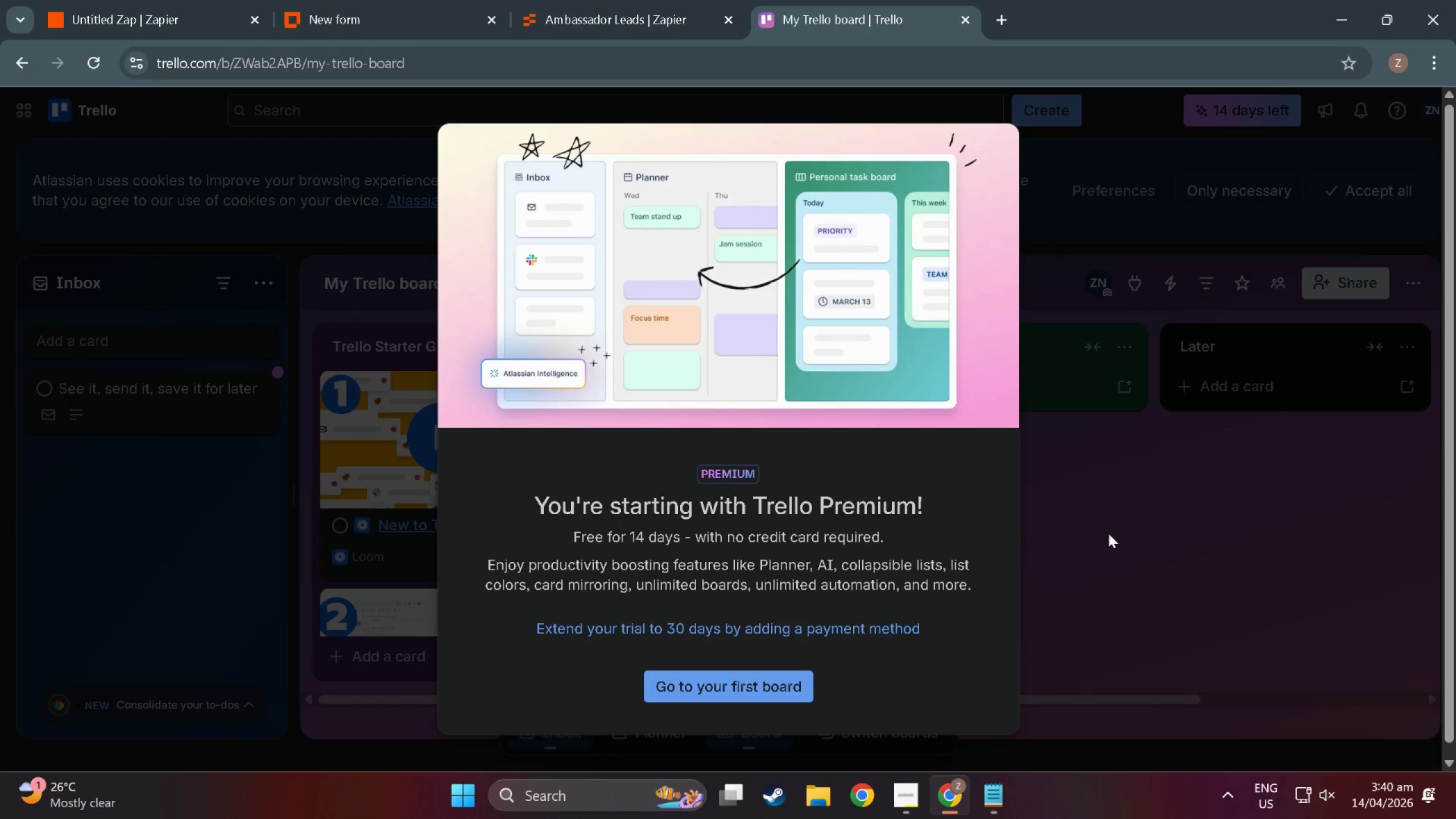 
left_click([770, 693])
 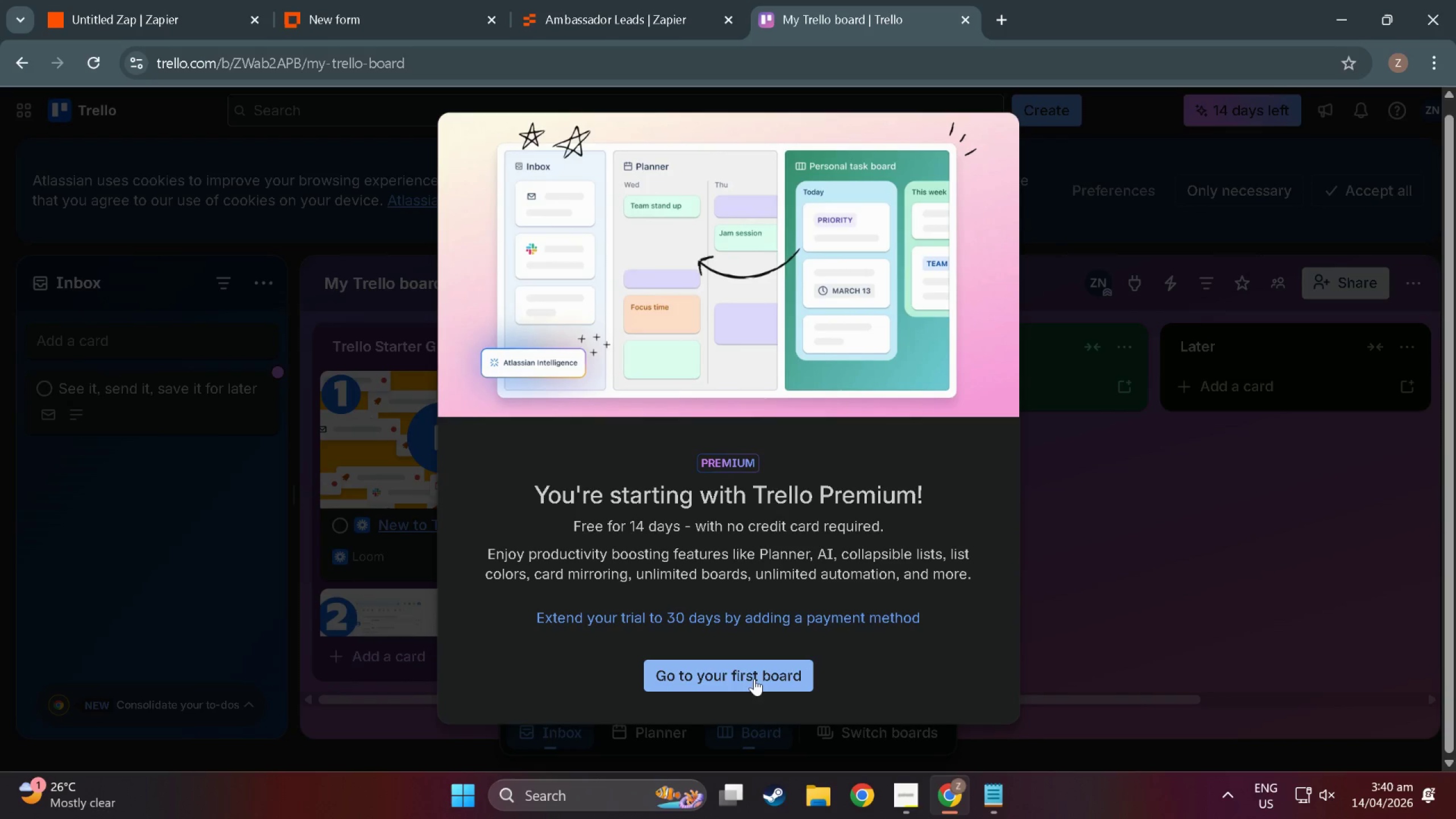 
scroll: coordinate [853, 690], scroll_direction: down, amount: 1.0
 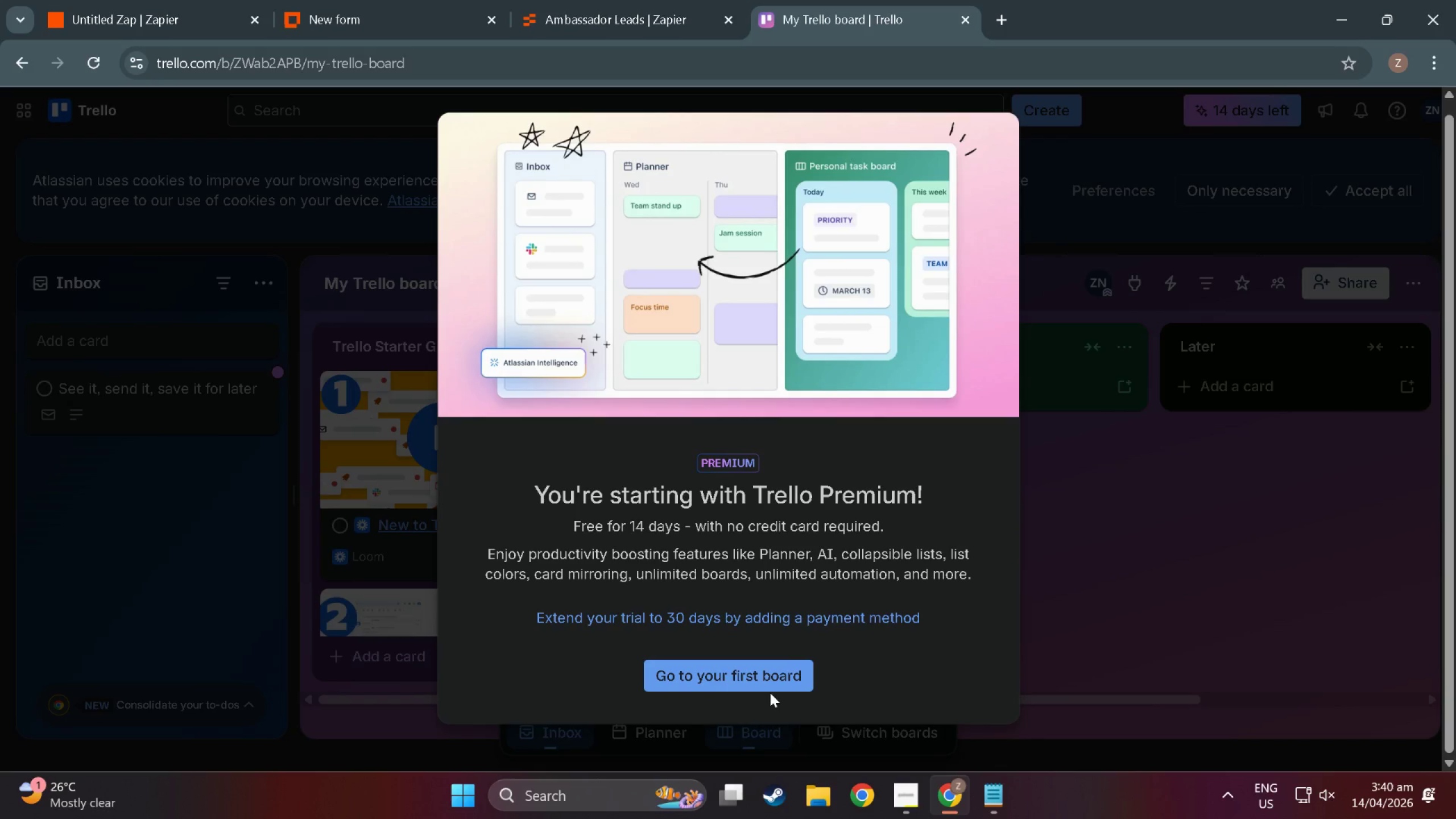 
left_click([753, 678])
 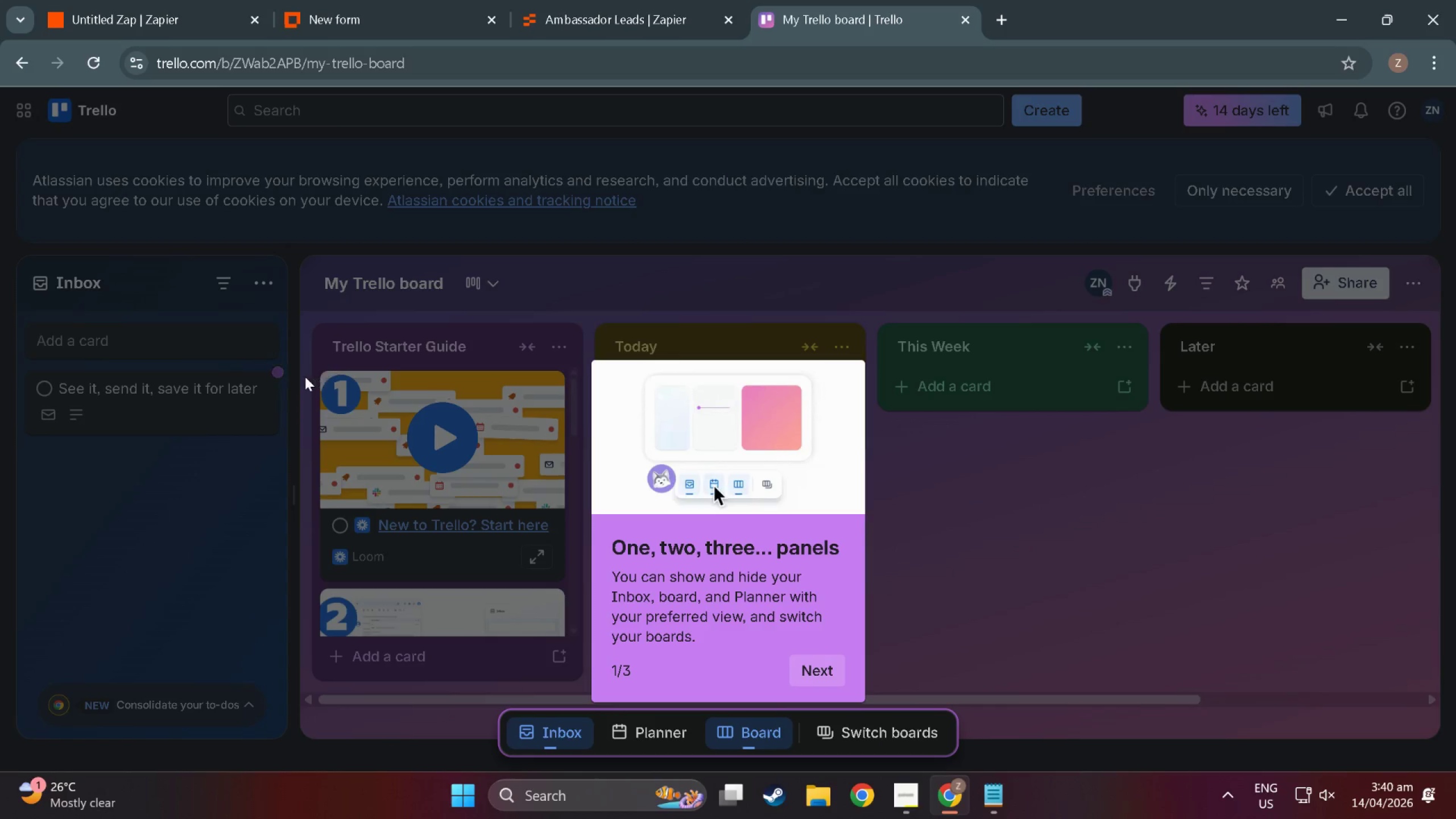 
left_click([1008, 621])
 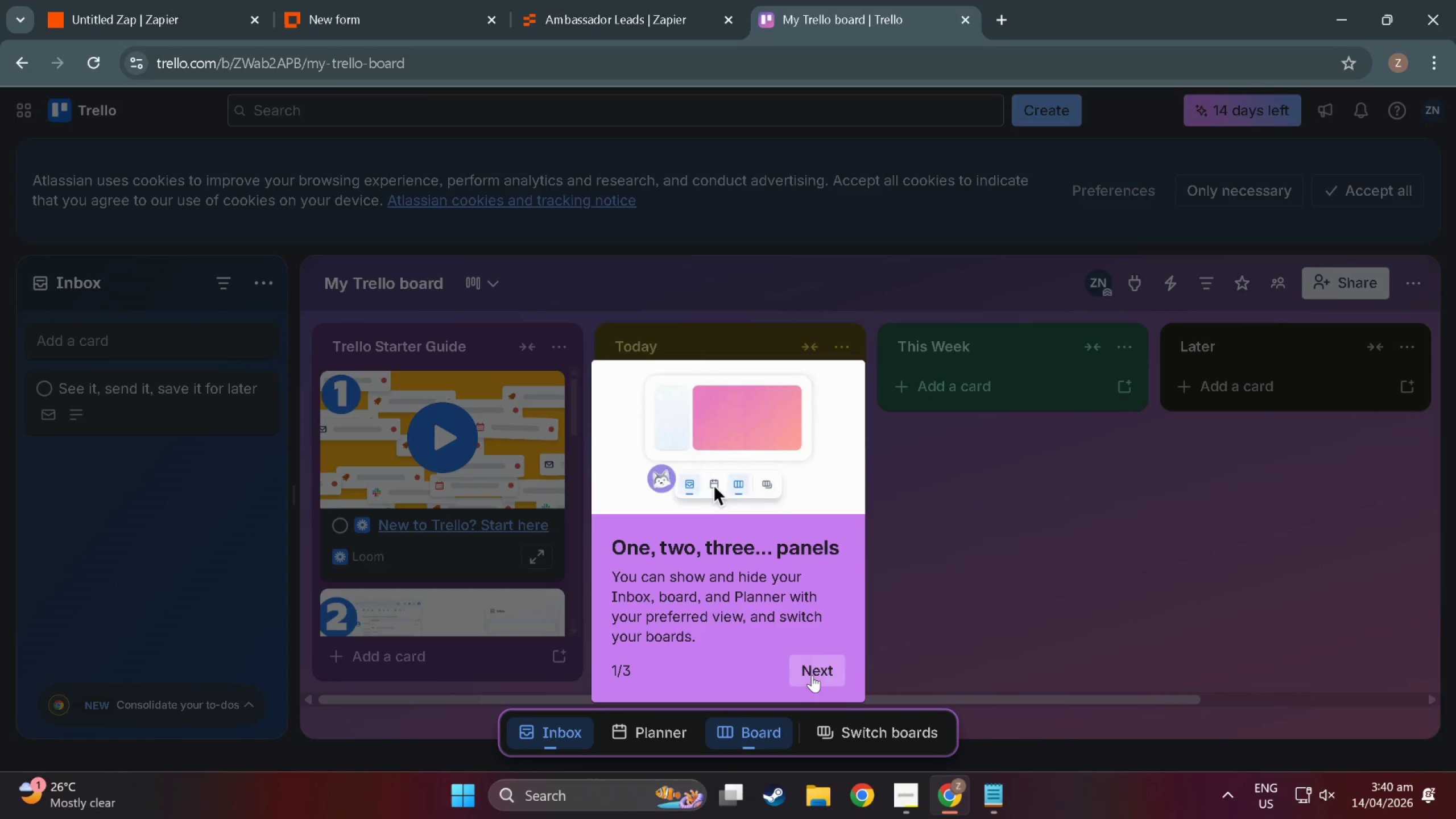 
double_click([812, 675])
 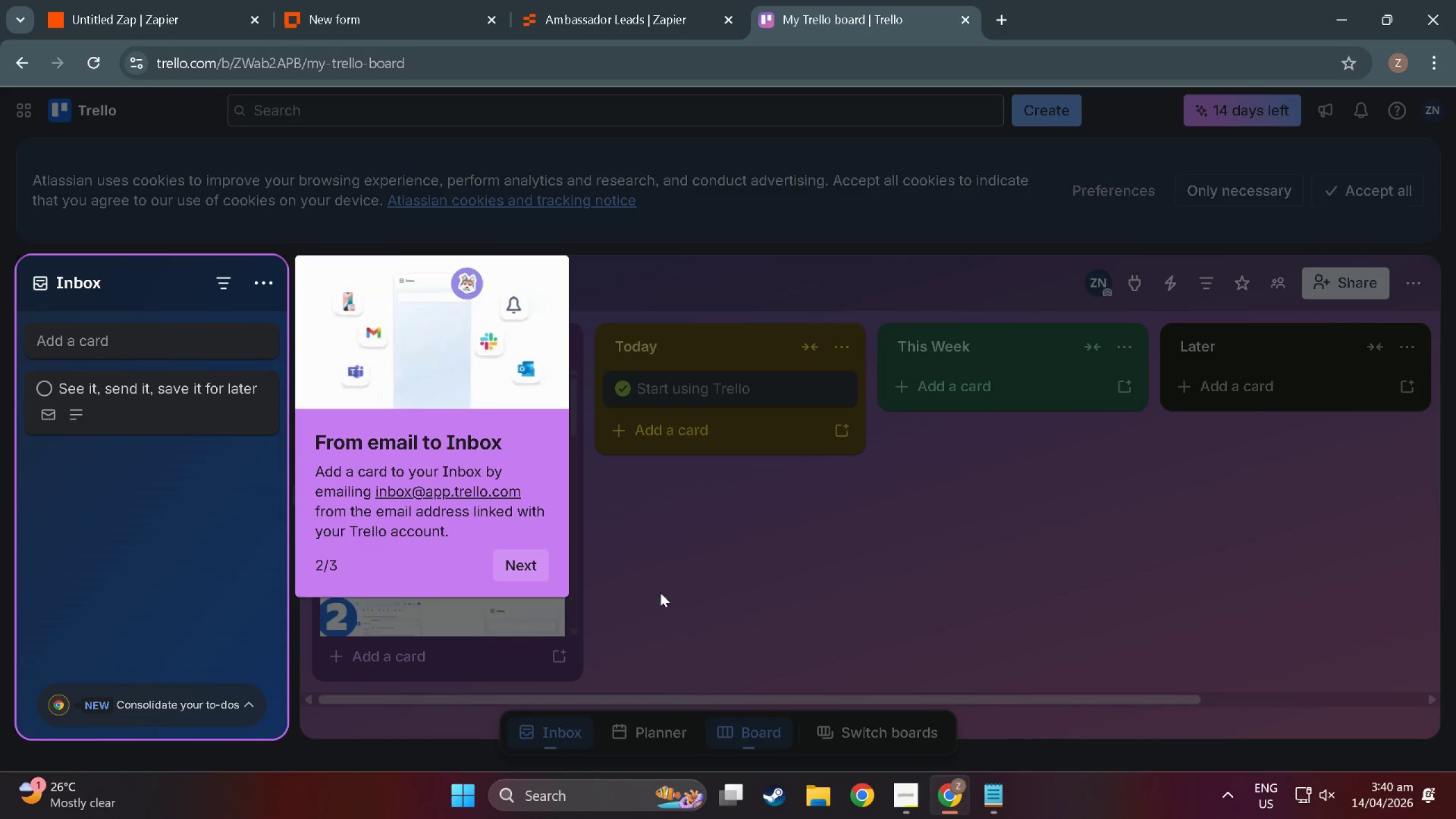 
left_click([543, 563])
 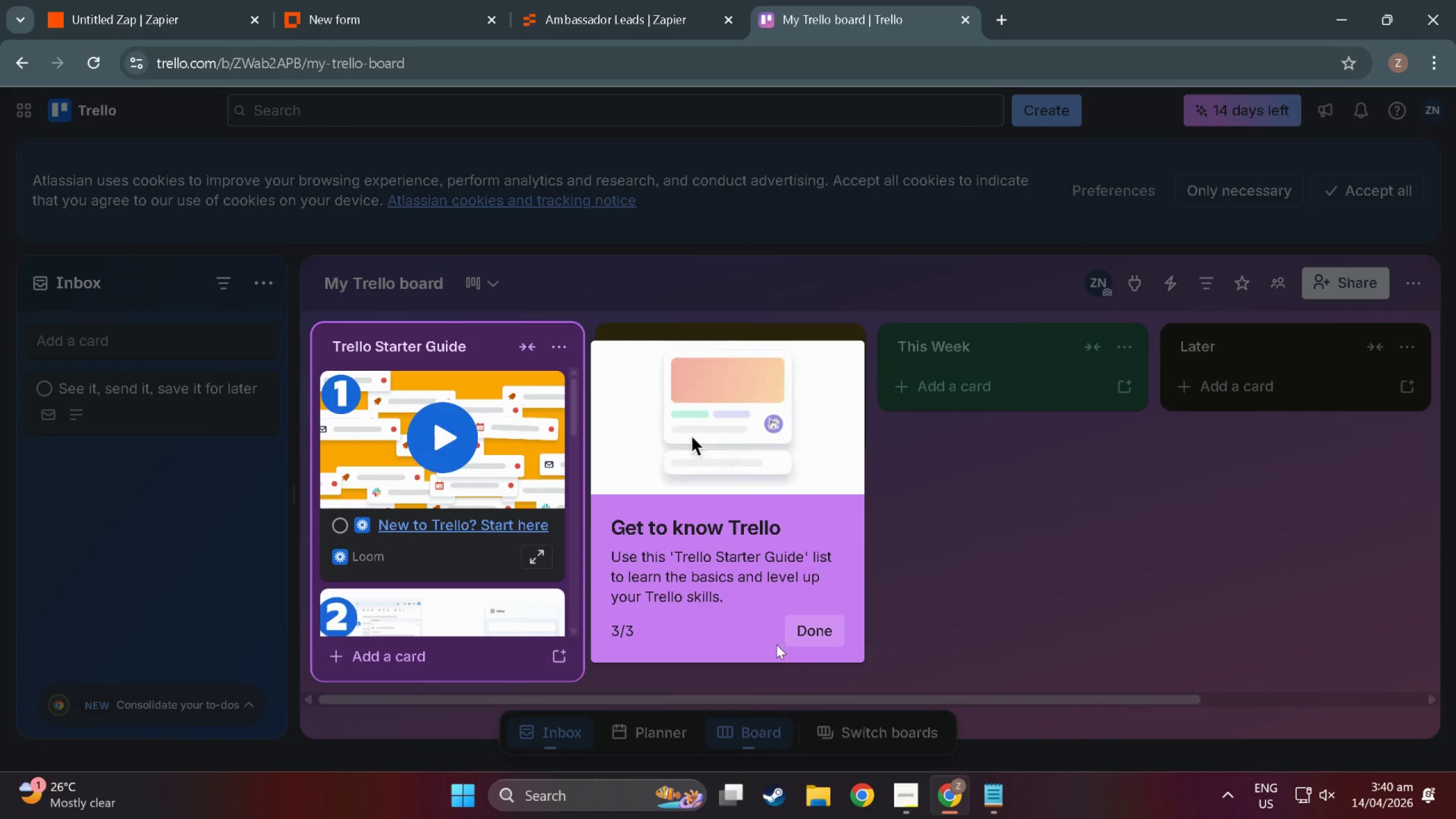 
left_click([828, 638])
 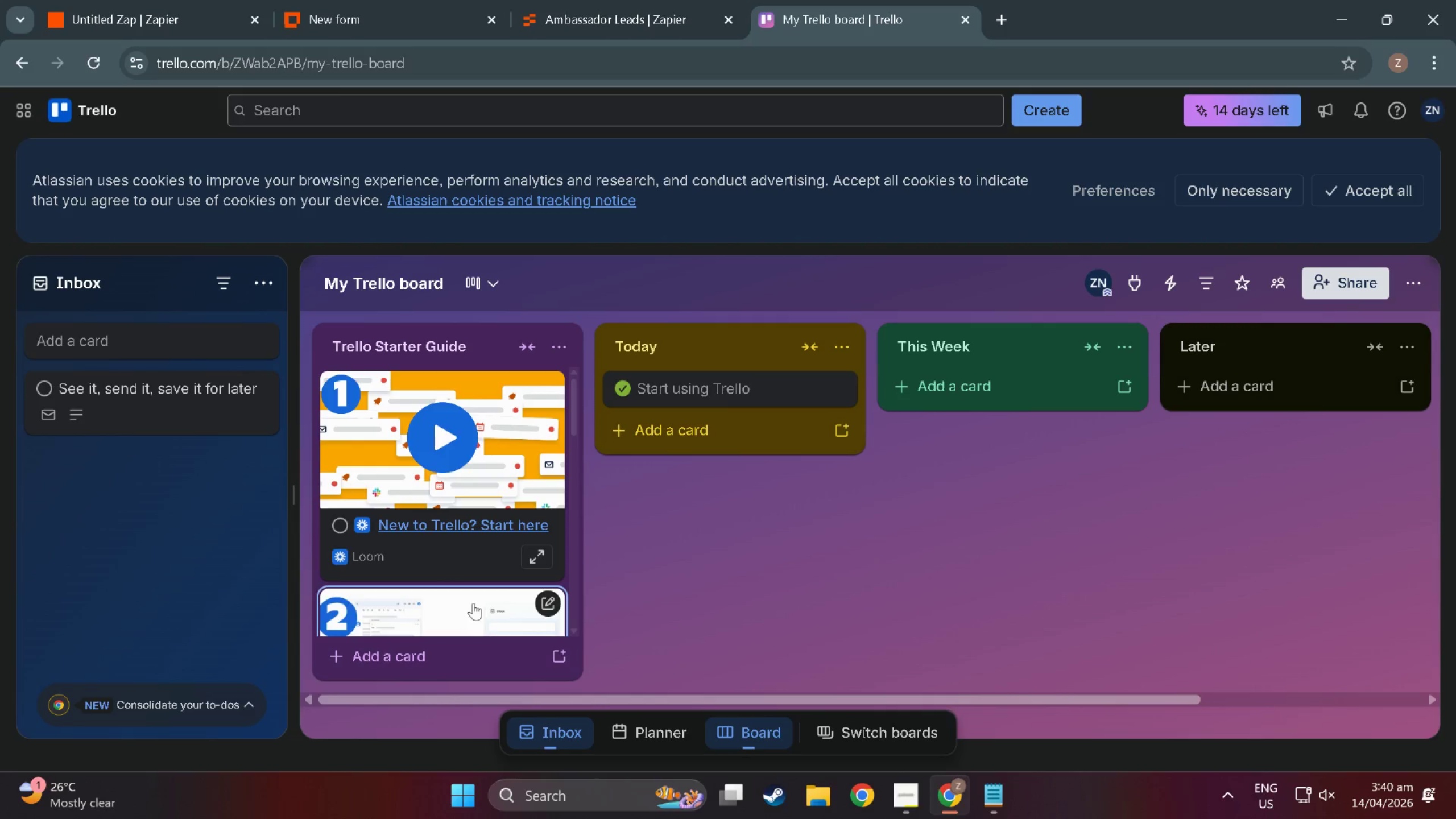 
scroll: coordinate [512, 598], scroll_direction: down, amount: 7.0
 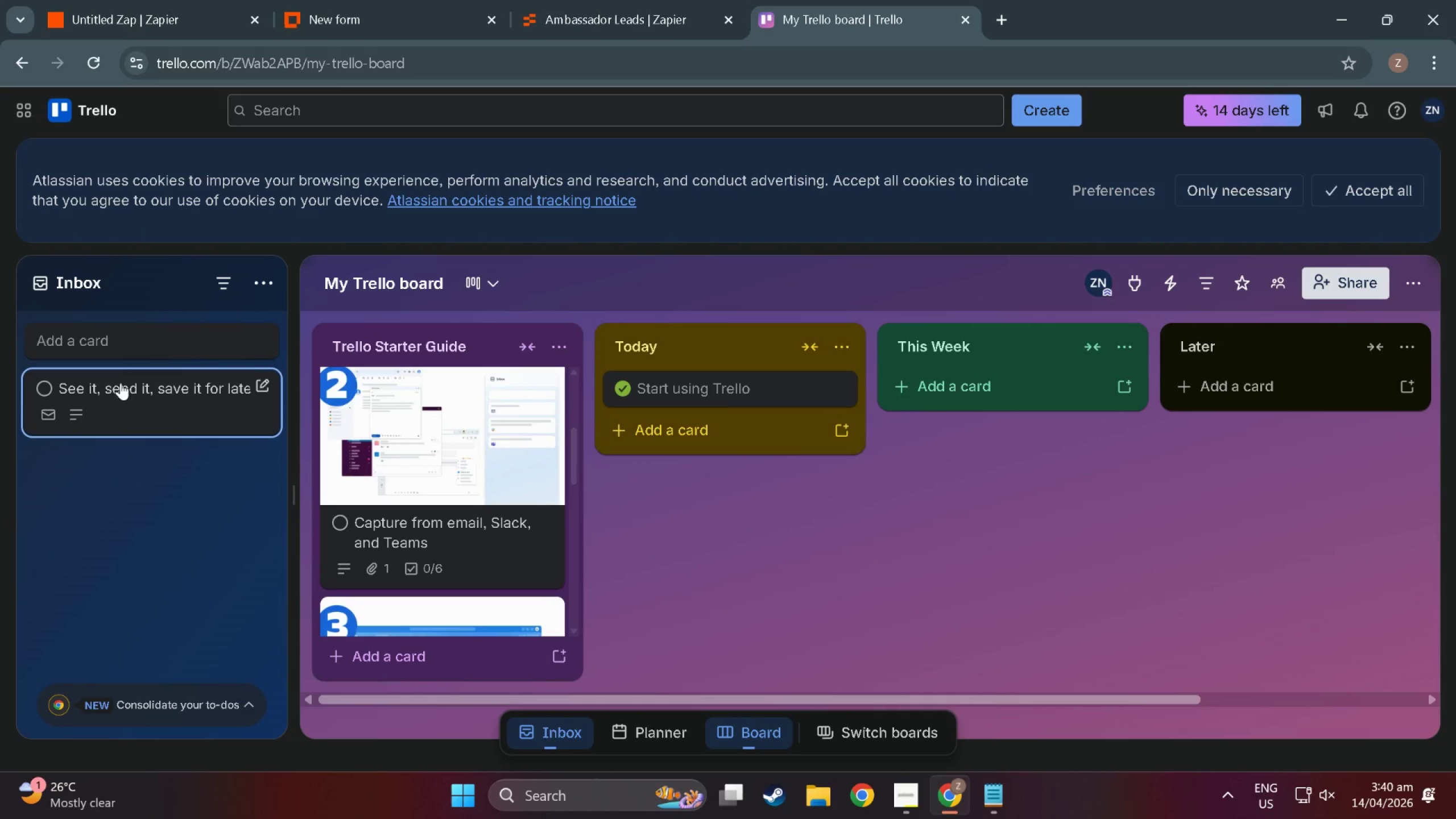 
scroll: coordinate [1110, 395], scroll_direction: up, amount: 4.0
 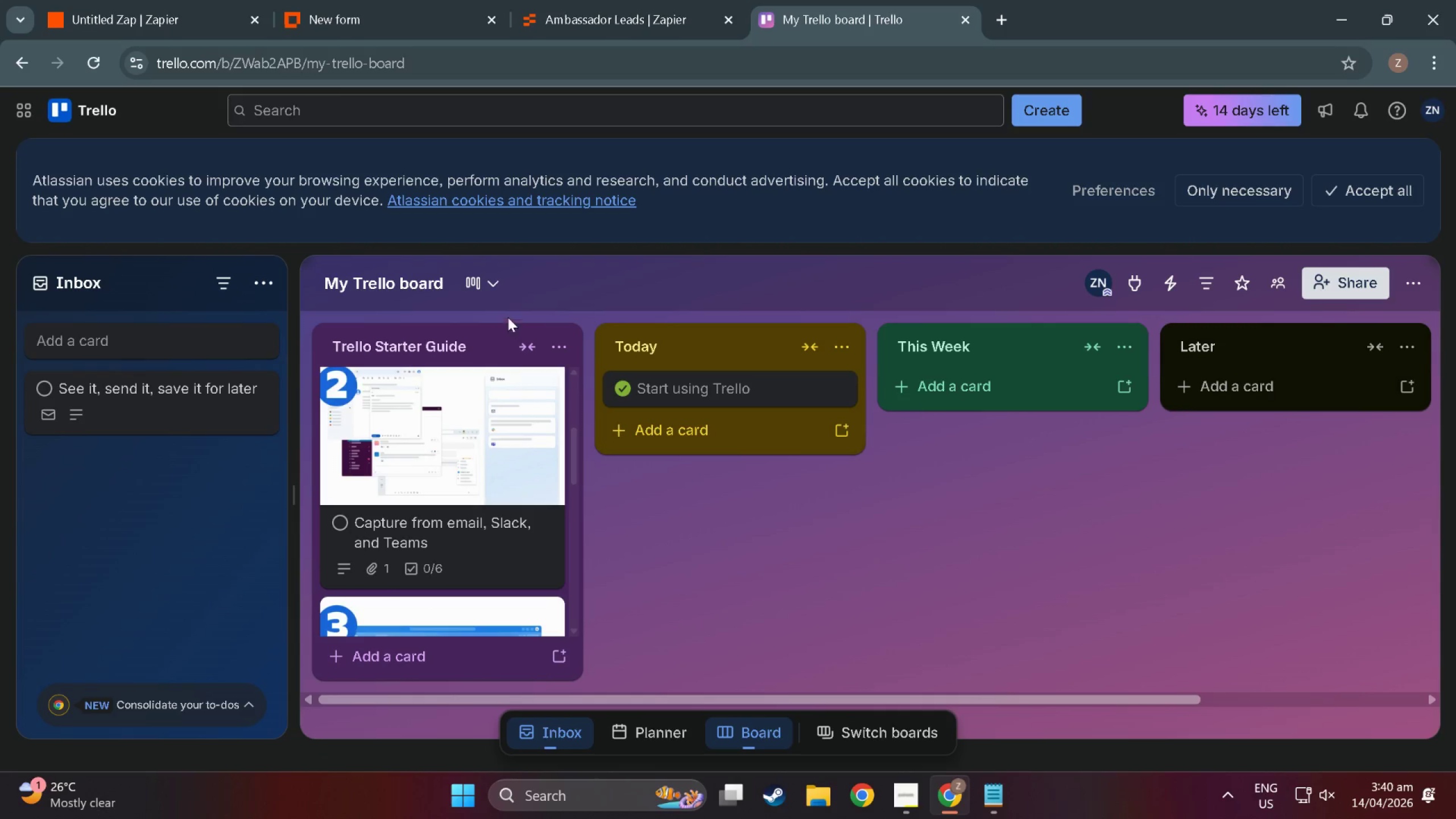 
left_click([489, 287])
 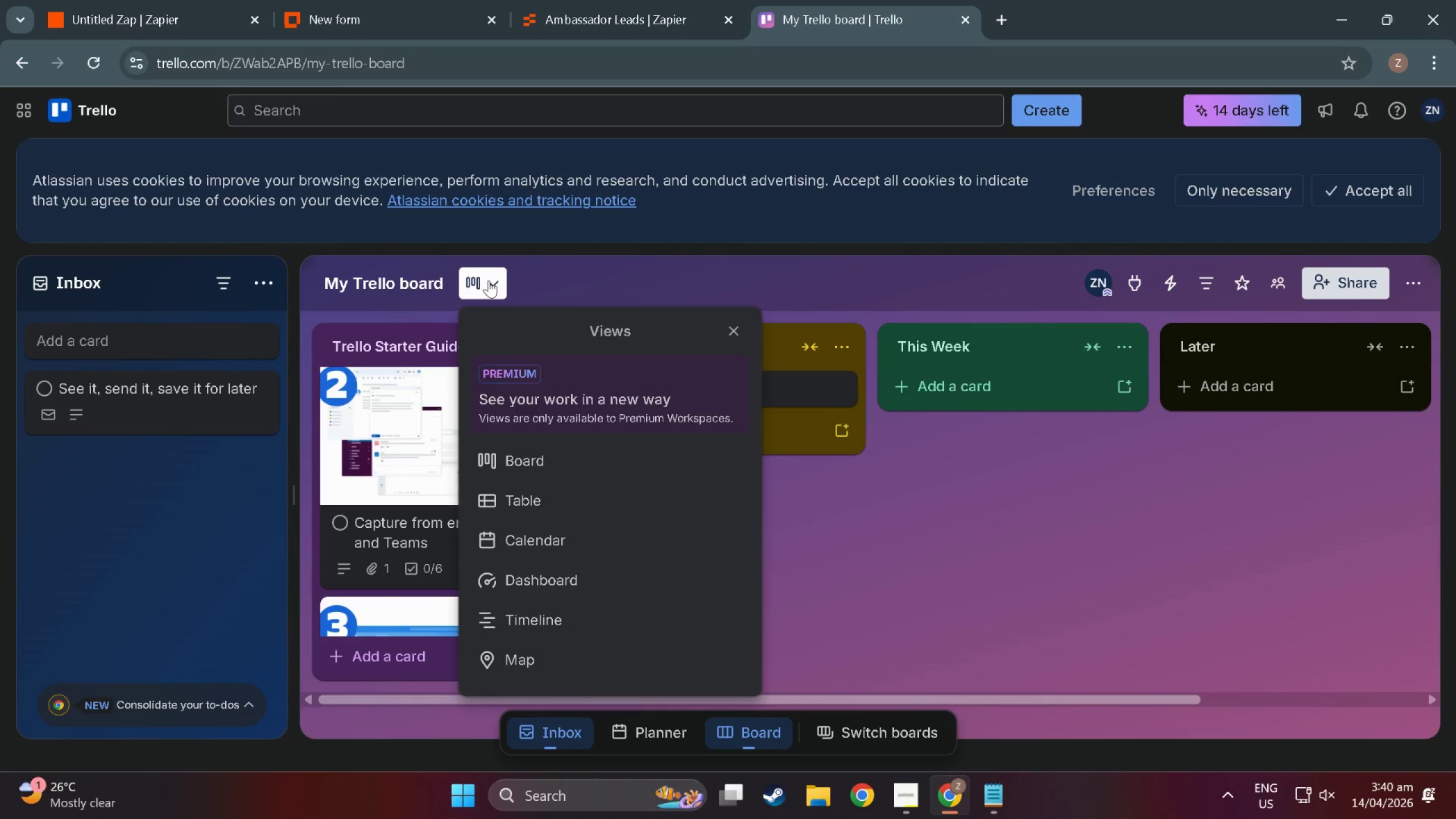 
wait(5.53)
 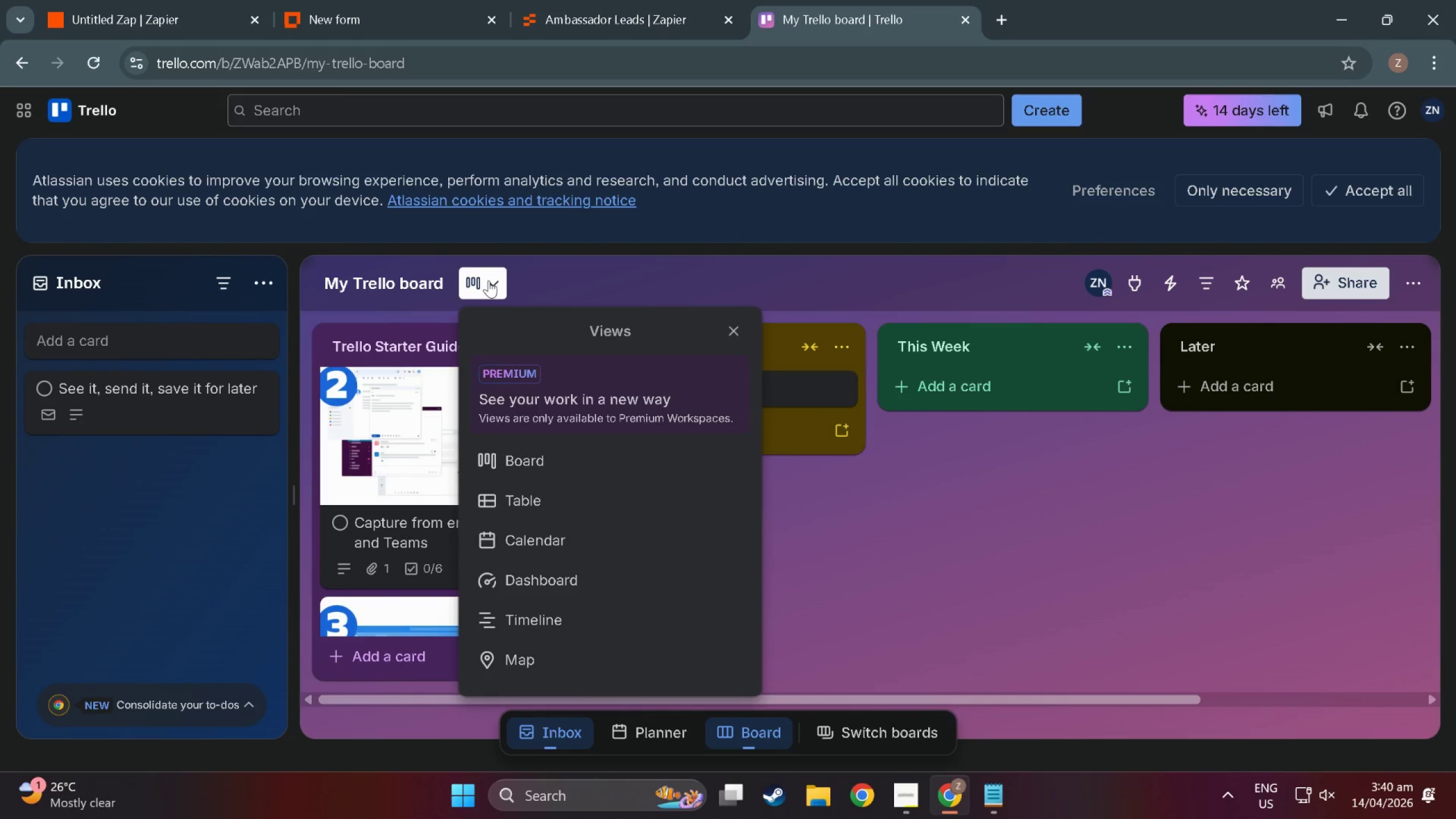 
left_click([489, 280])
 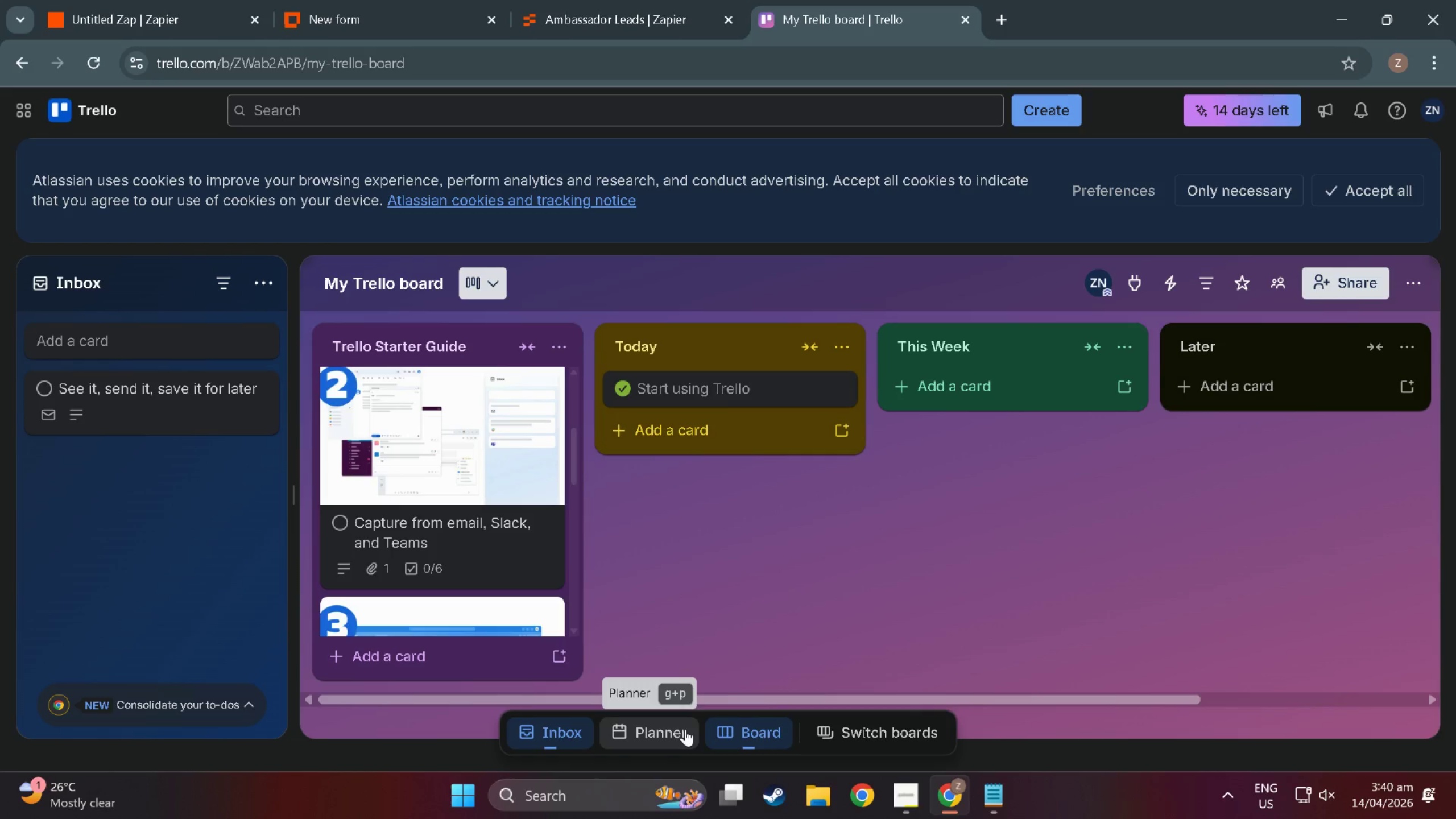 
left_click([660, 733])
 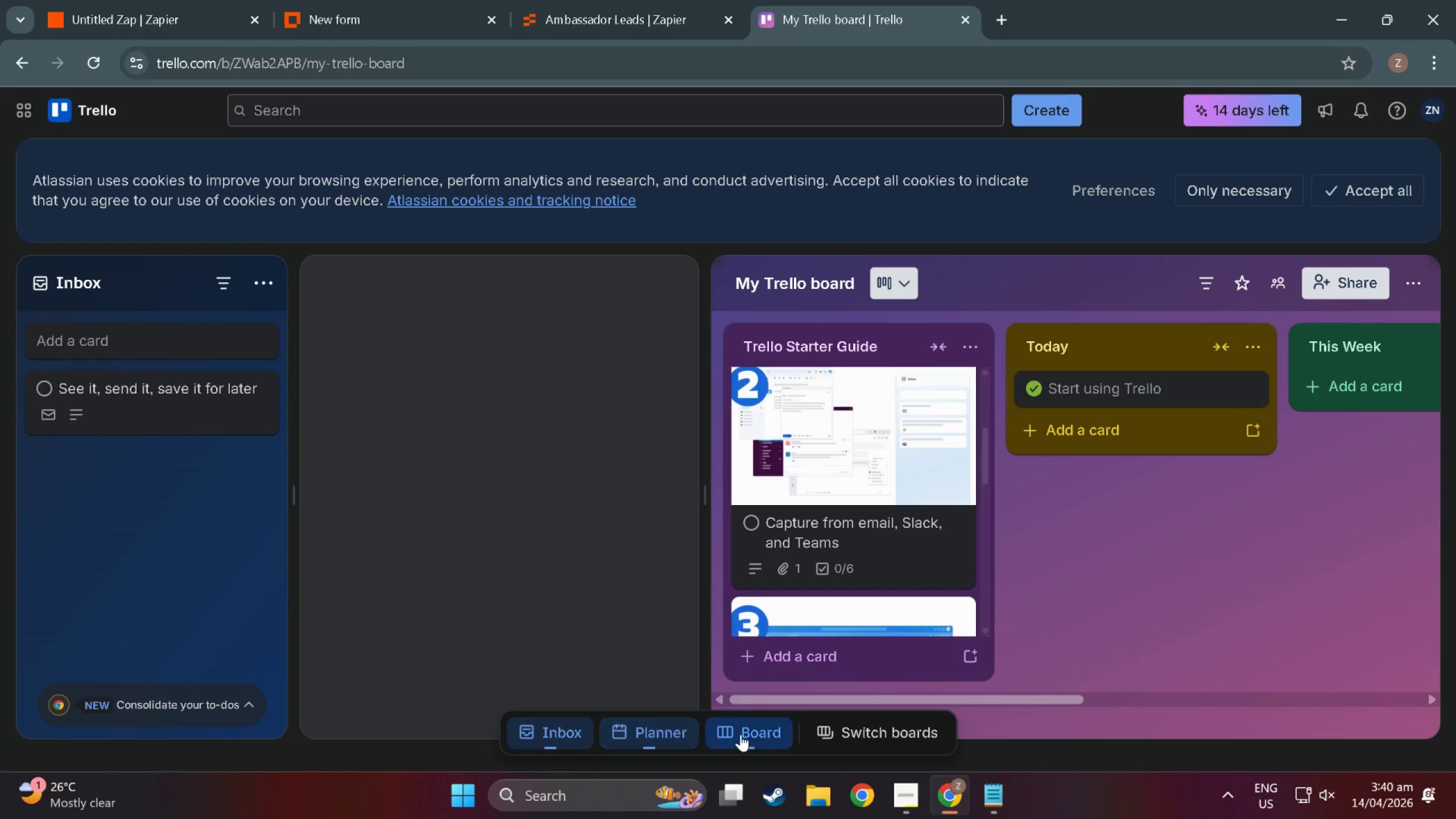 
left_click([750, 734])
 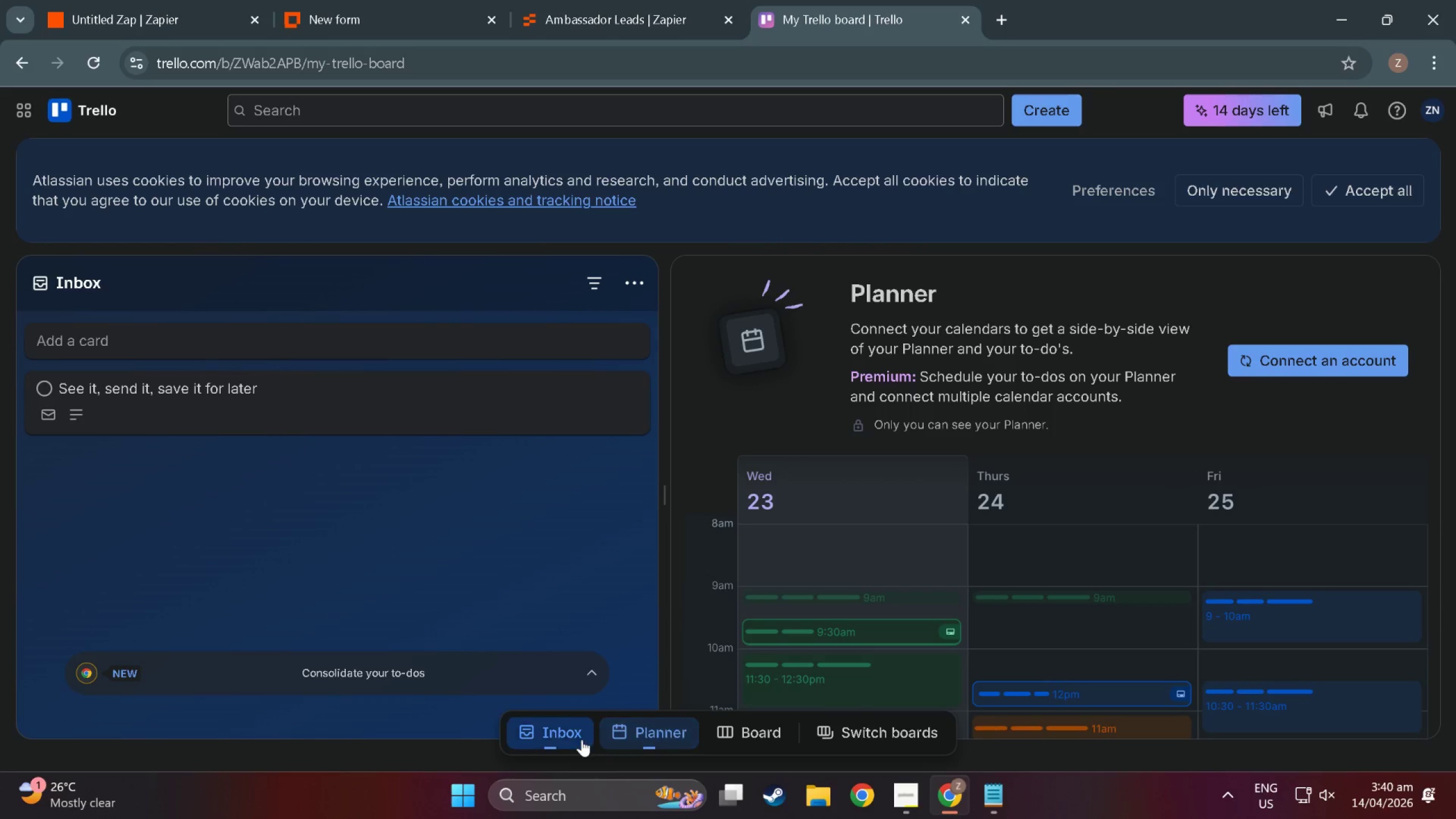 
left_click([566, 743])
 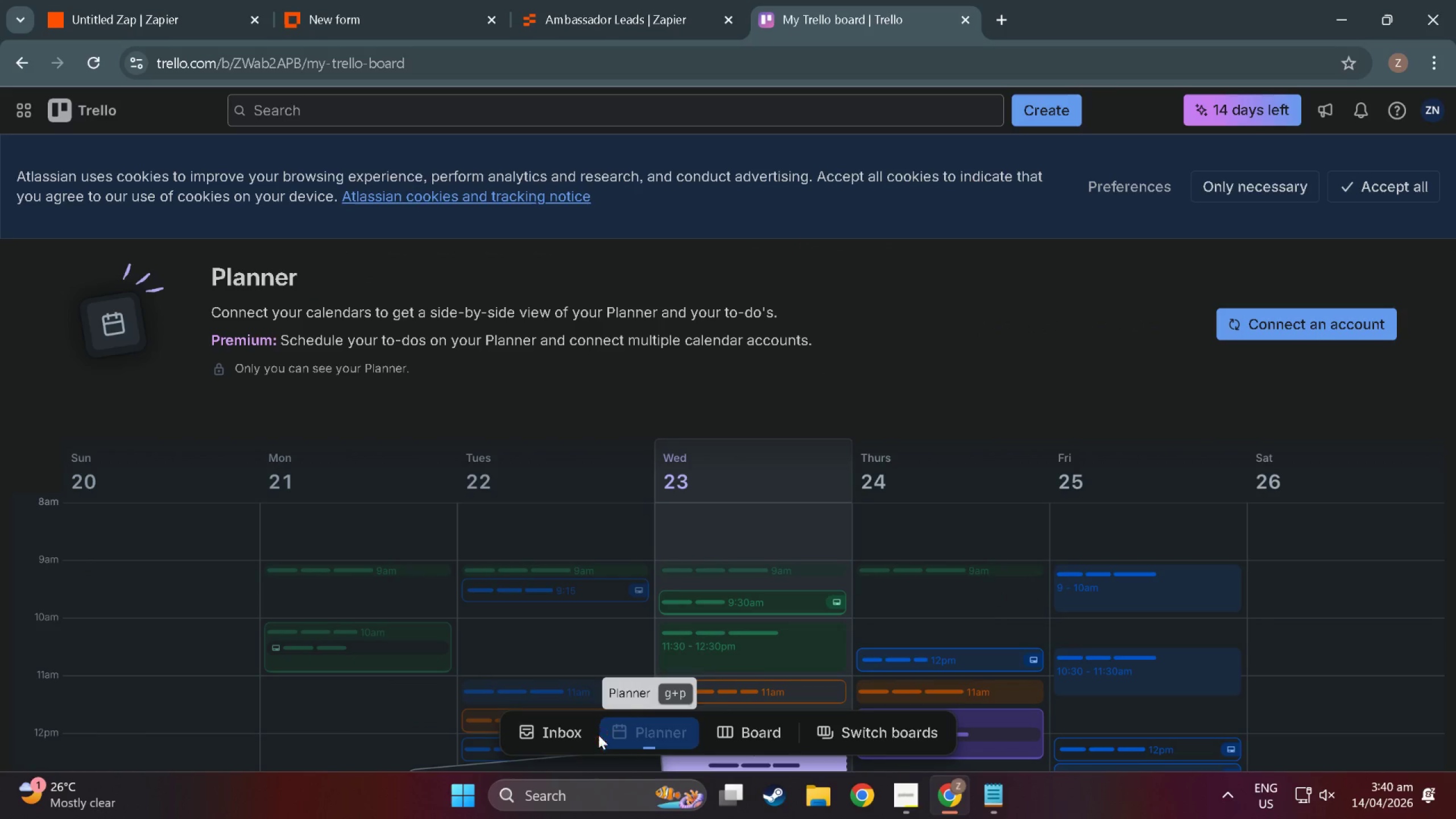 
left_click([572, 730])
 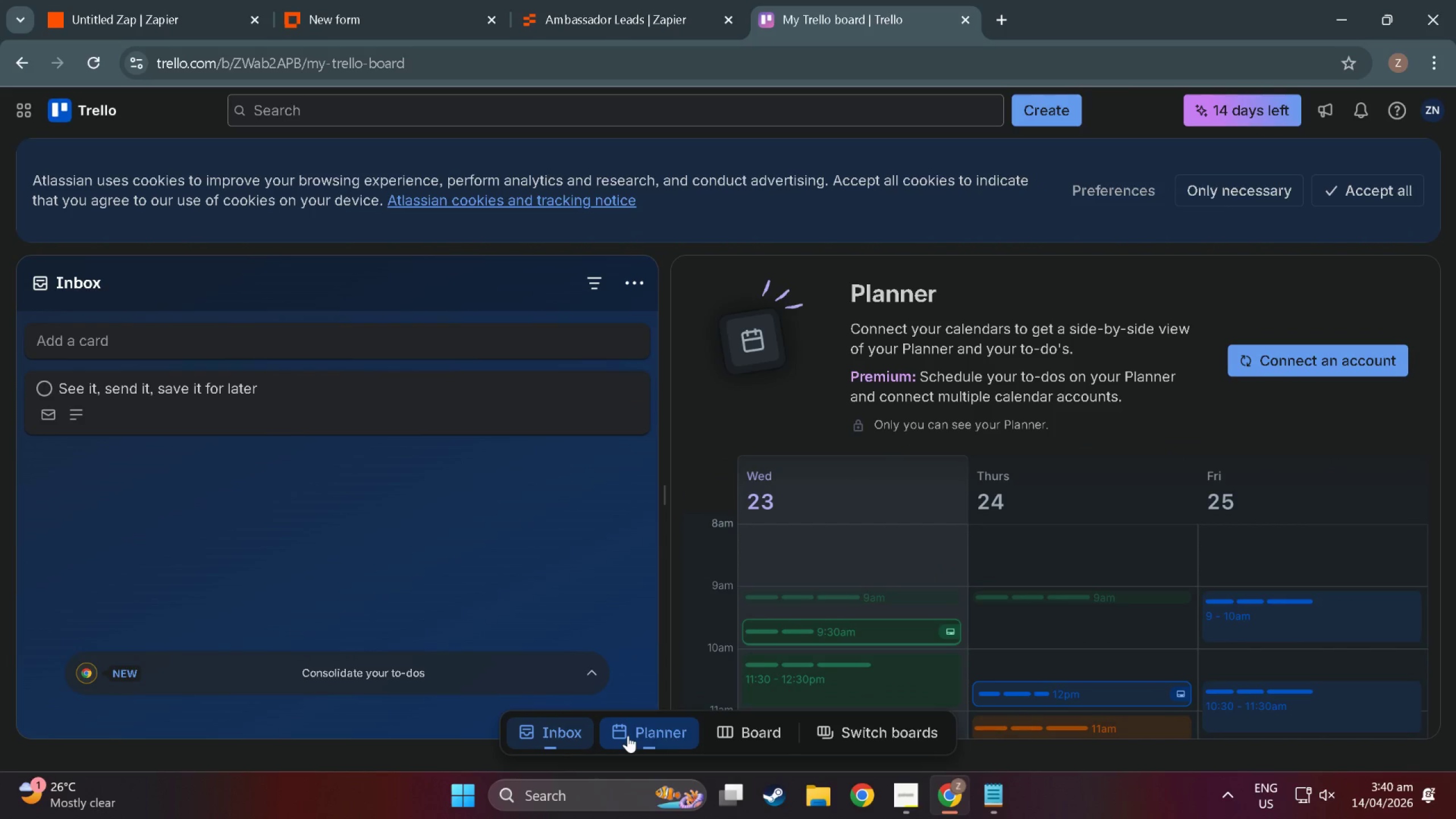 
left_click([628, 735])
 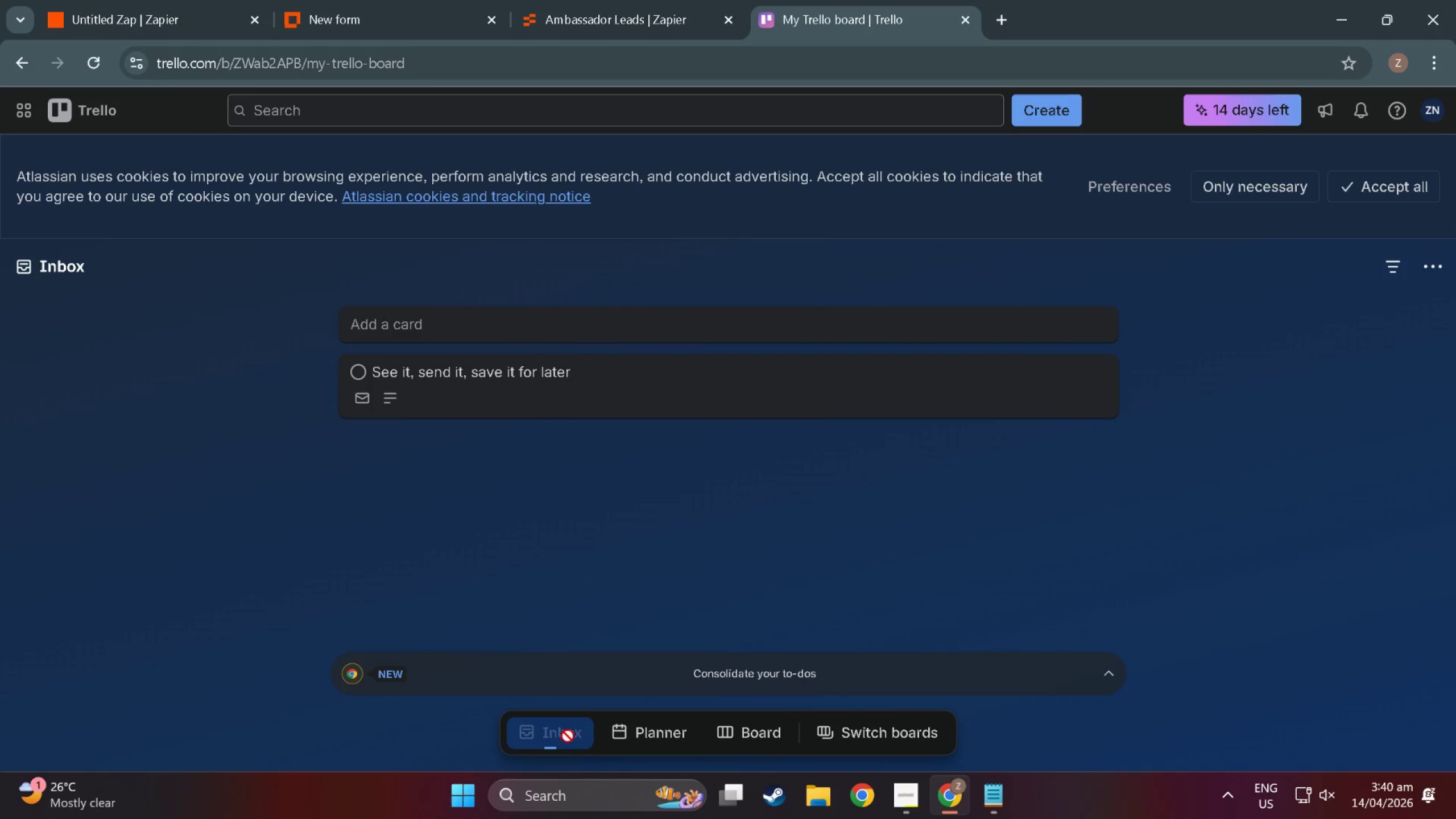 
left_click([560, 738])
 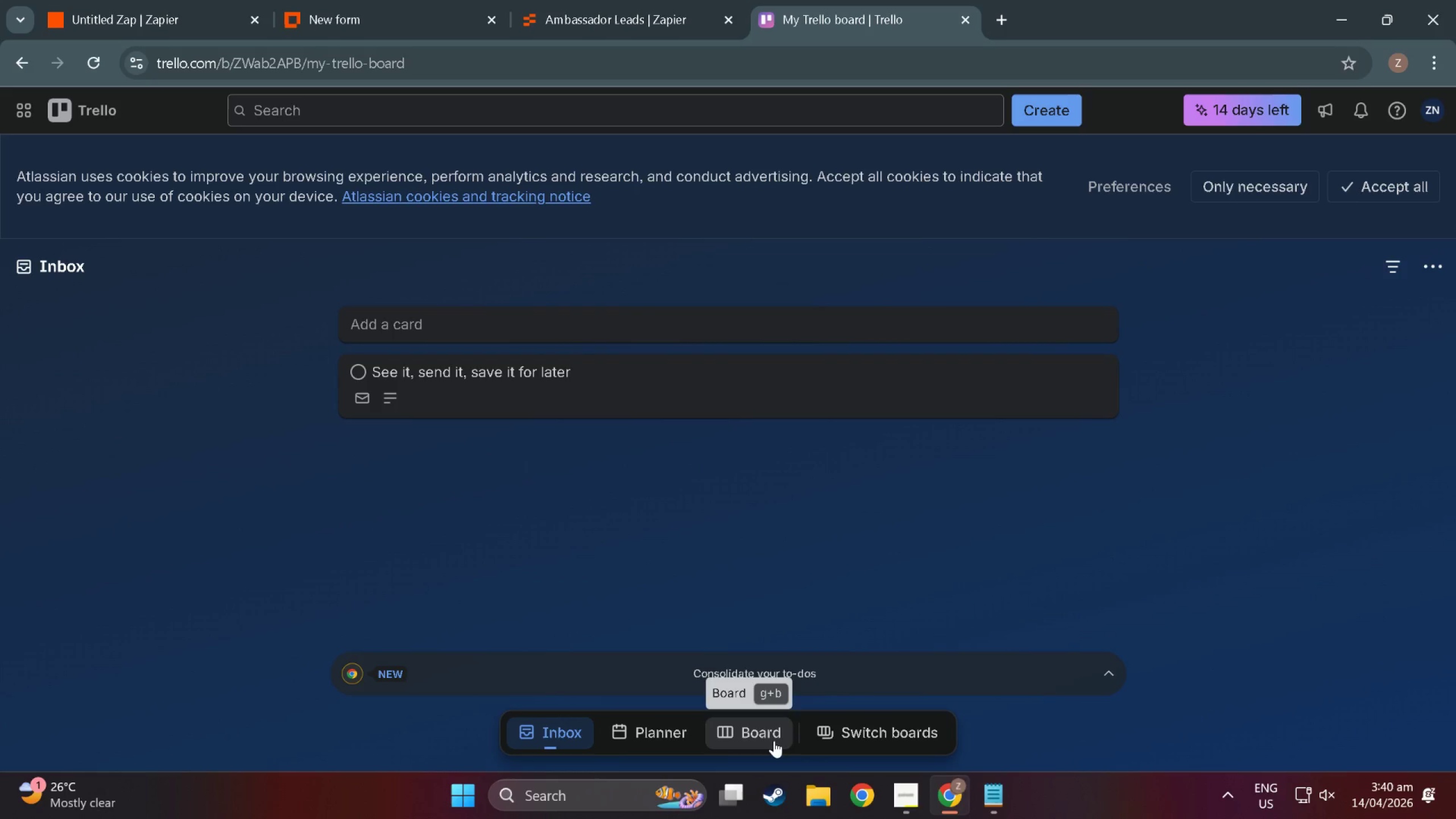 
left_click([774, 741])
 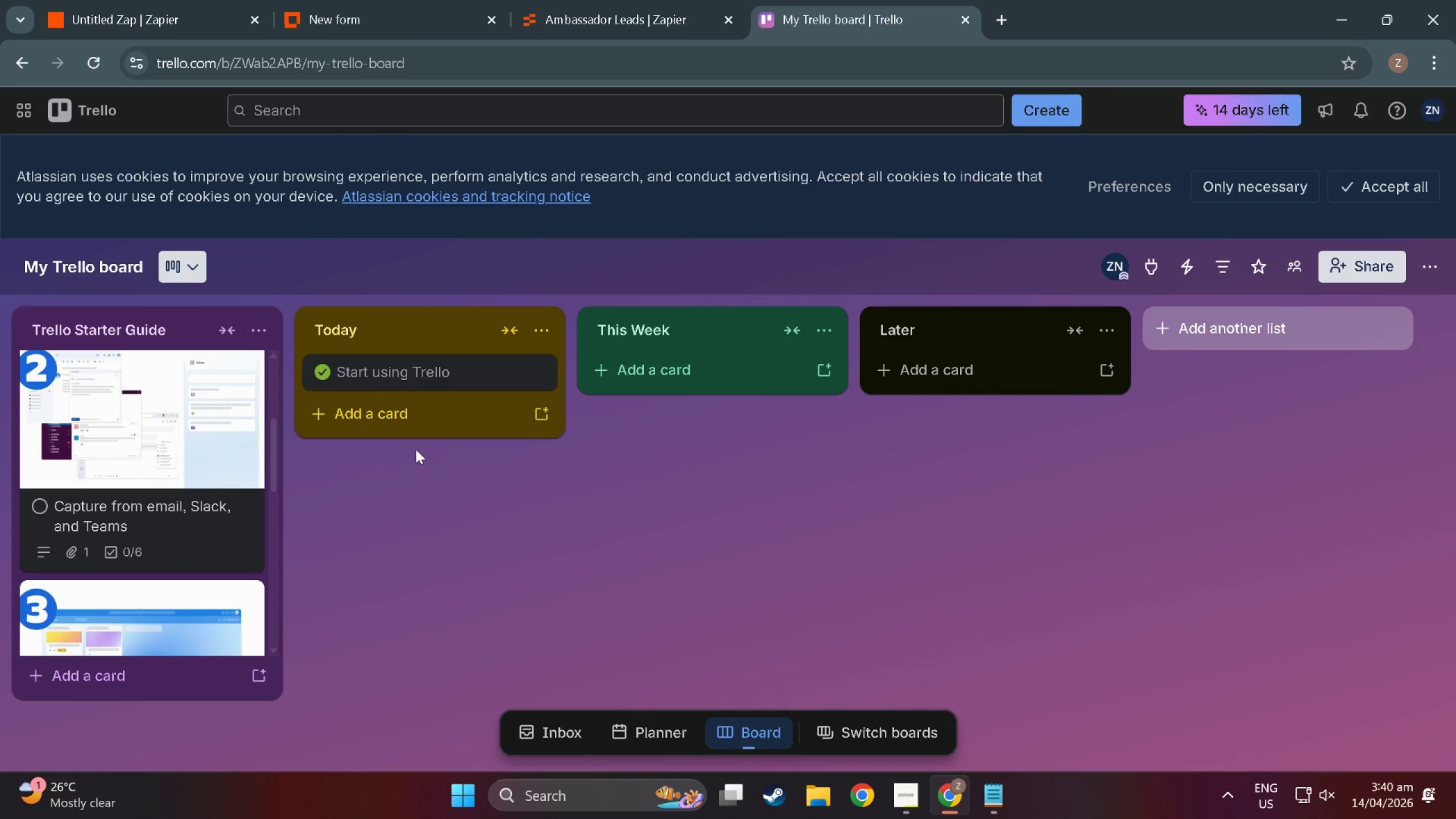 
wait(5.49)
 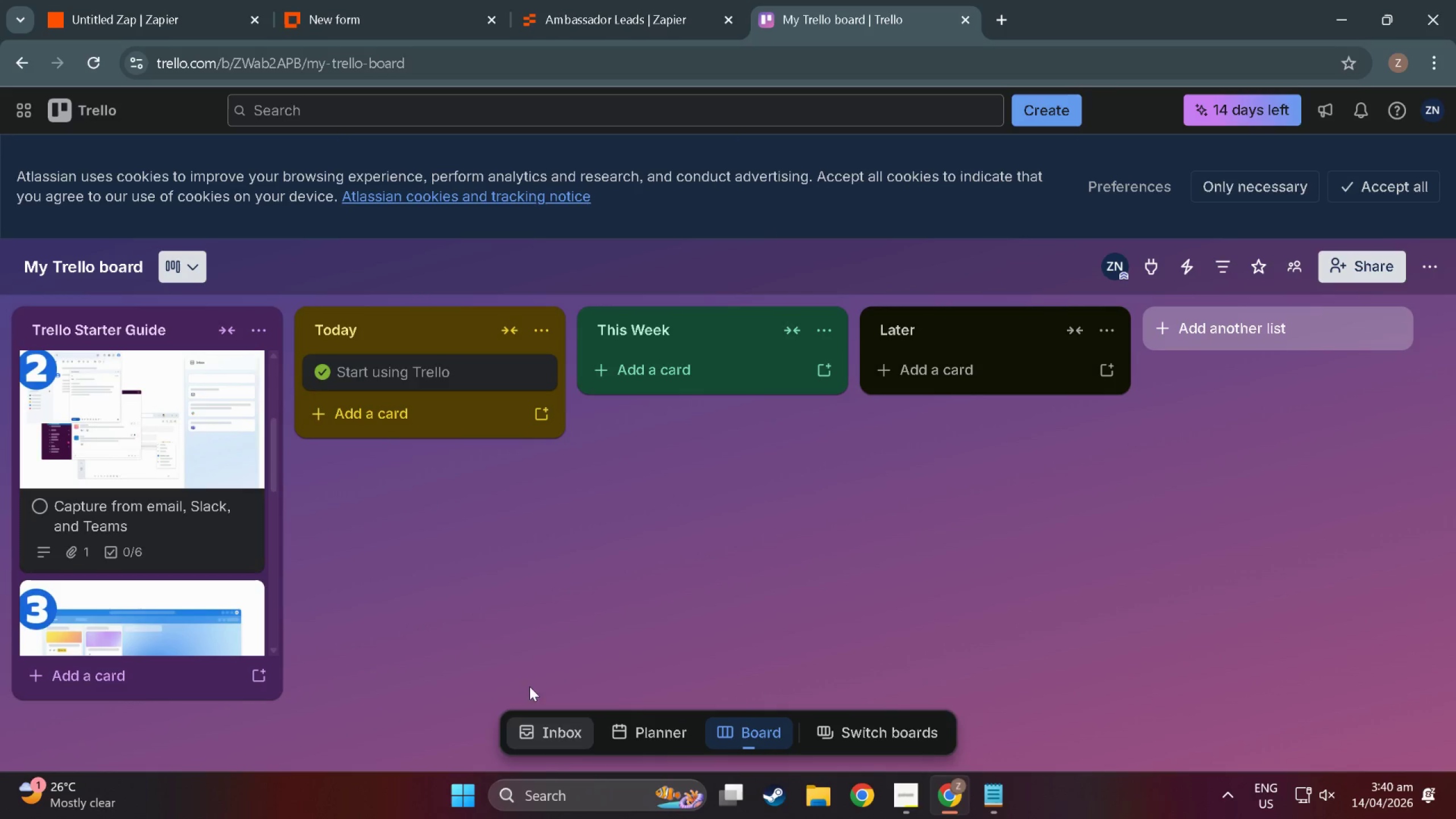 
mouse_move([169, 356])
 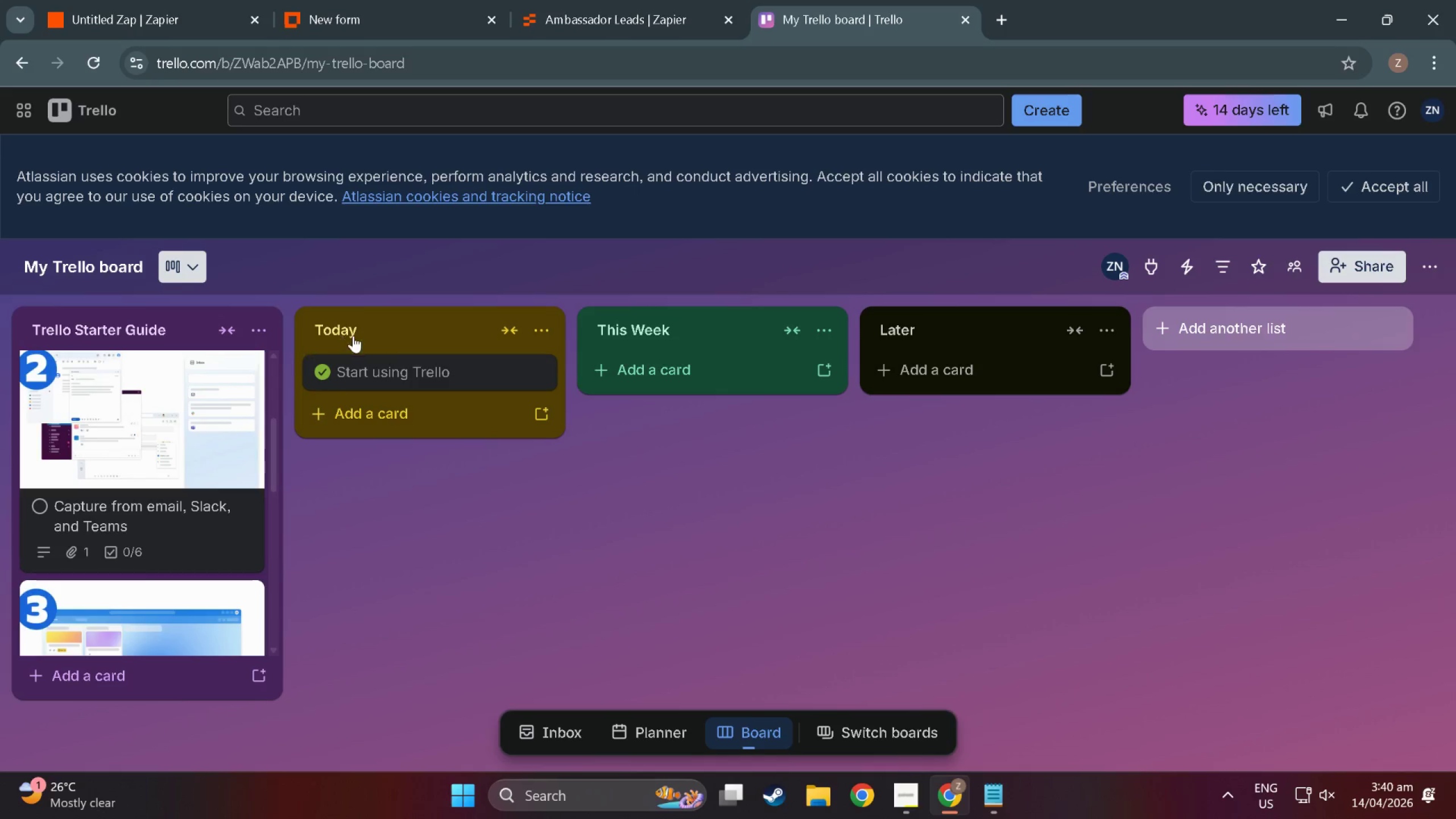 
wait(8.63)
 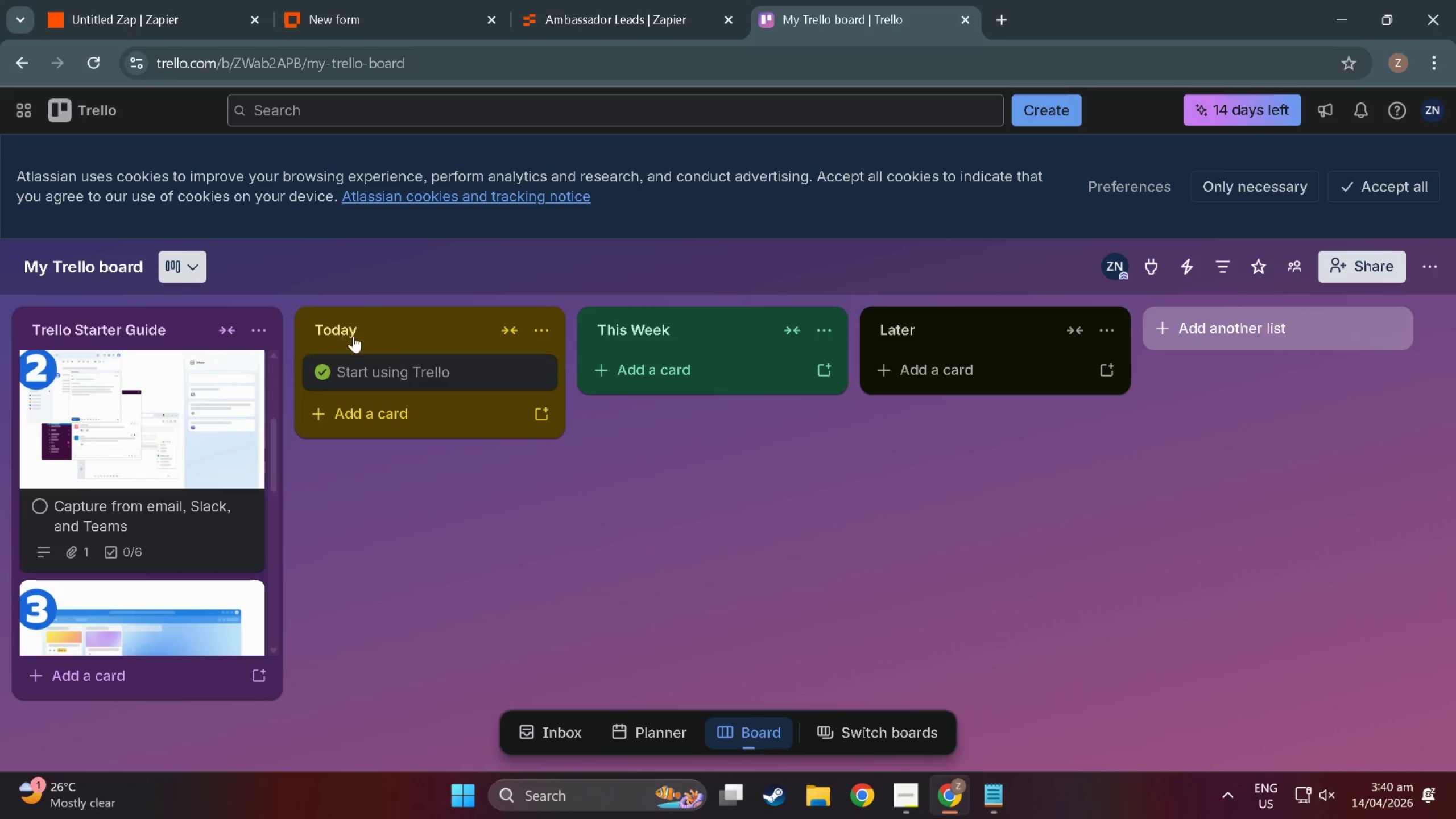 
left_click([1394, 187])
 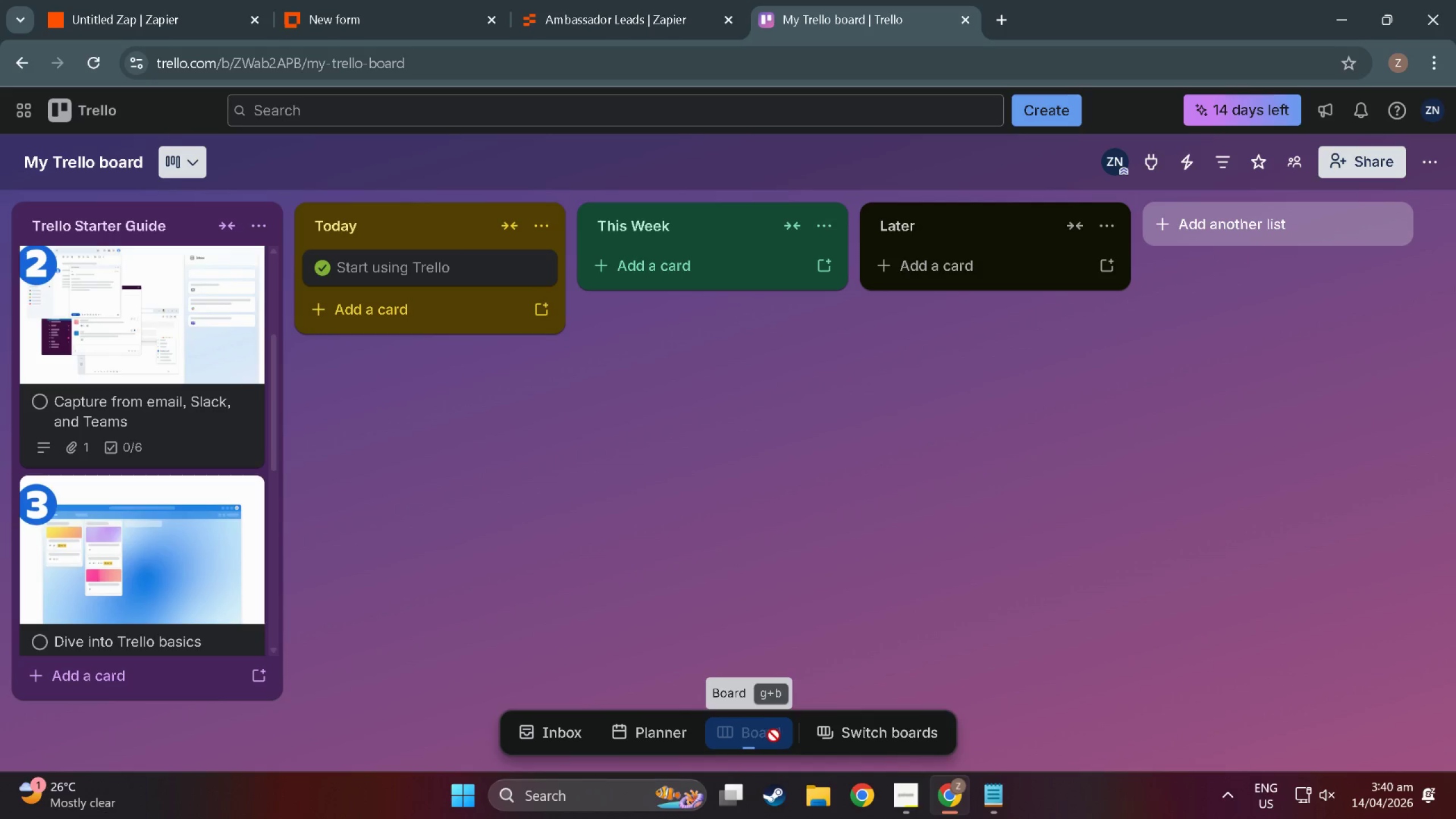 
wait(5.59)
 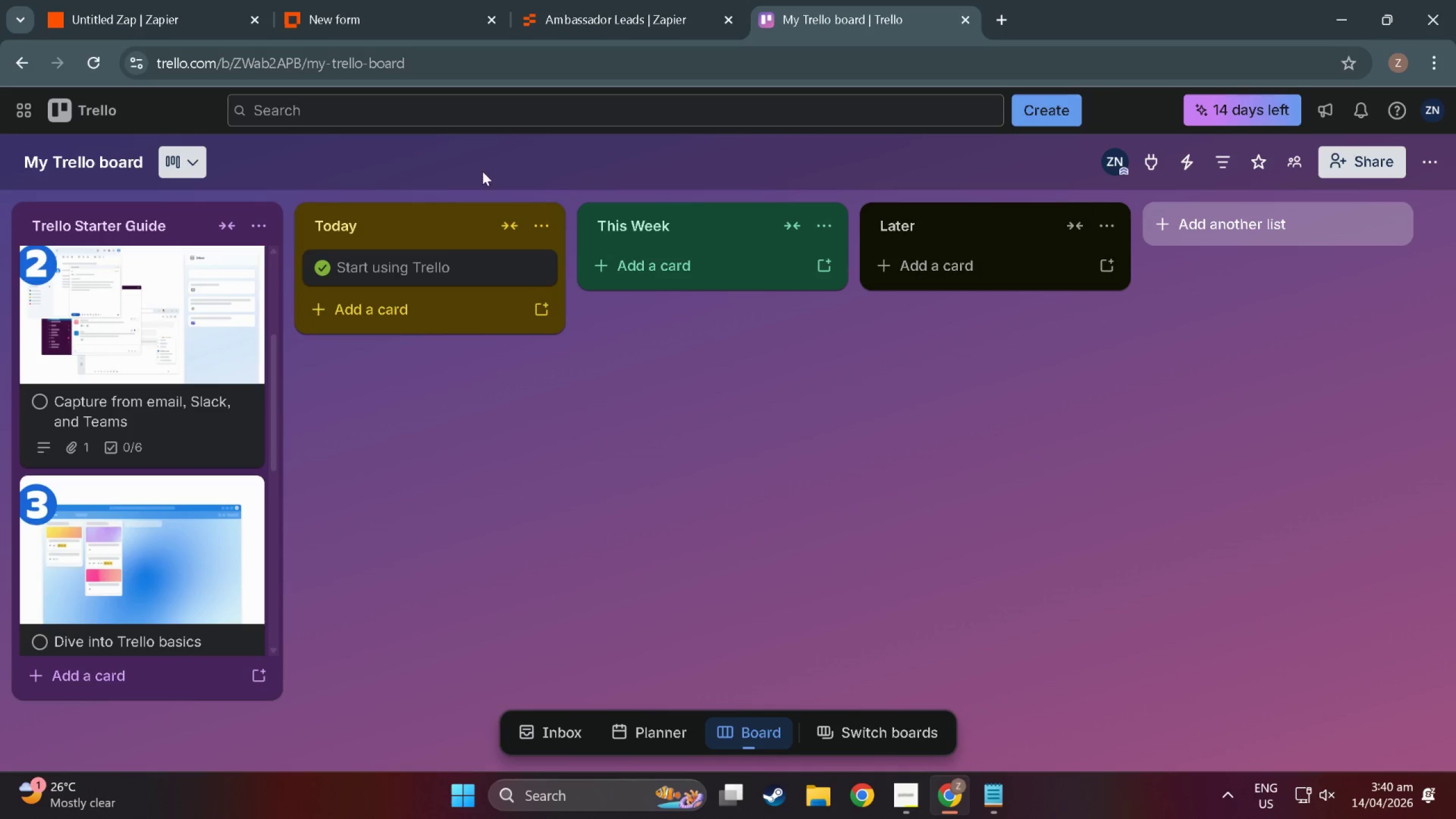 
double_click([770, 744])
 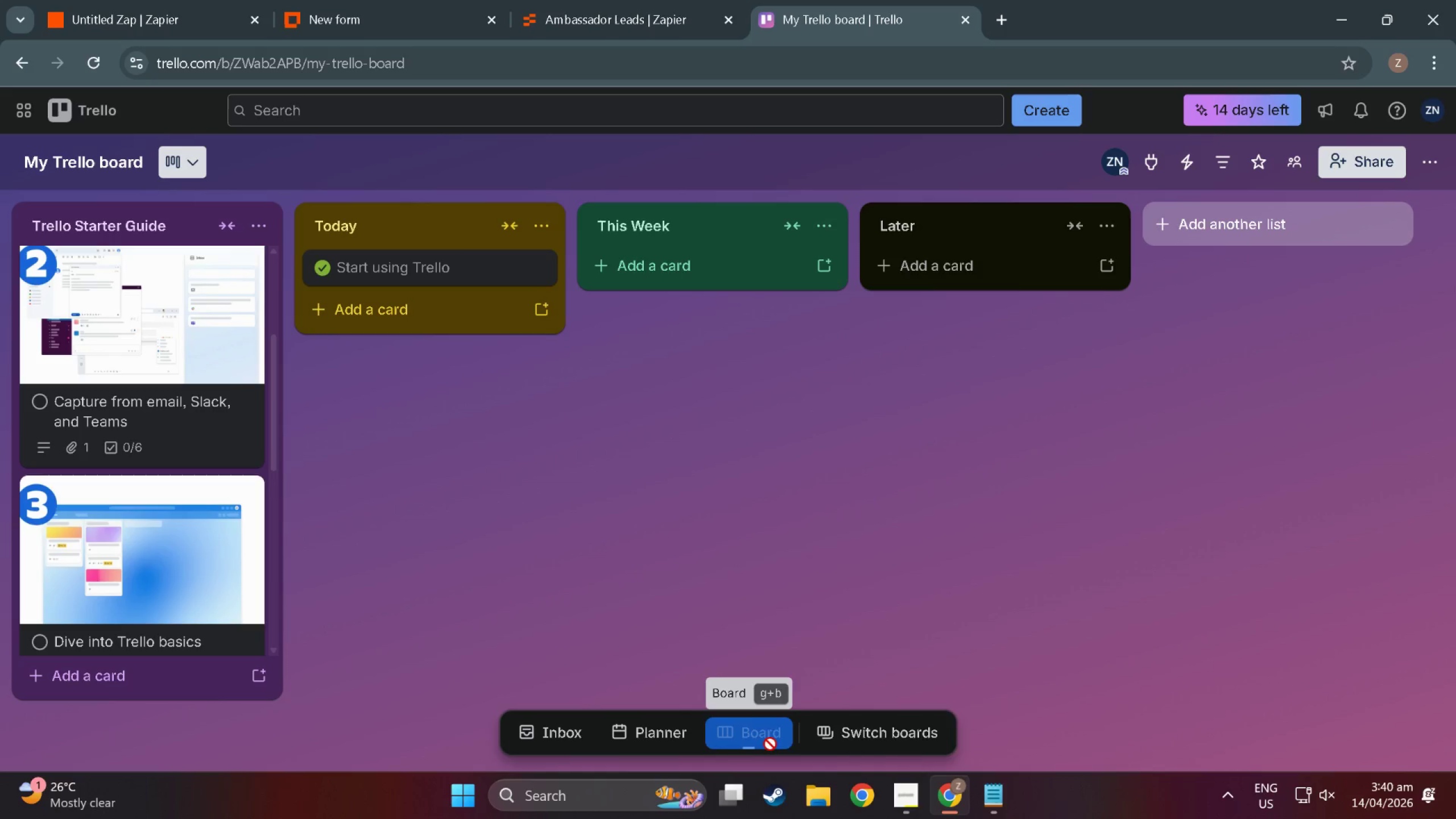 
right_click([770, 744])
 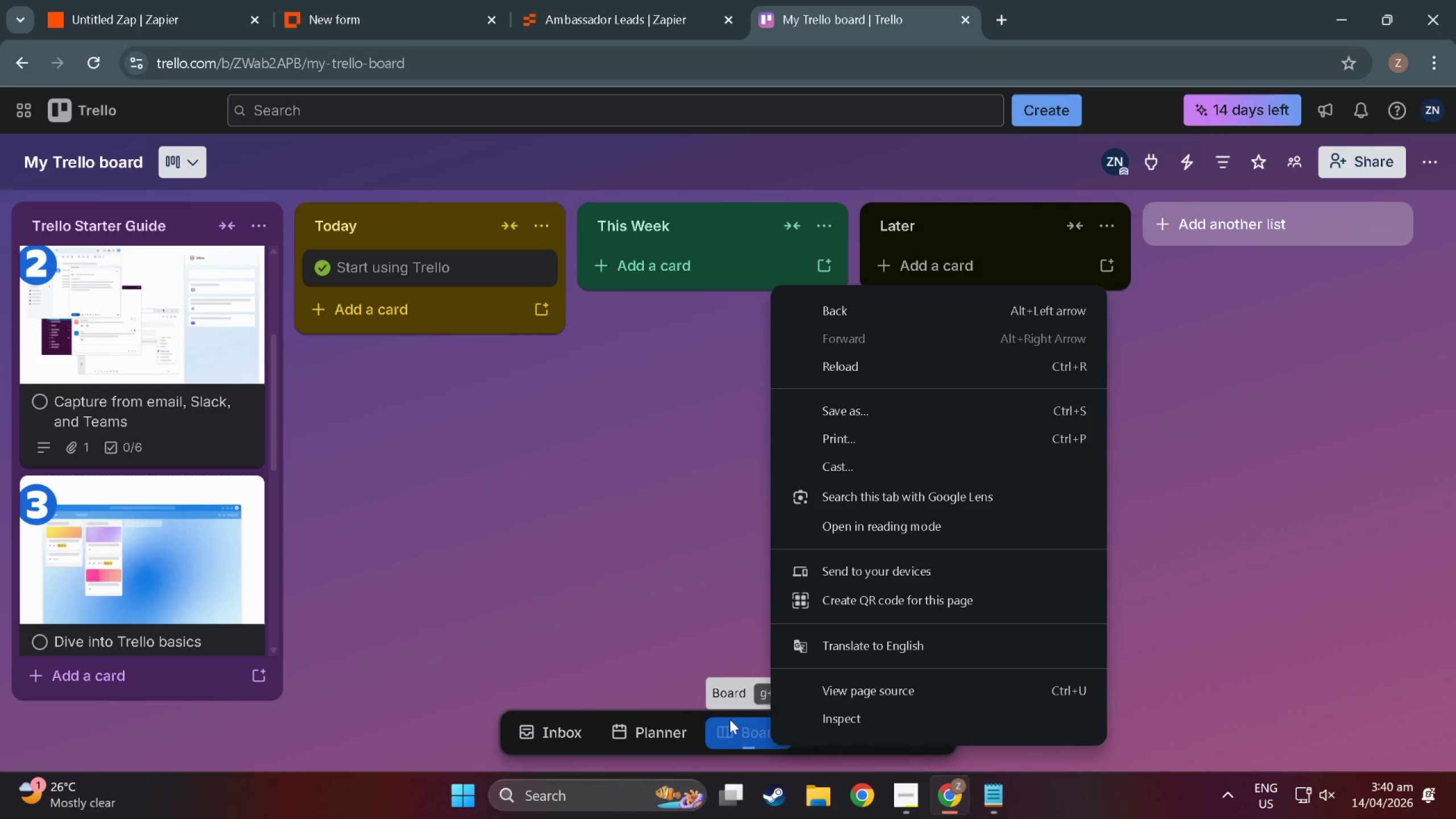 
left_click([677, 655])
 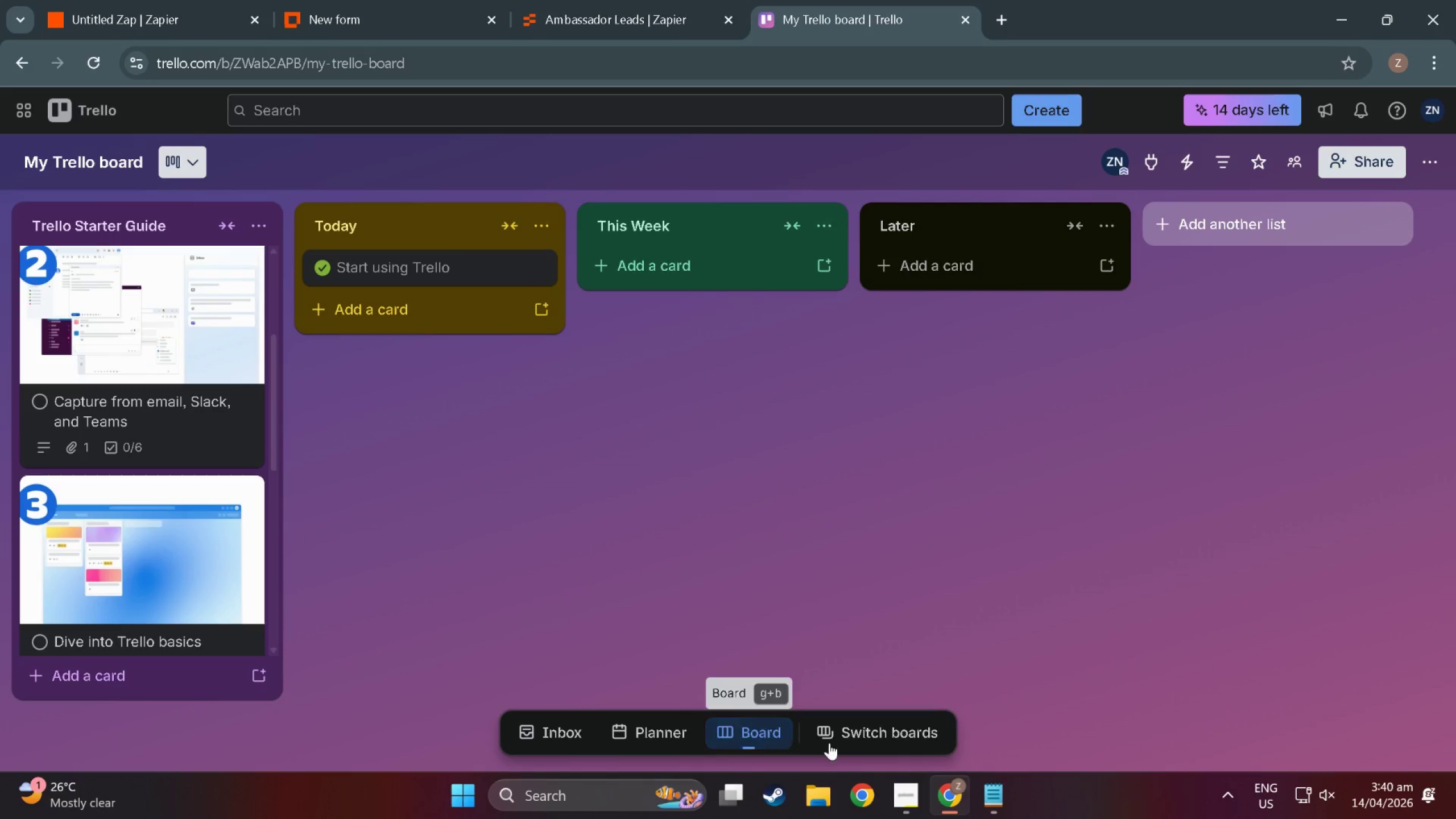 
left_click([870, 743])
 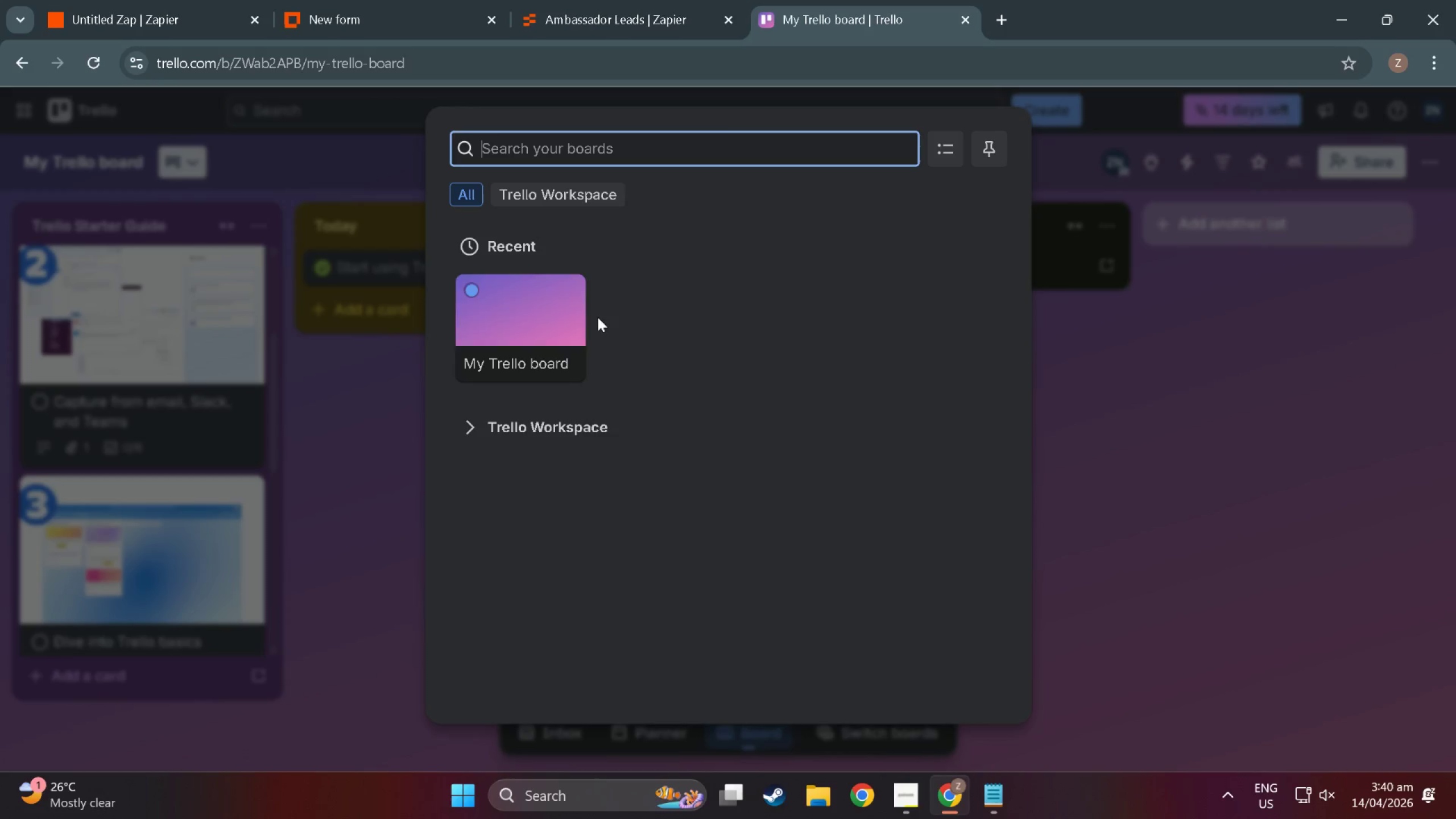 
left_click([524, 437])
 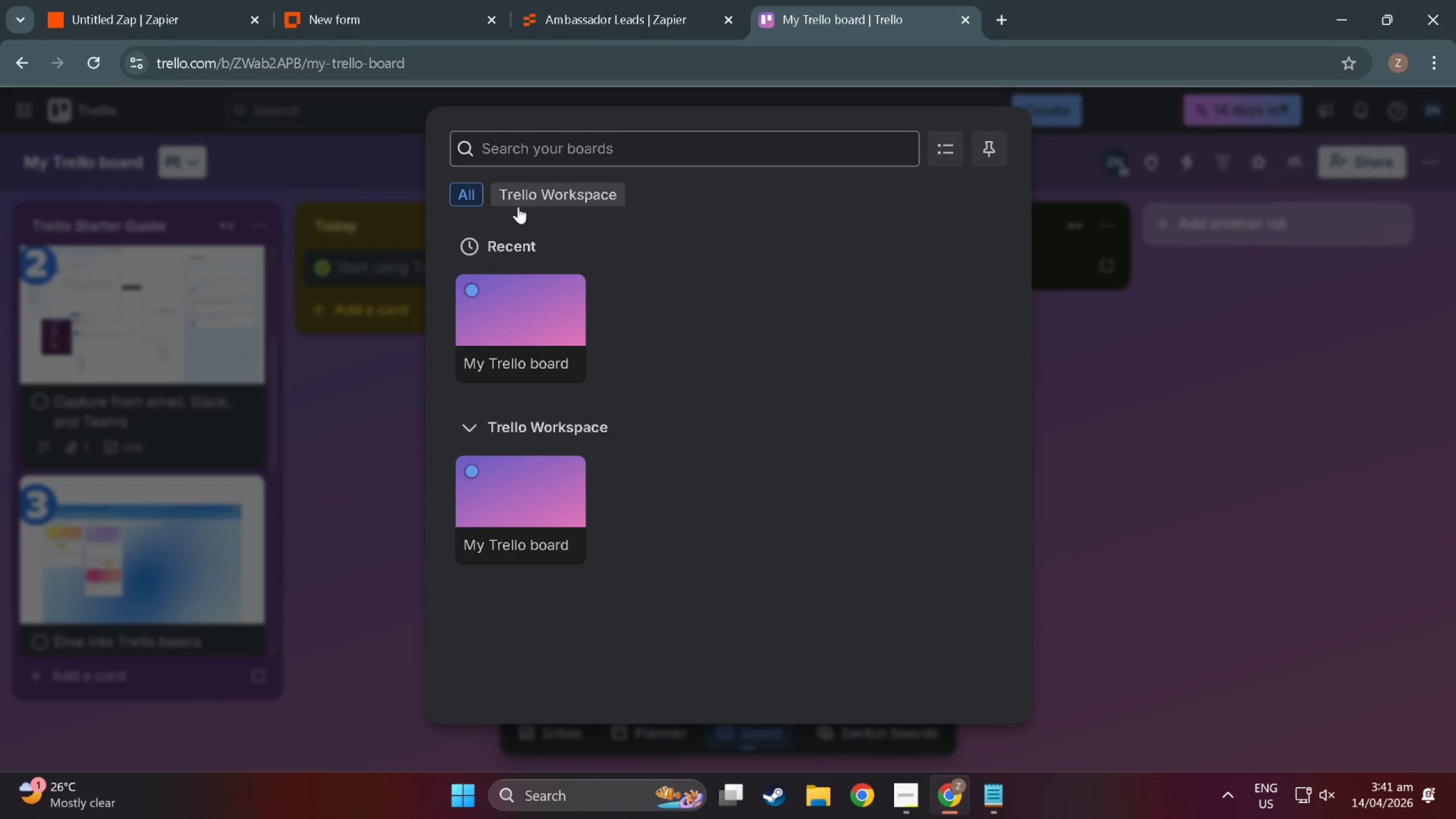 
left_click([524, 204])
 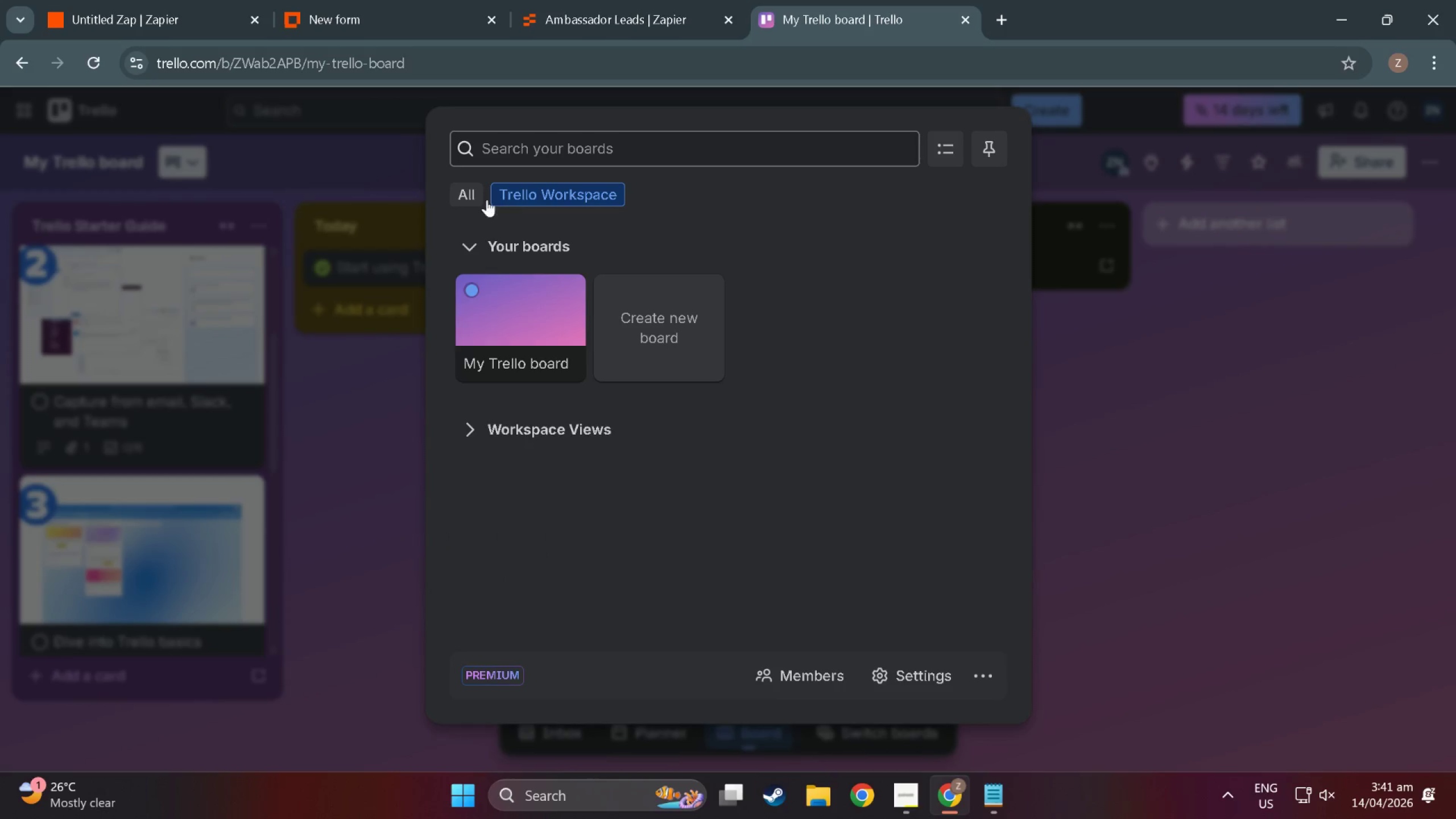 
mouse_move([500, 210])
 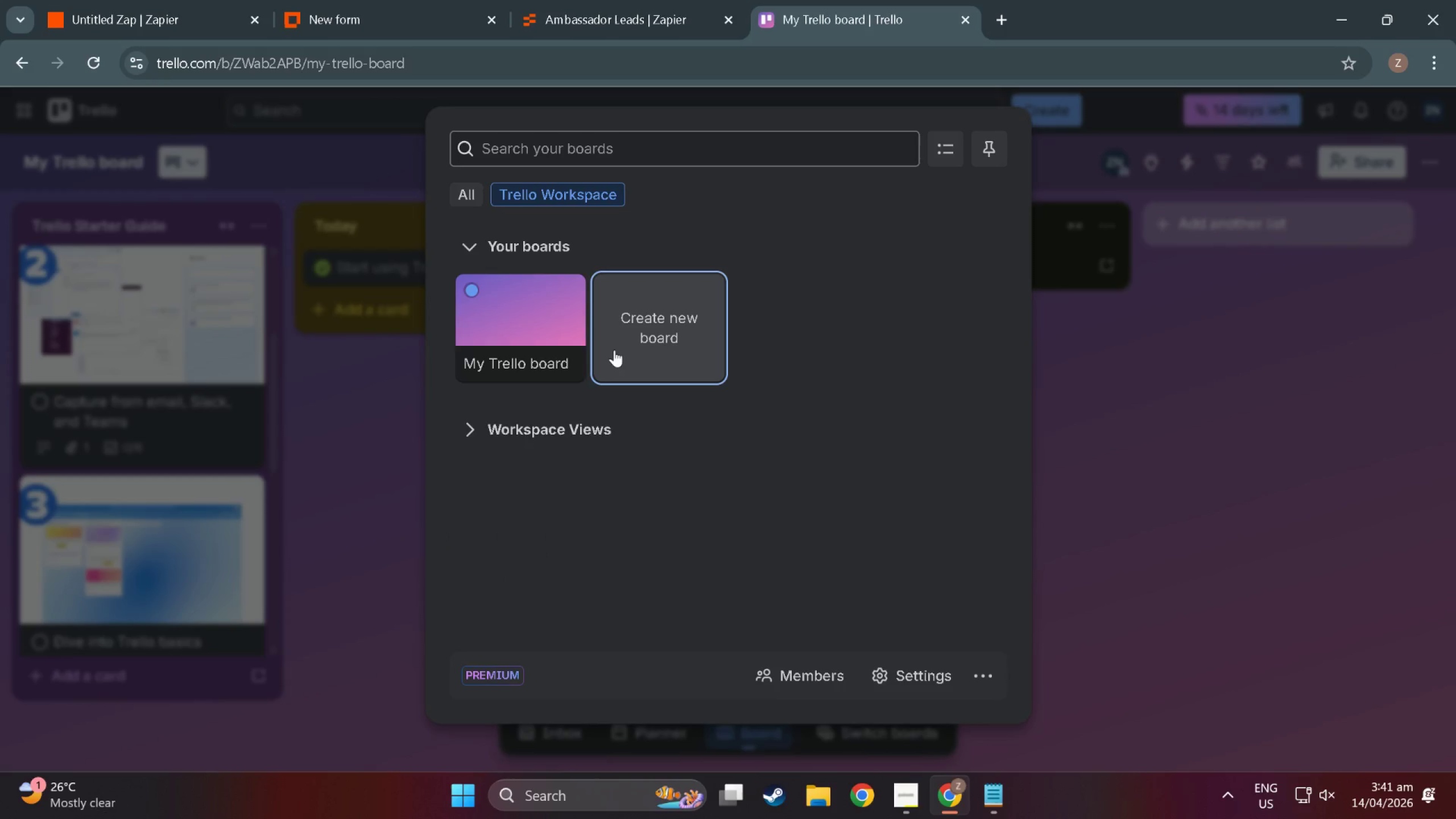 
left_click([614, 350])
 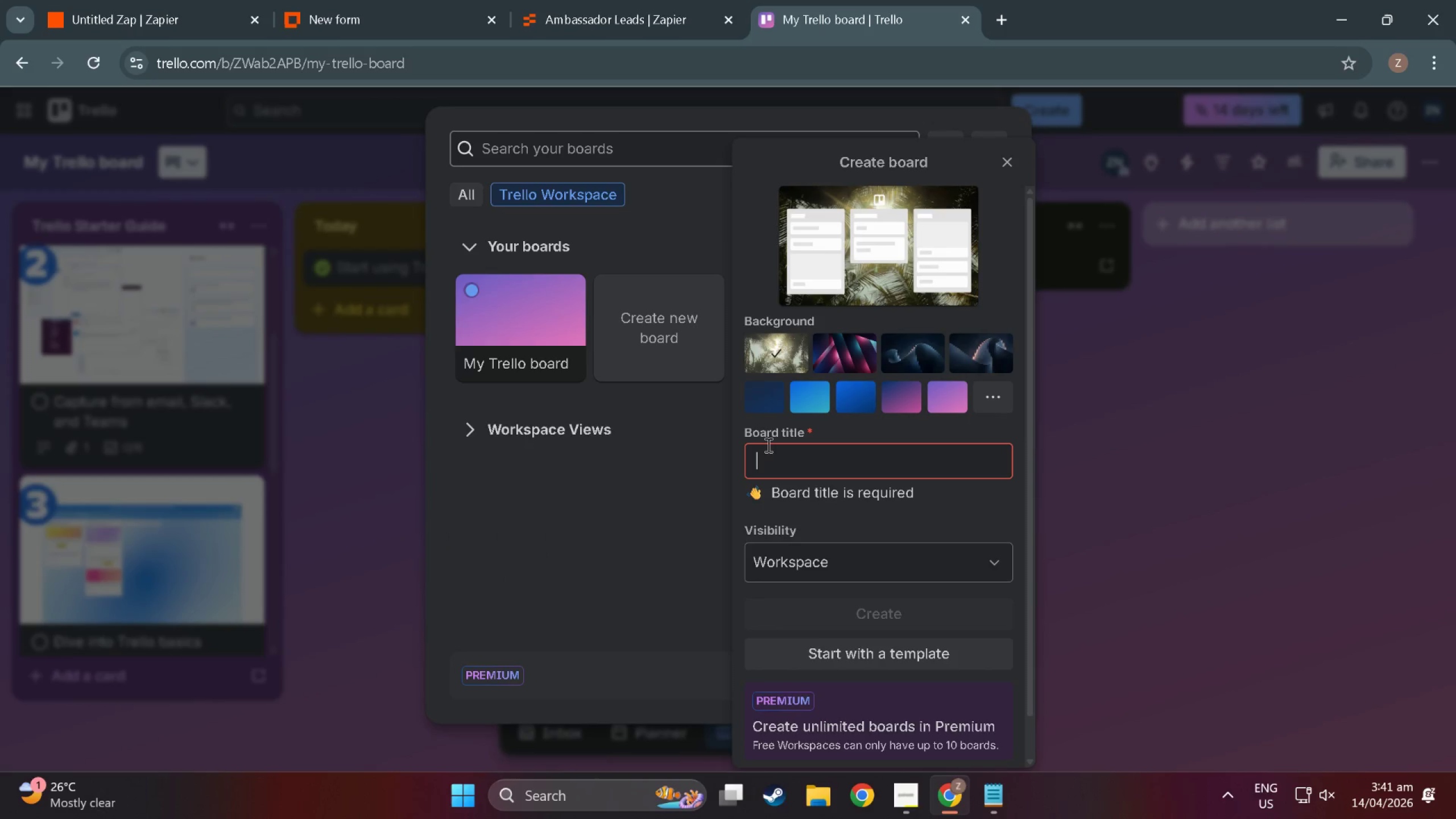 
wait(6.06)
 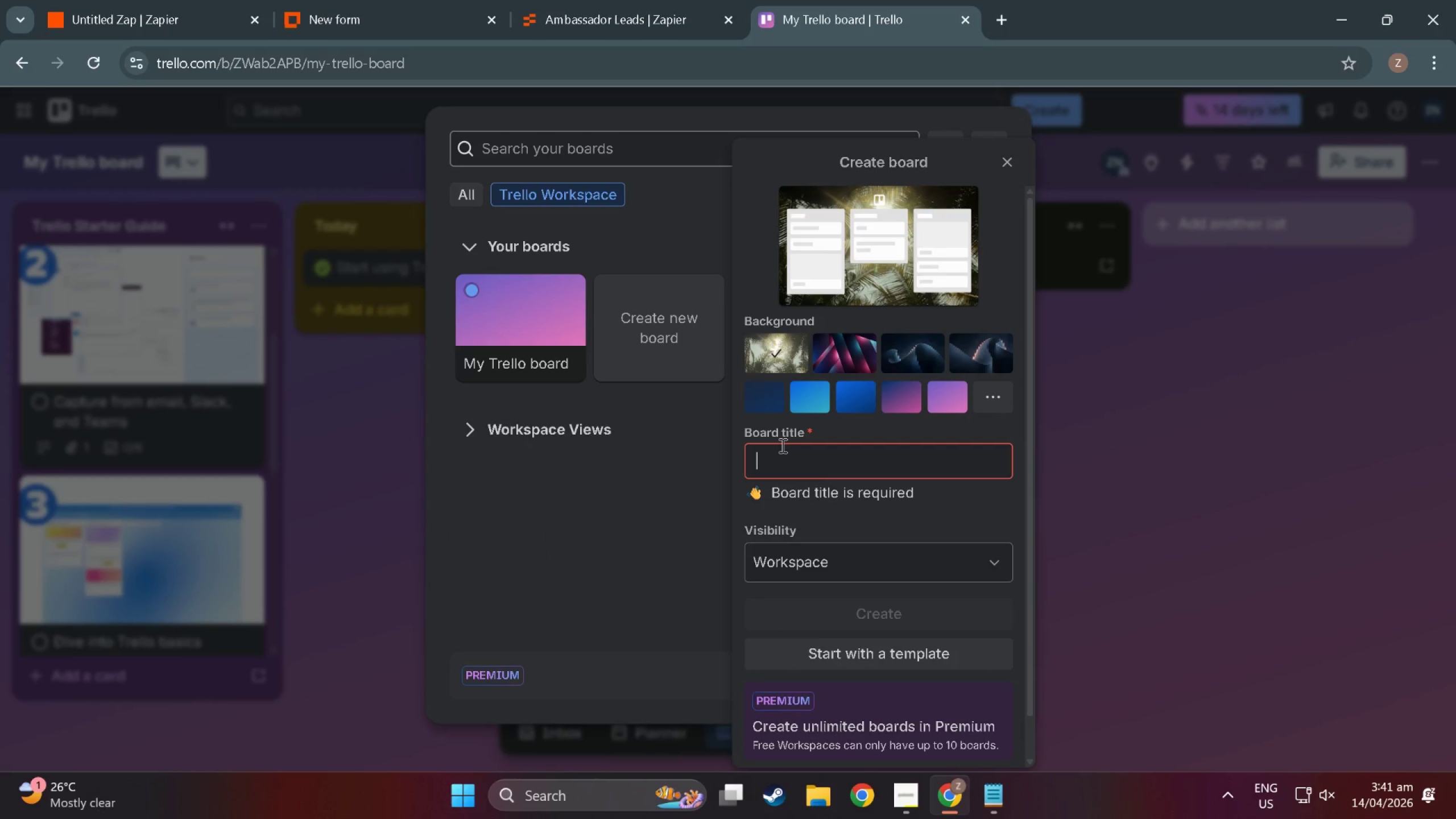 
type(Earth &)
 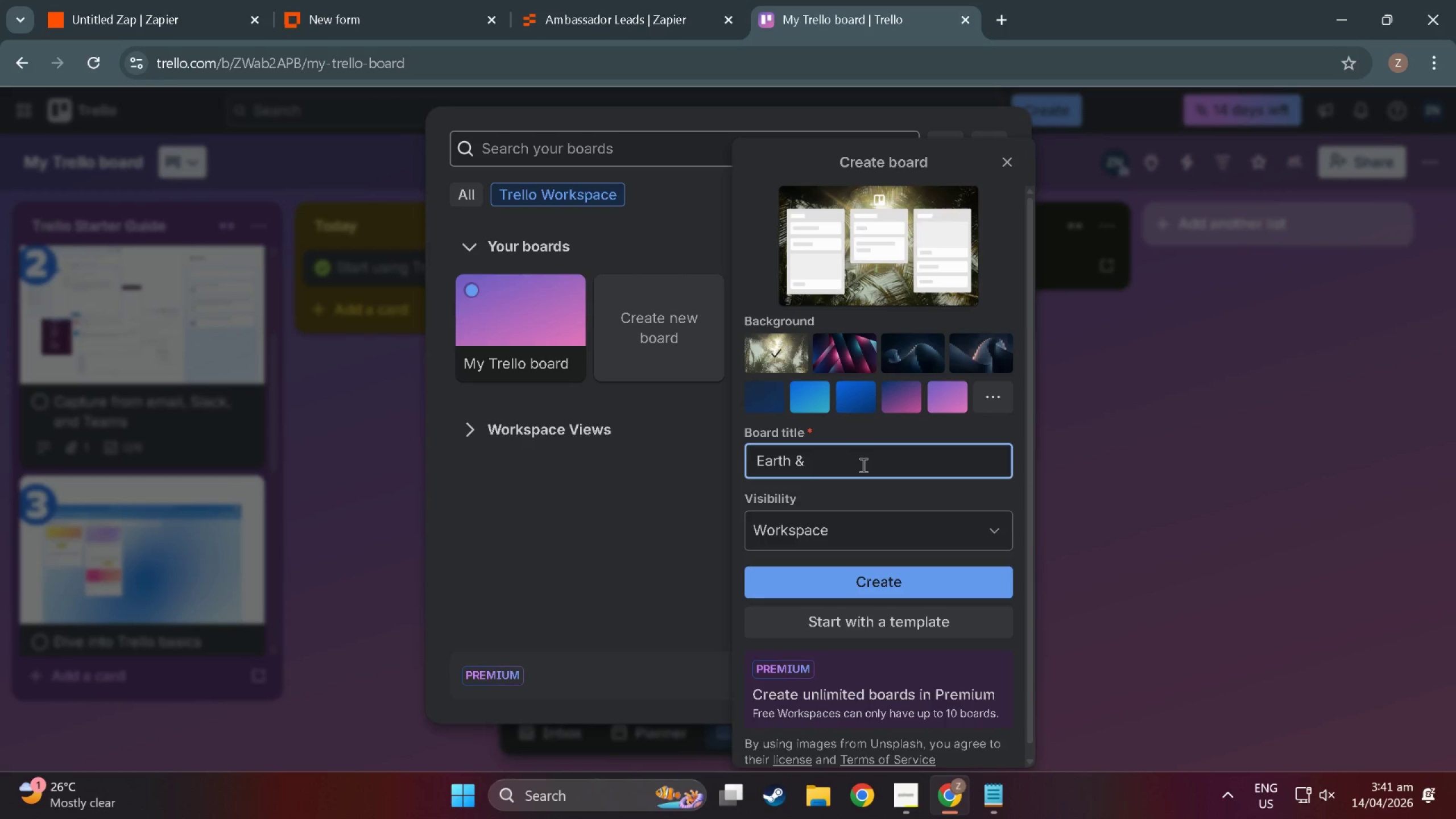 
type( Ember)
 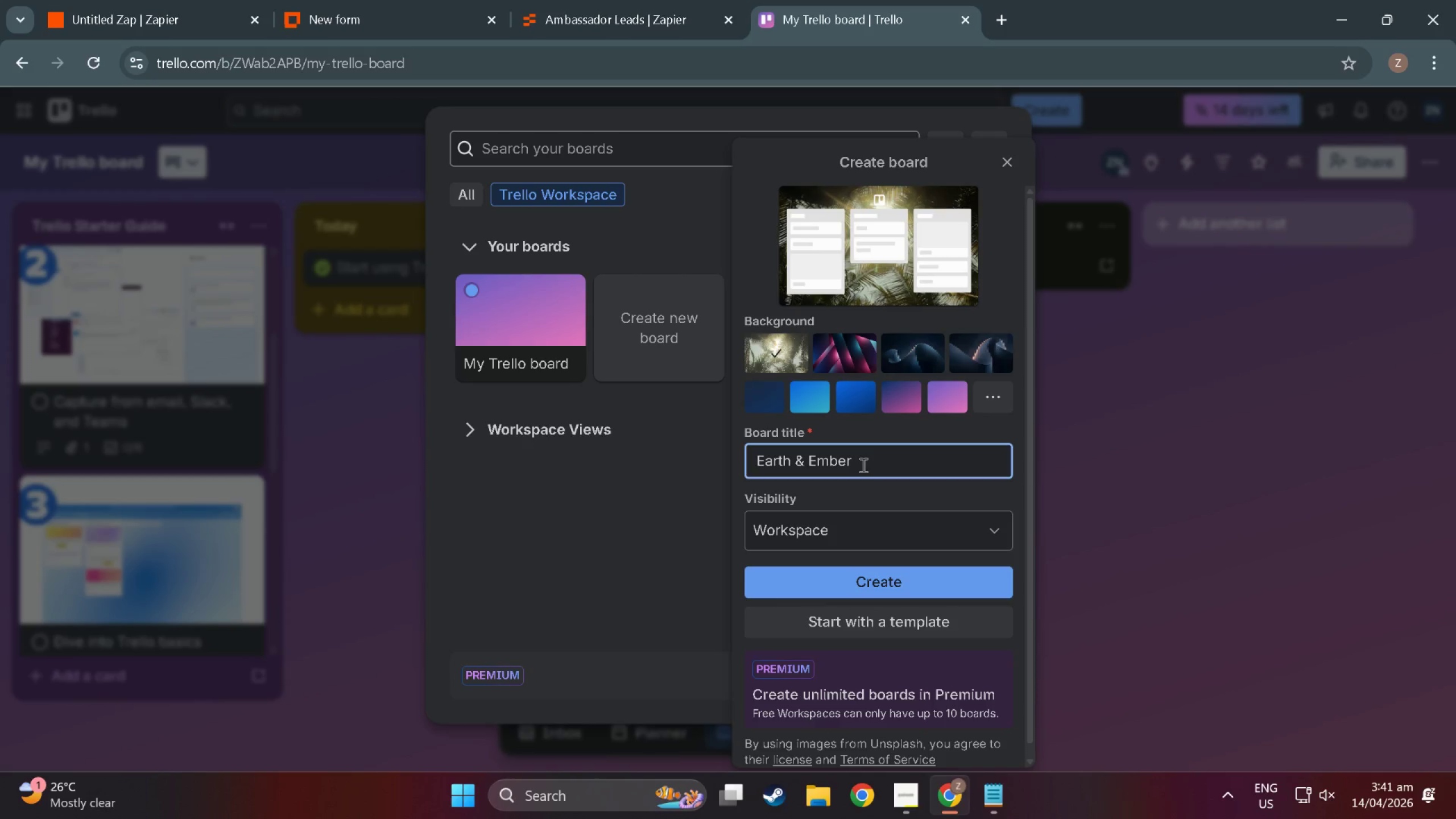 
key(Space)
 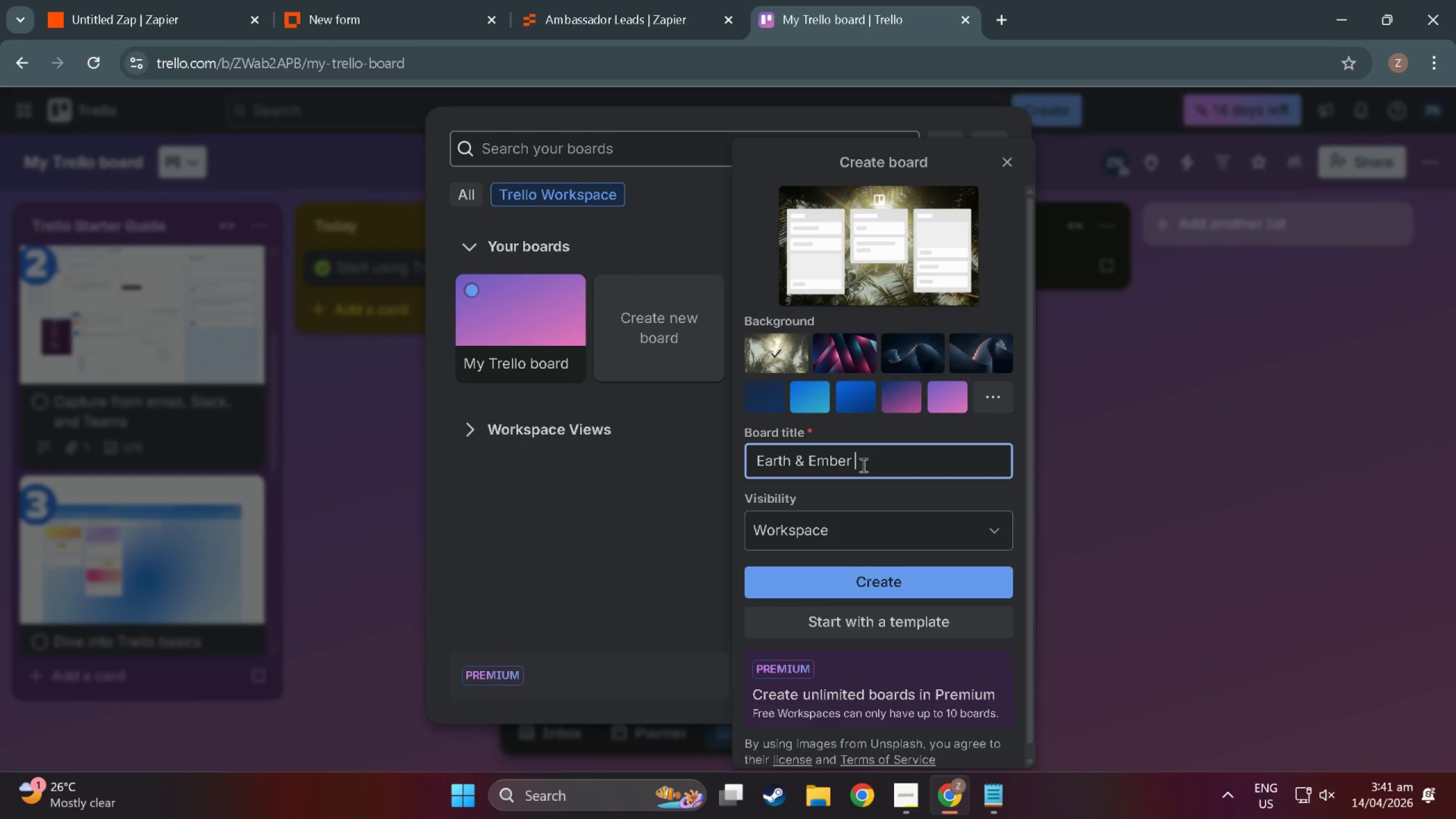 
key(Meta+Slash)
 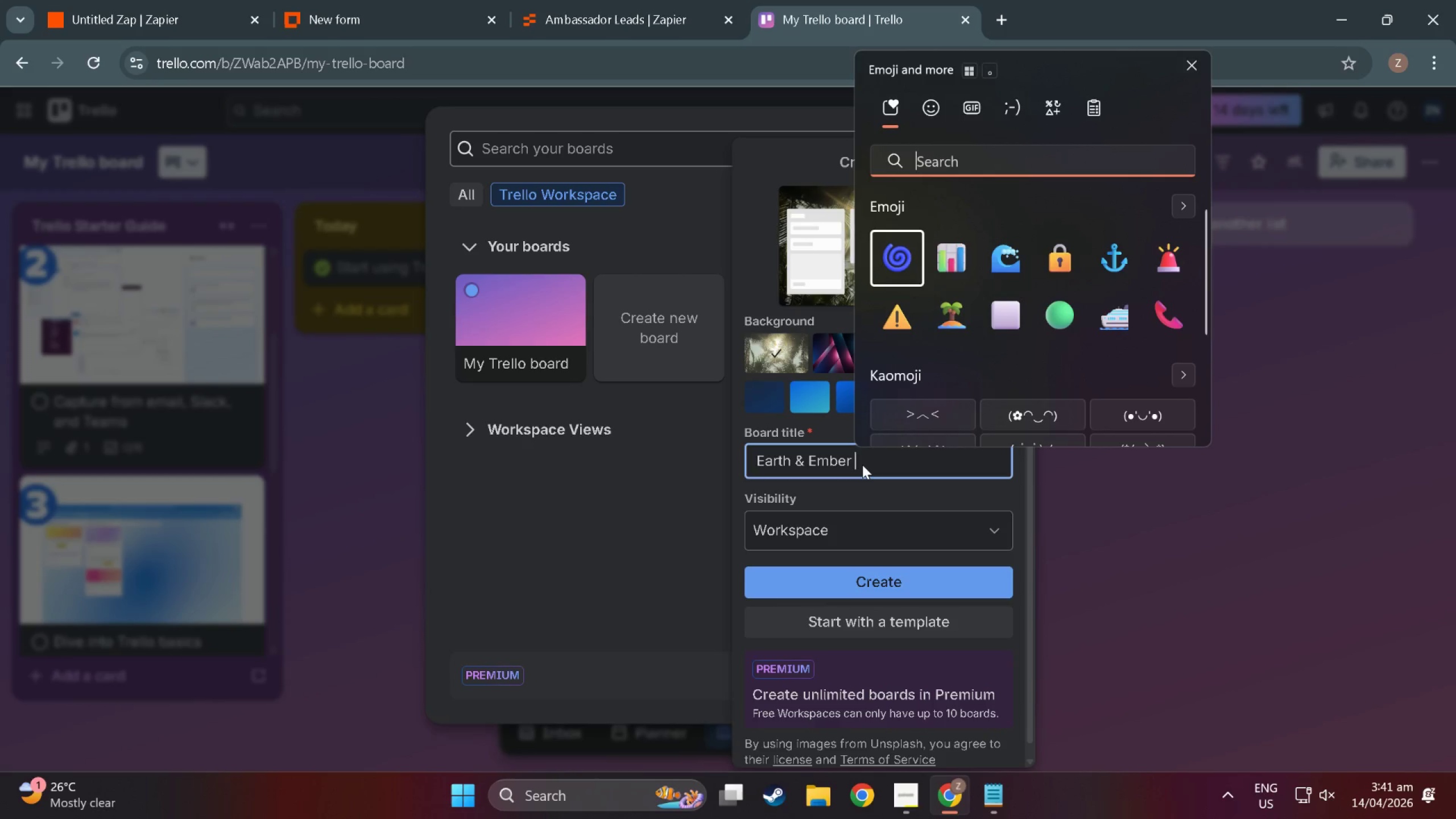 
key(Meta+Period)
 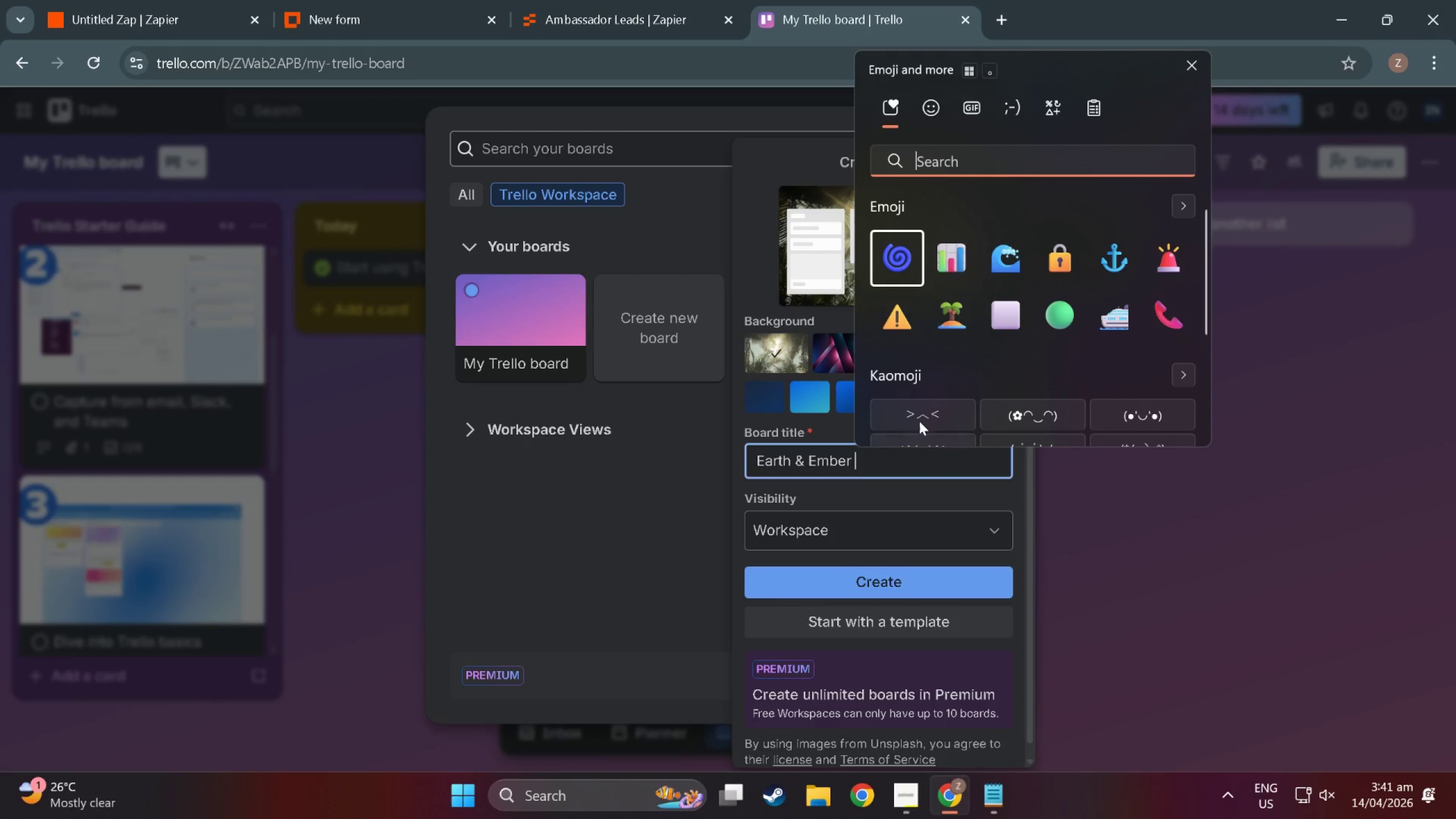 
scroll: coordinate [1011, 329], scroll_direction: down, amount: 11.0
 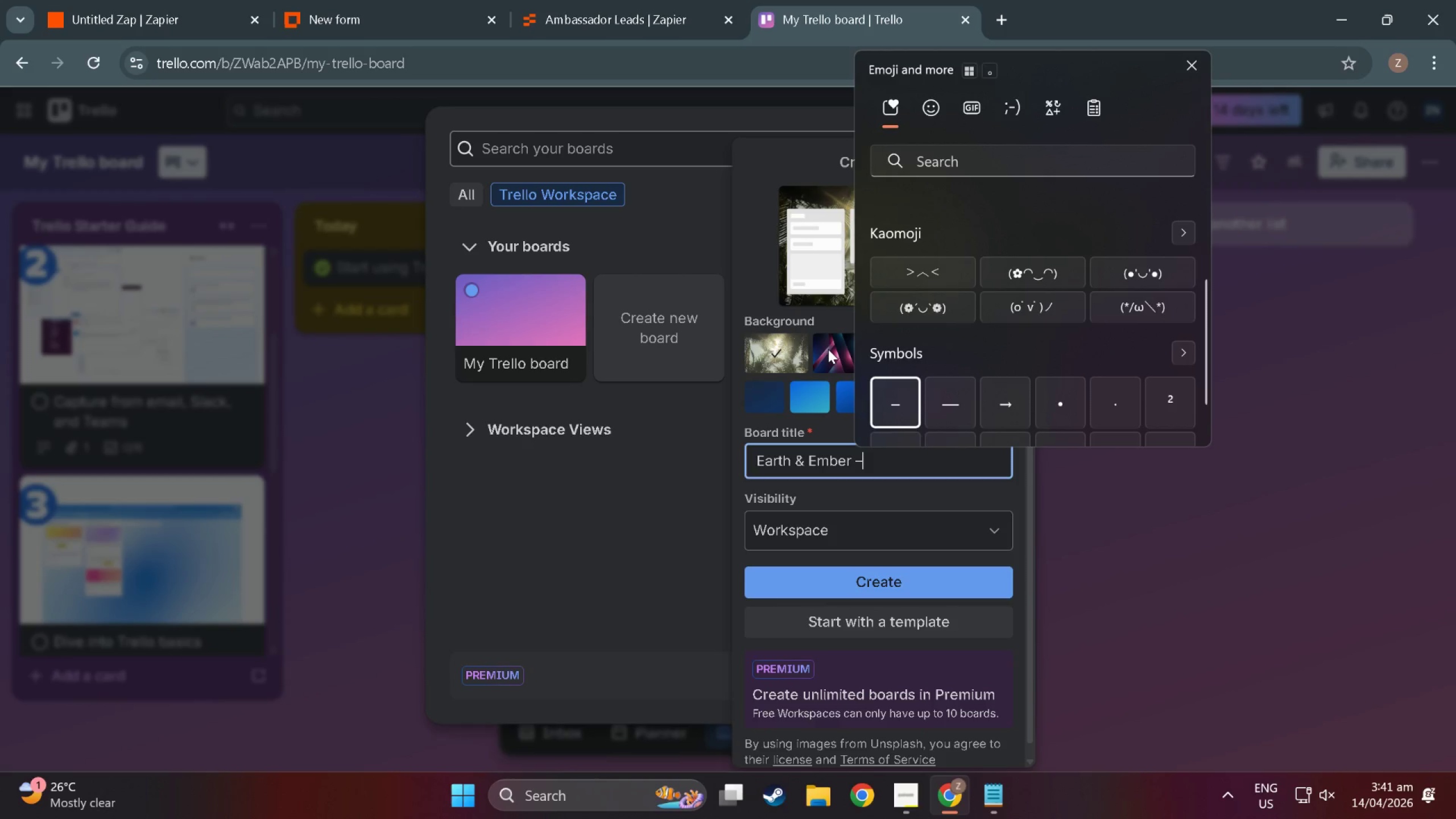 
wait(6.06)
 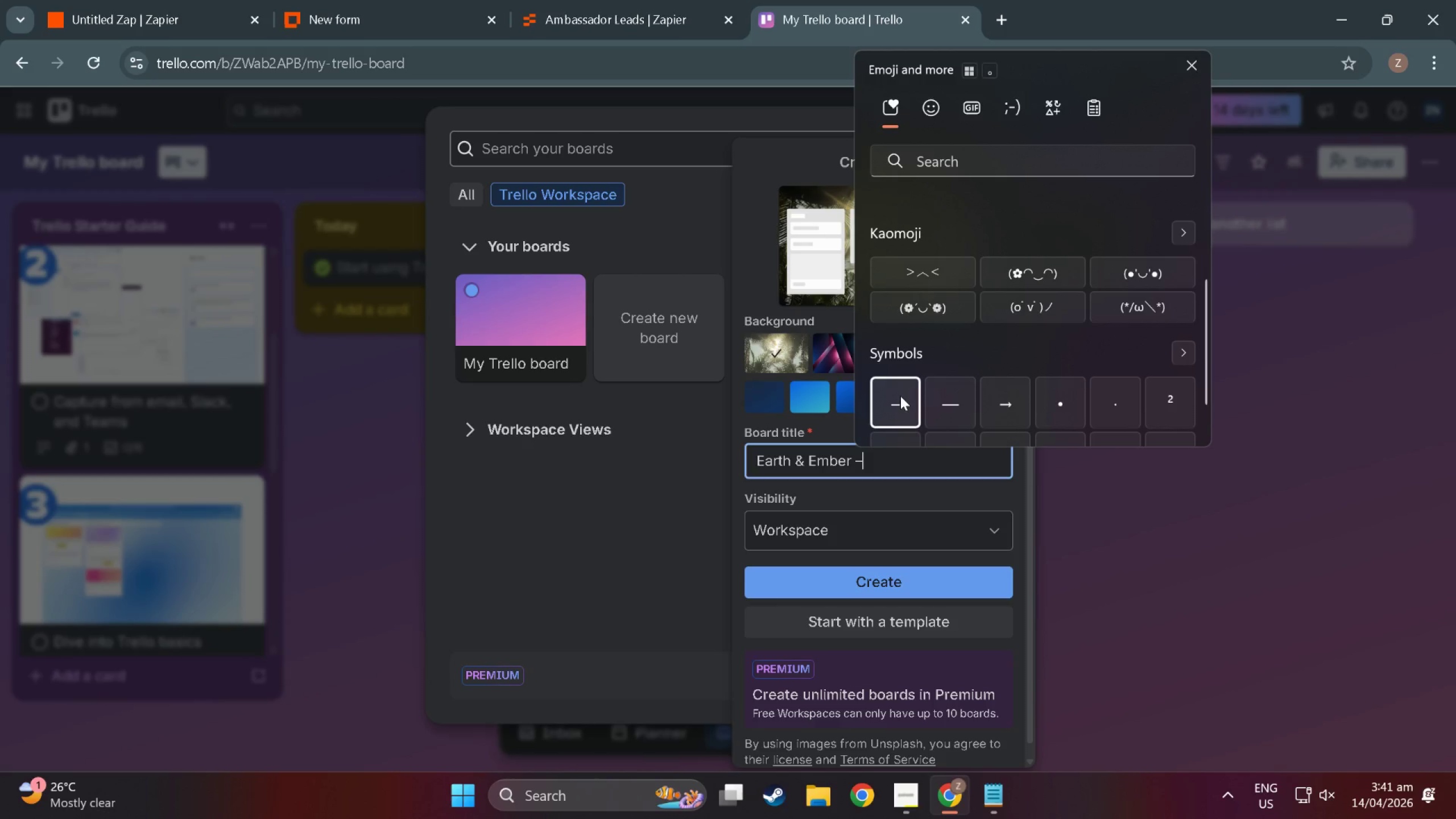 
left_click([886, 465])
 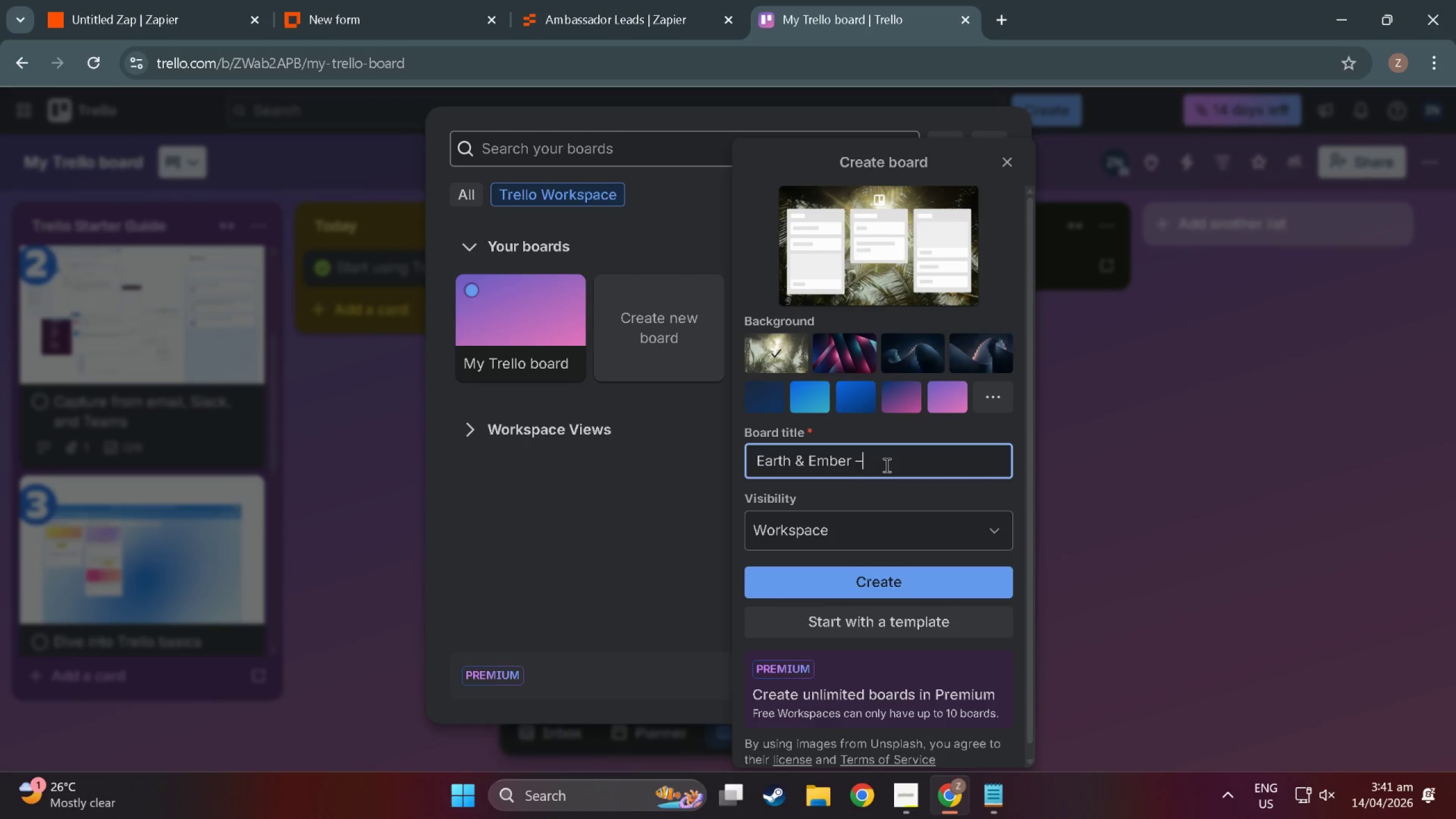 
left_click([886, 465])
 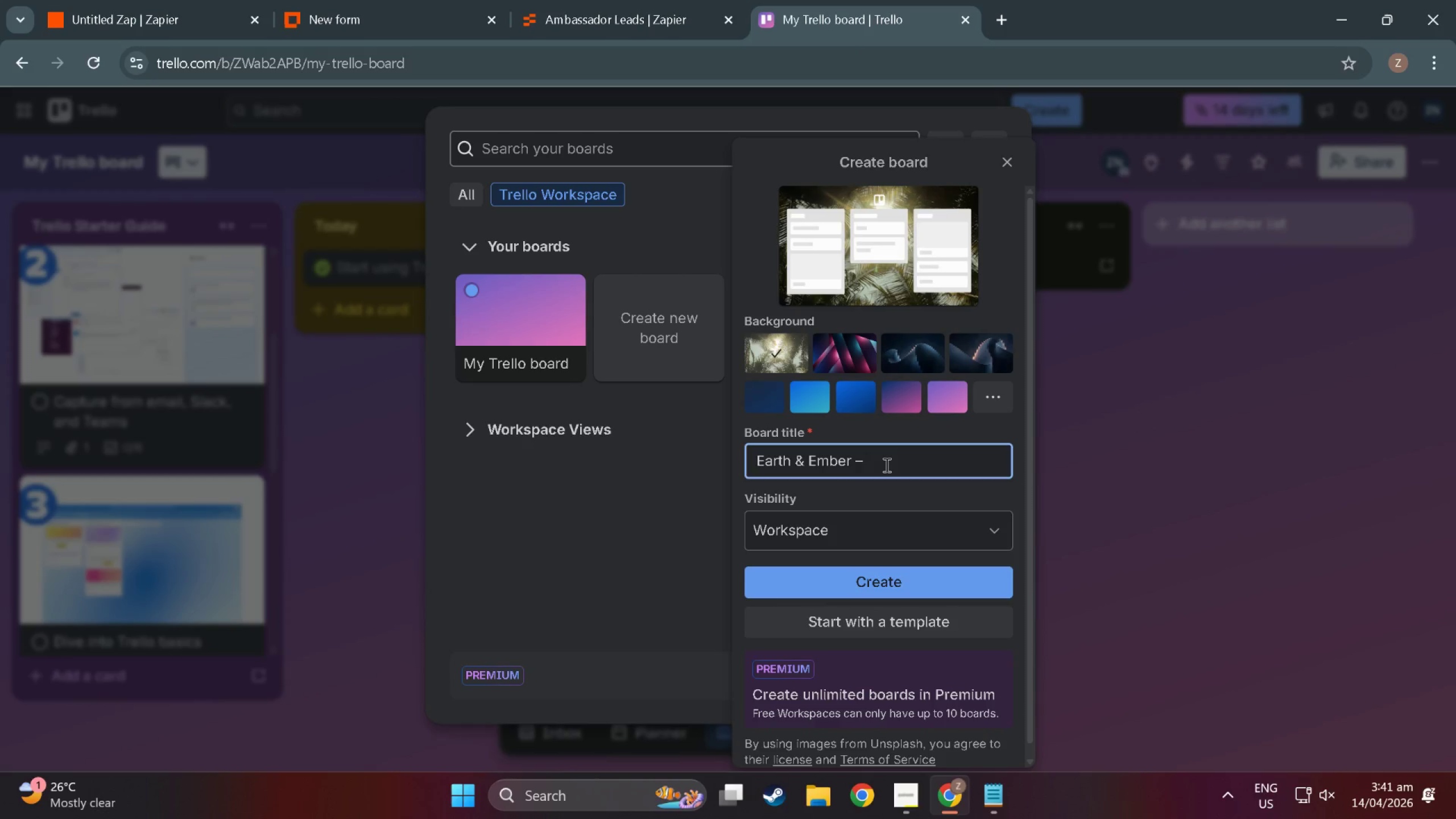 
type( Am)
 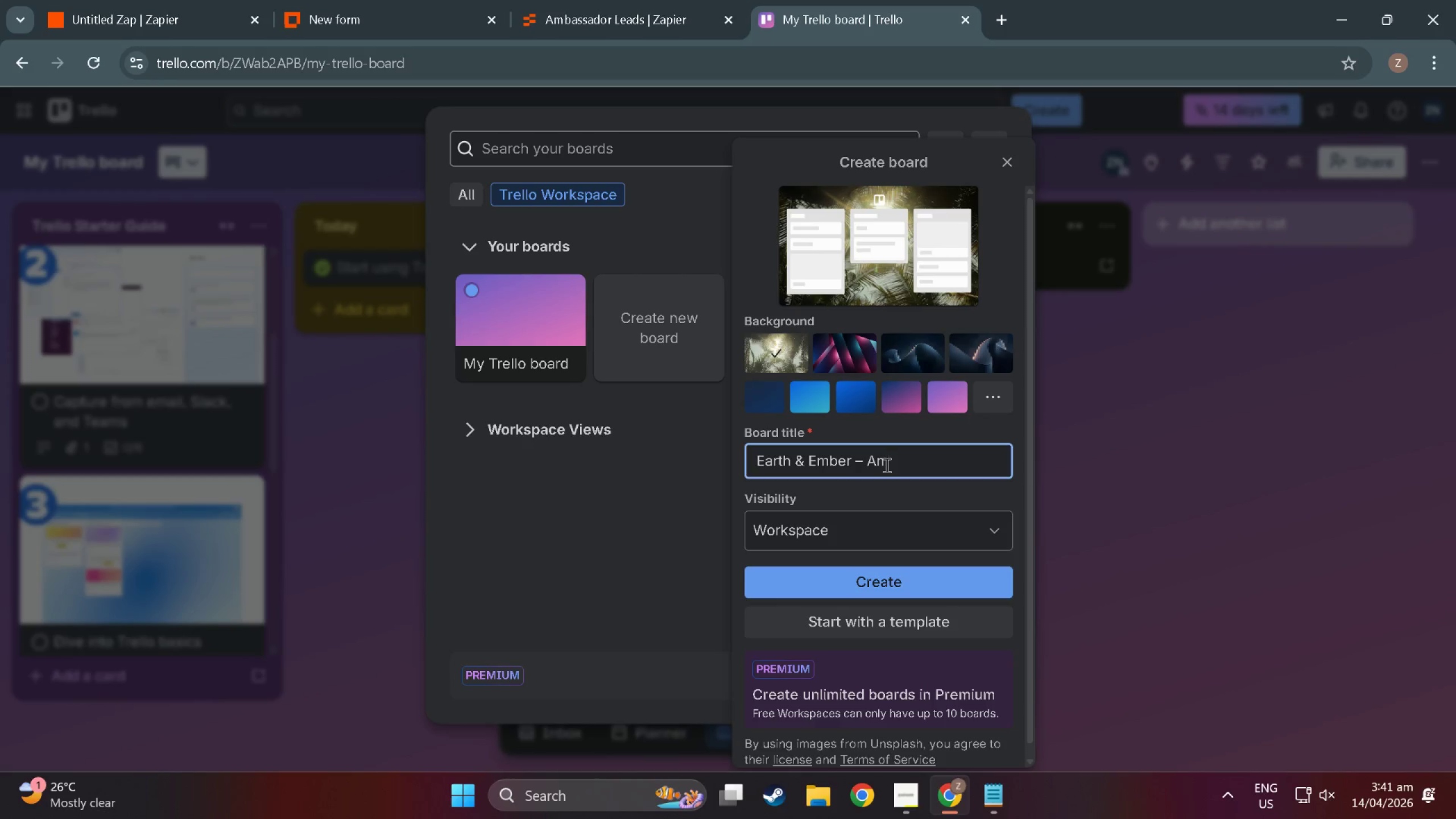 
wait(7.7)
 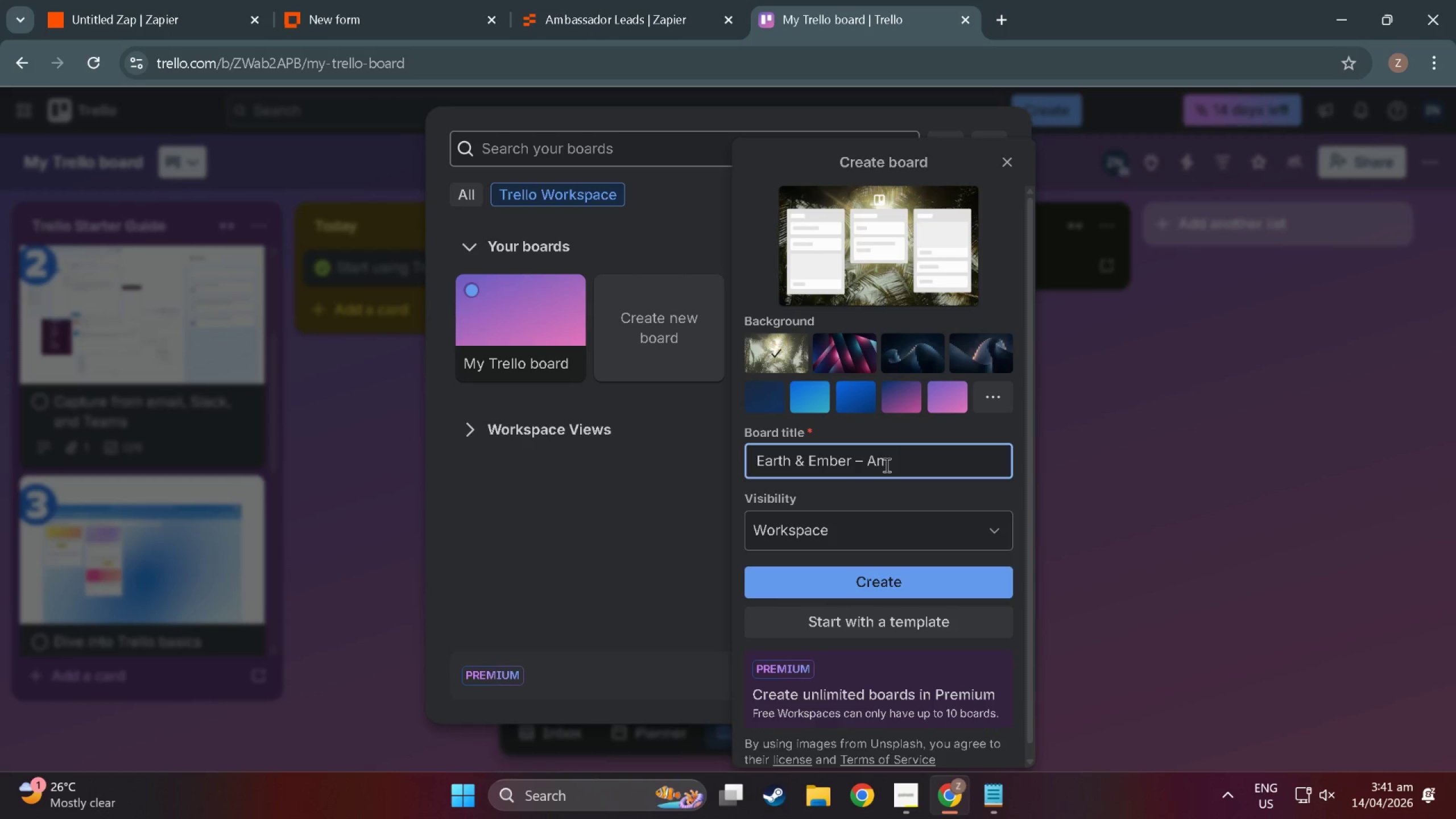 
type(bassador)
 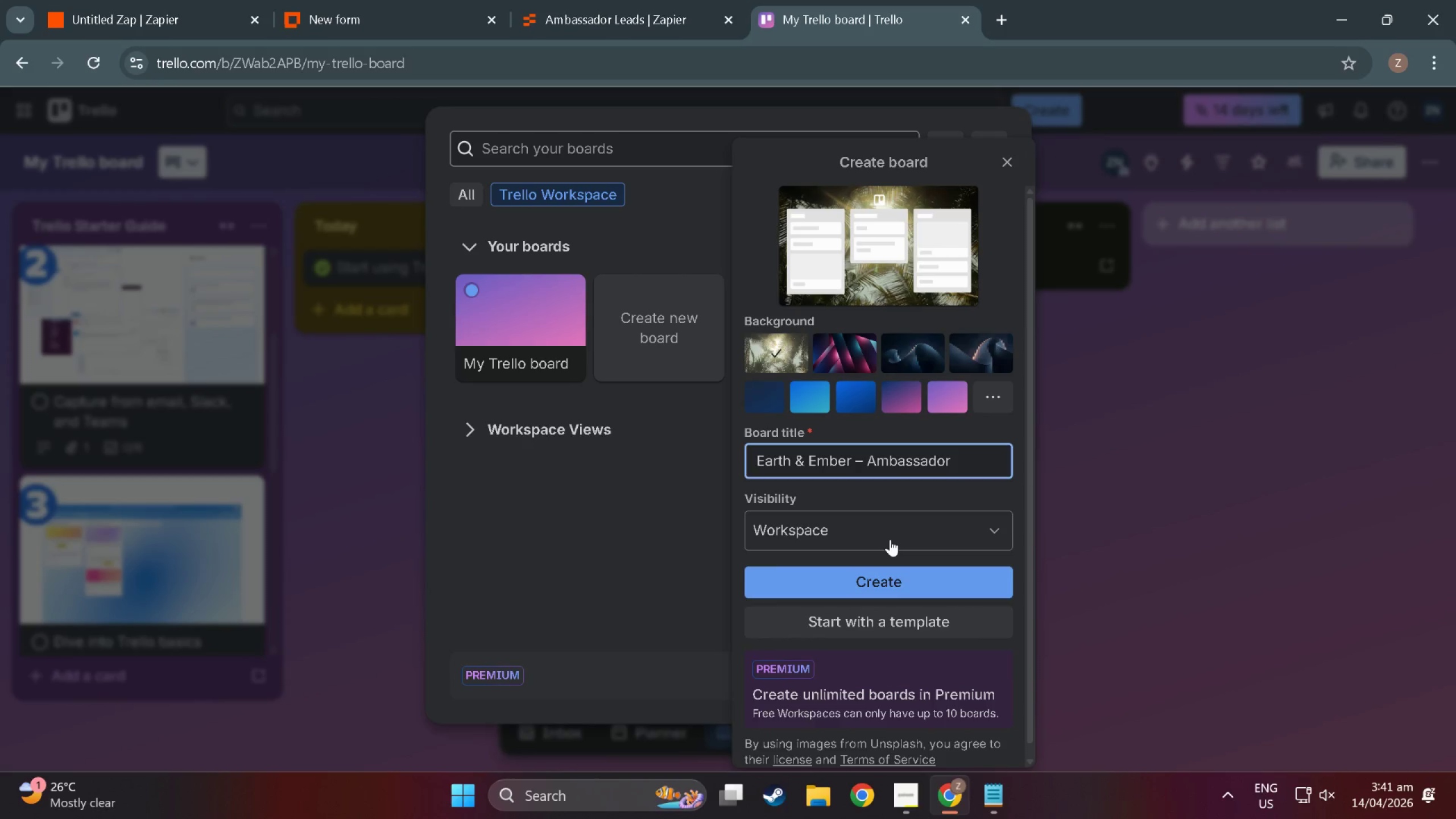 
wait(10.92)
 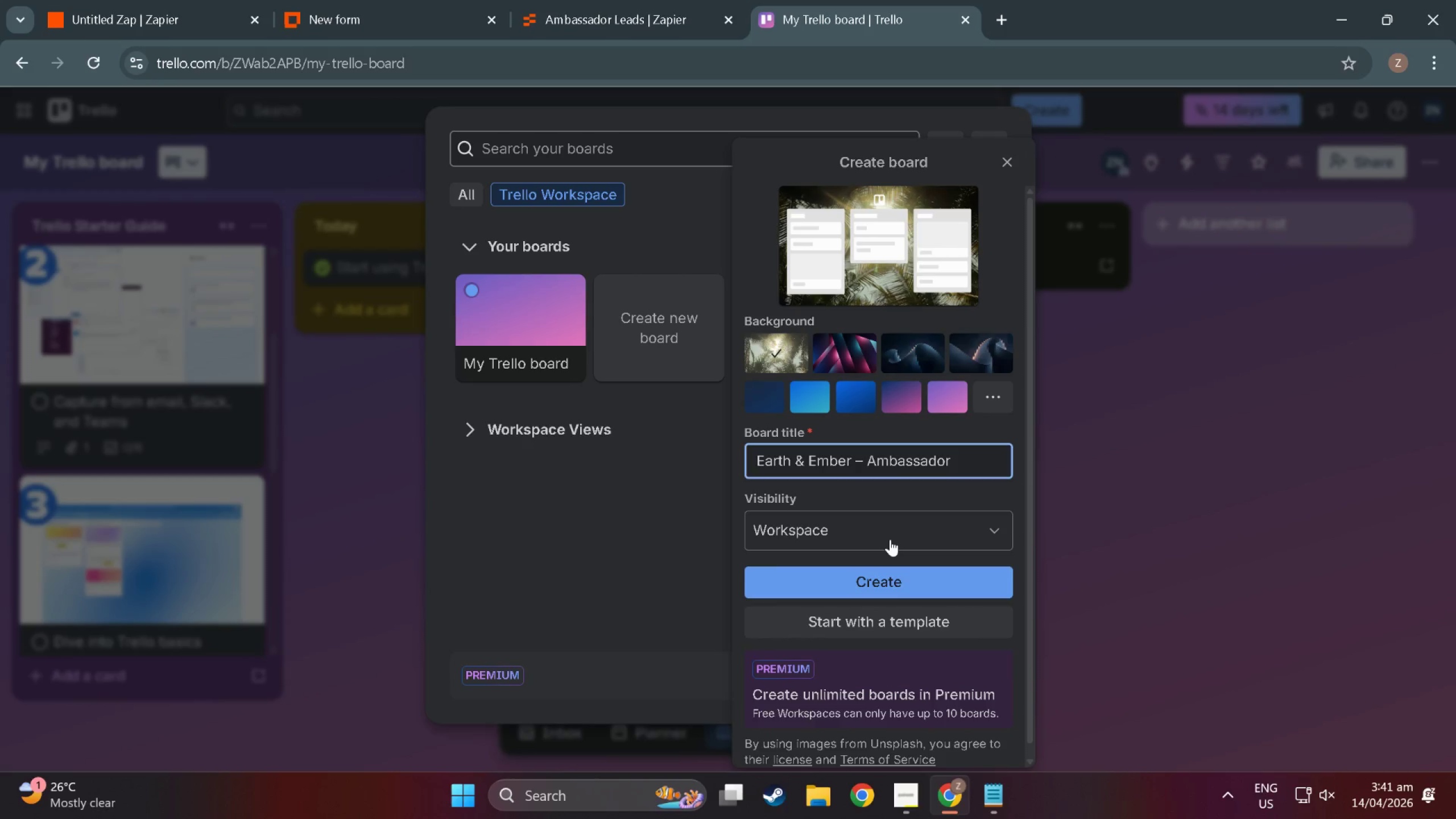 
left_click([963, 464])
 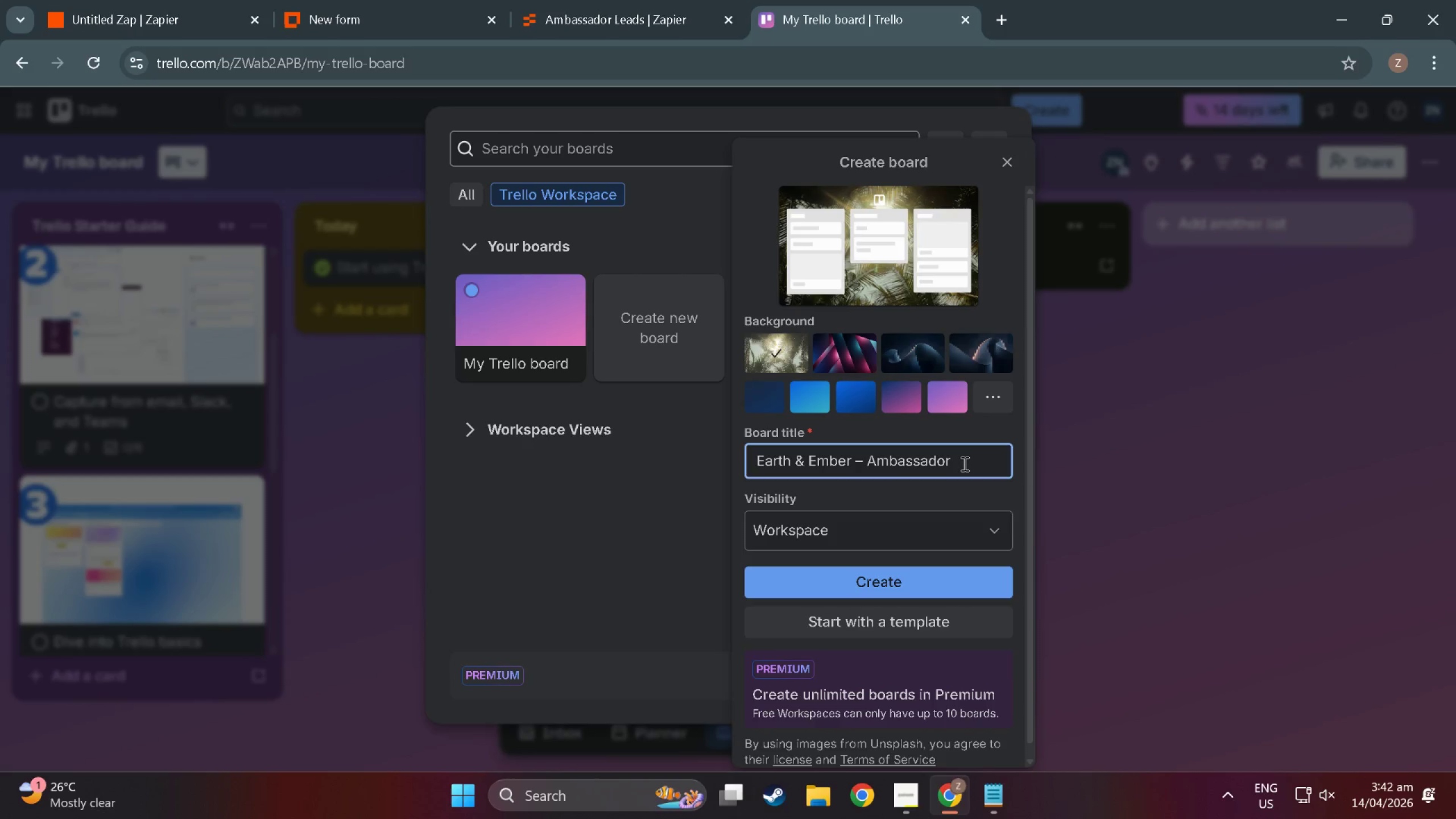 
type( Pipeline)
 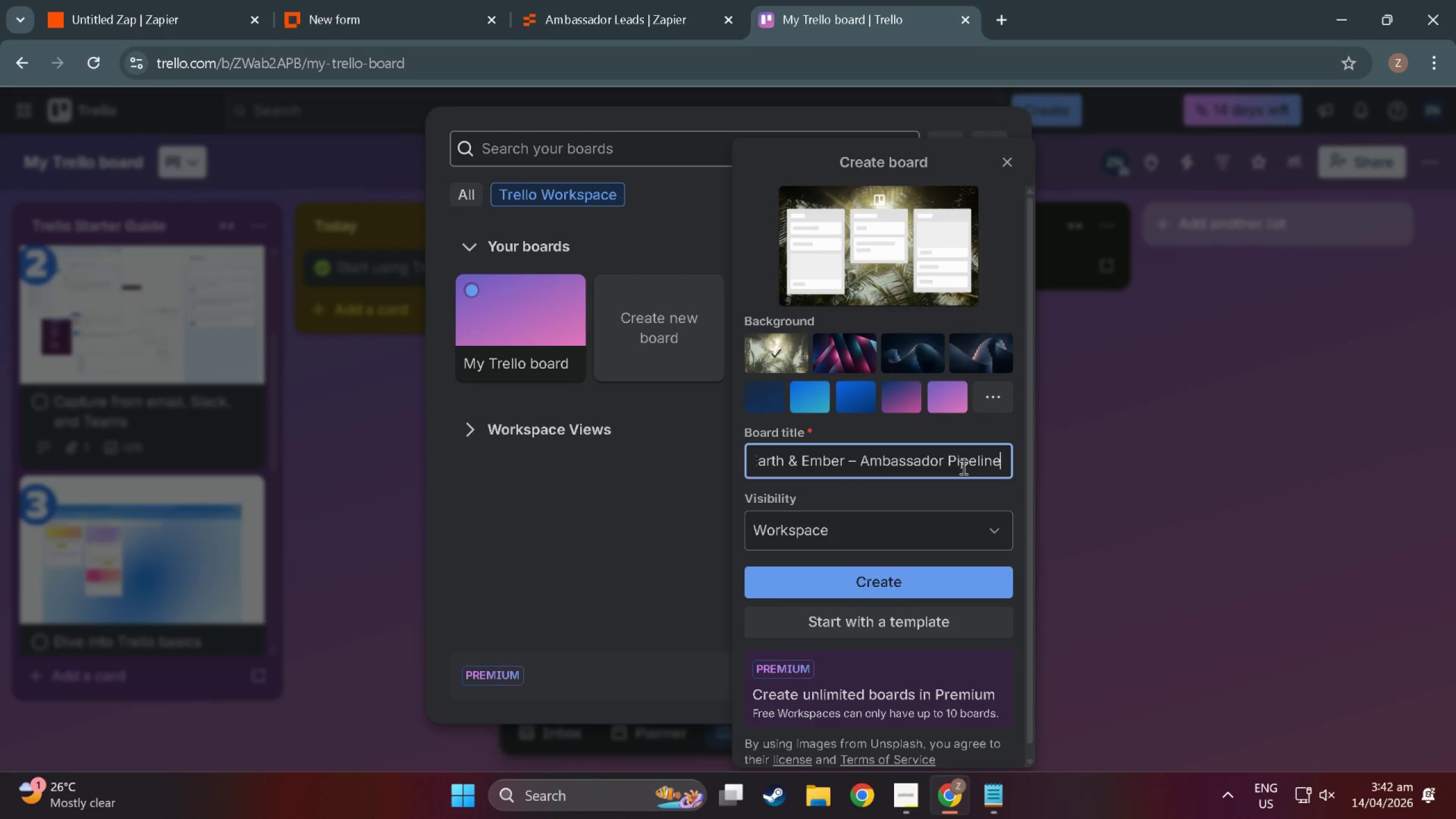 
wait(10.42)
 